 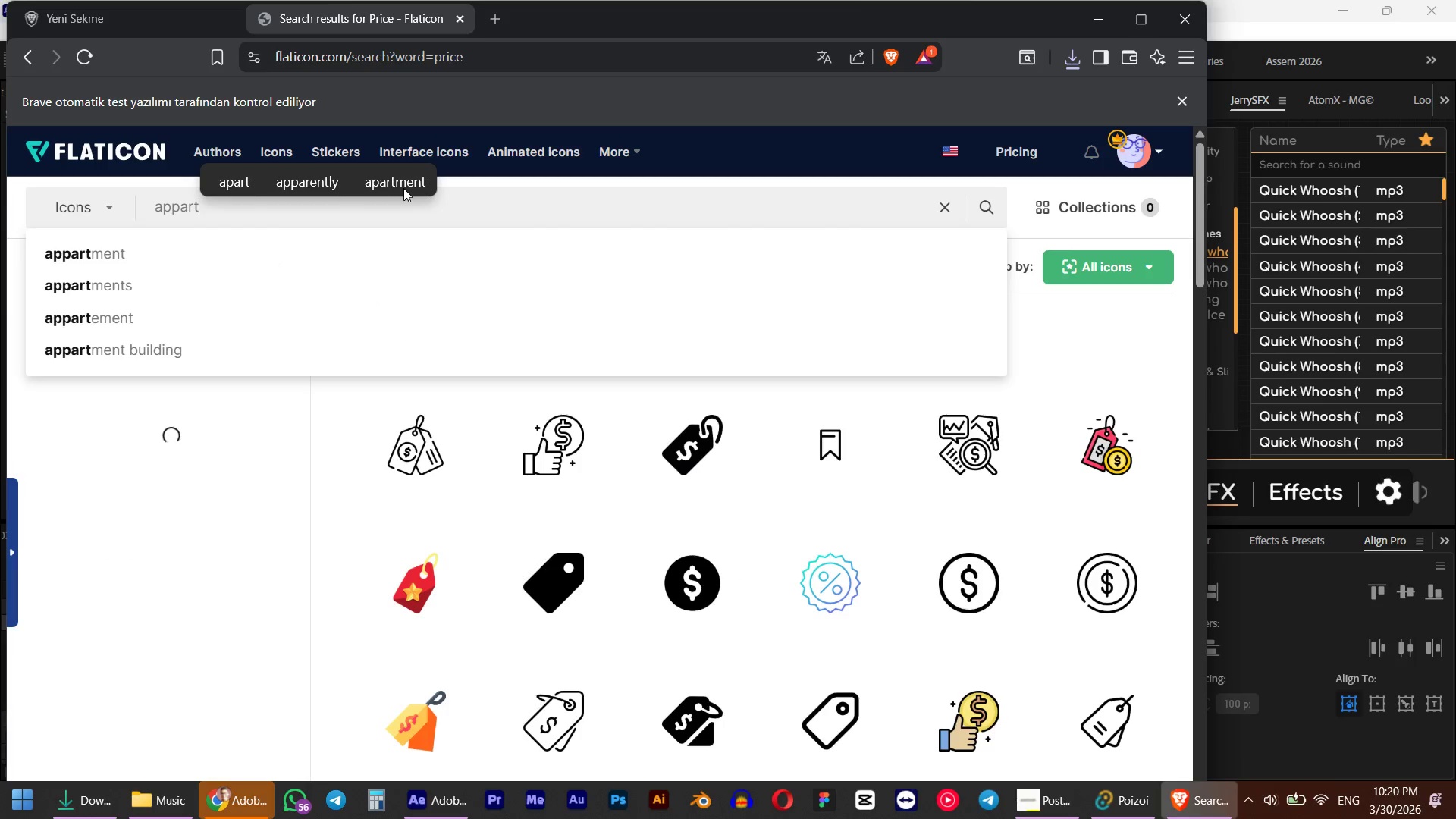 
left_click([99, 257])
 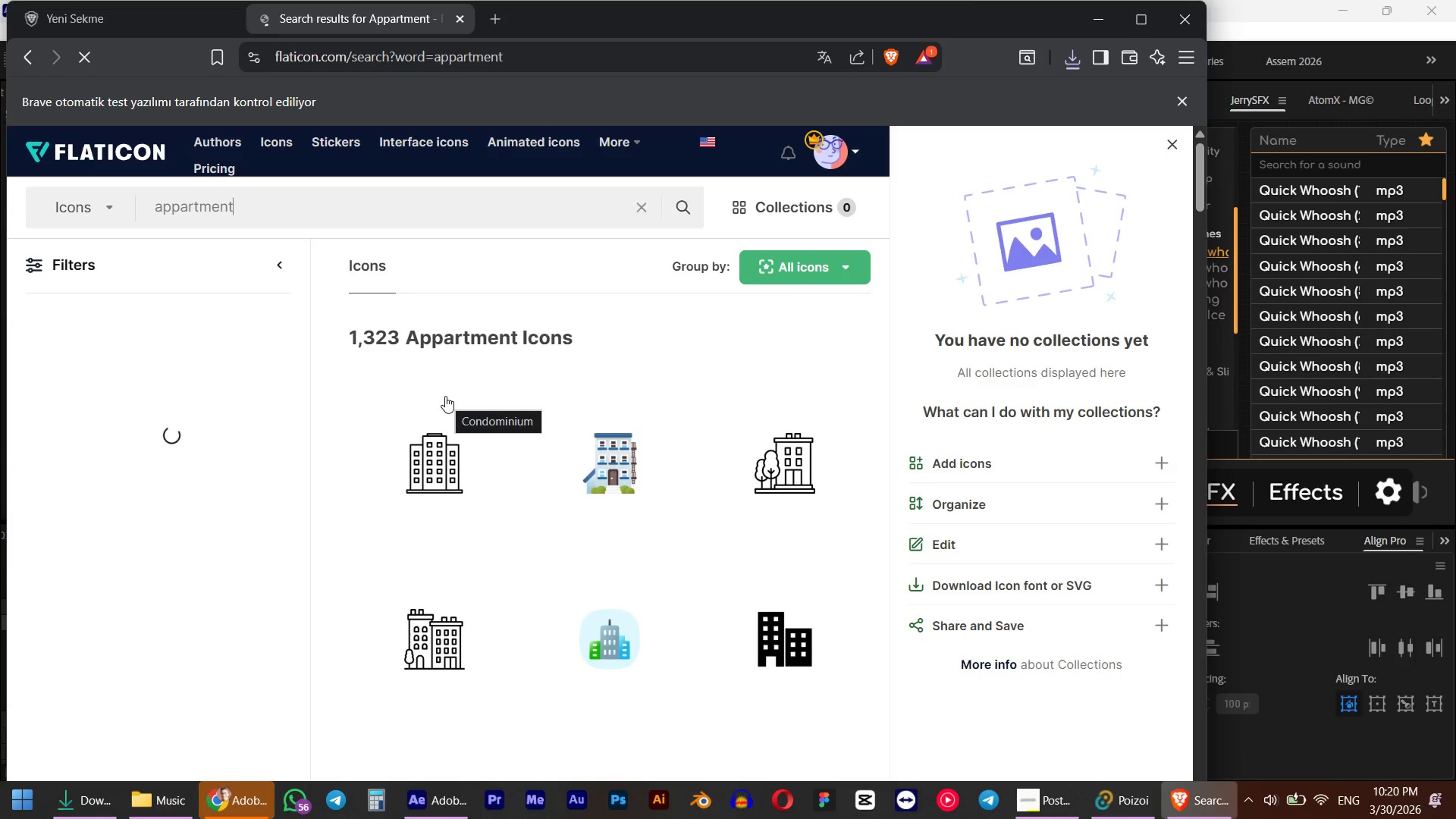 
scroll: coordinate [445, 396], scroll_direction: down, amount: 3.0
 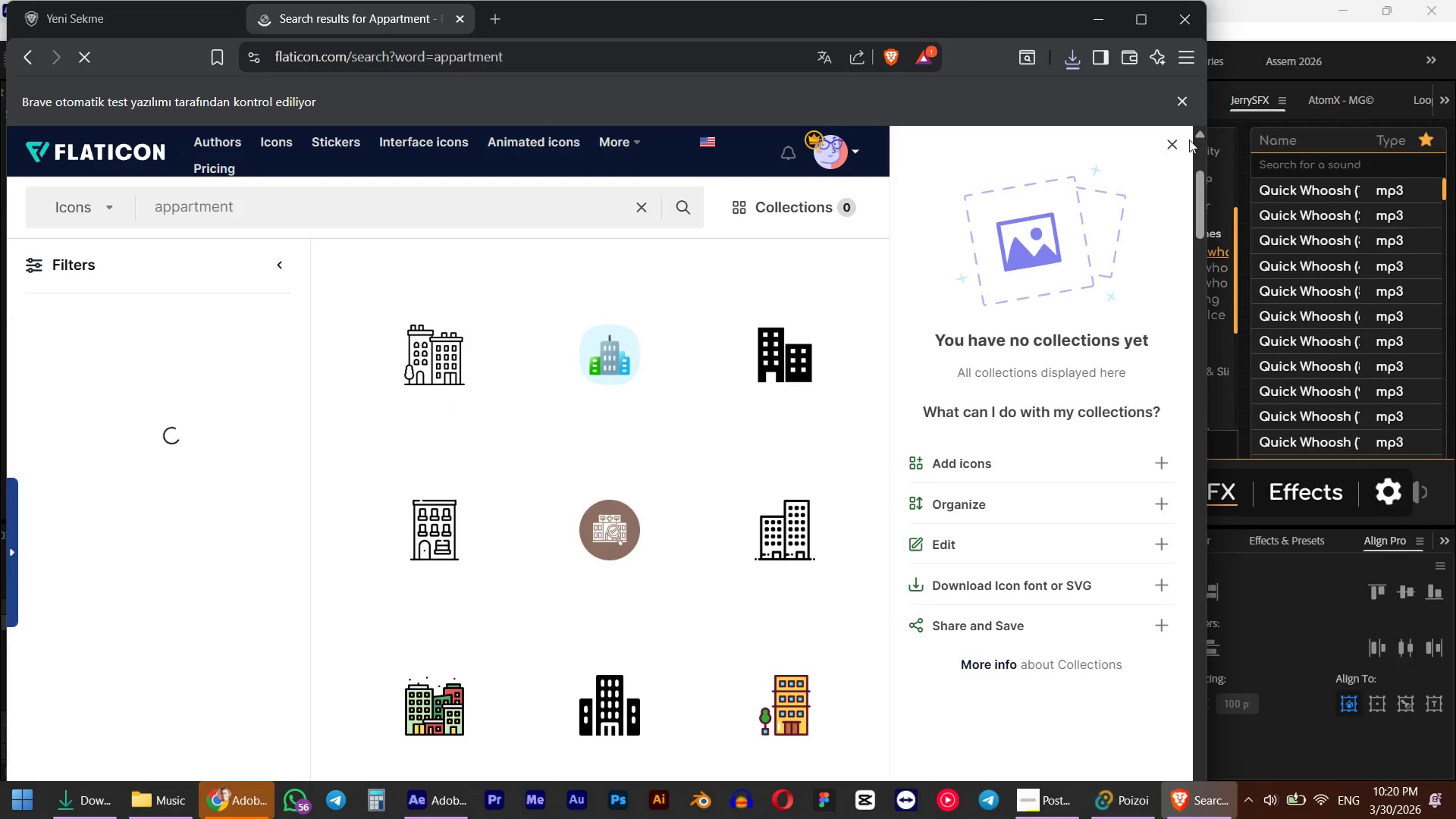 
left_click([1172, 140])
 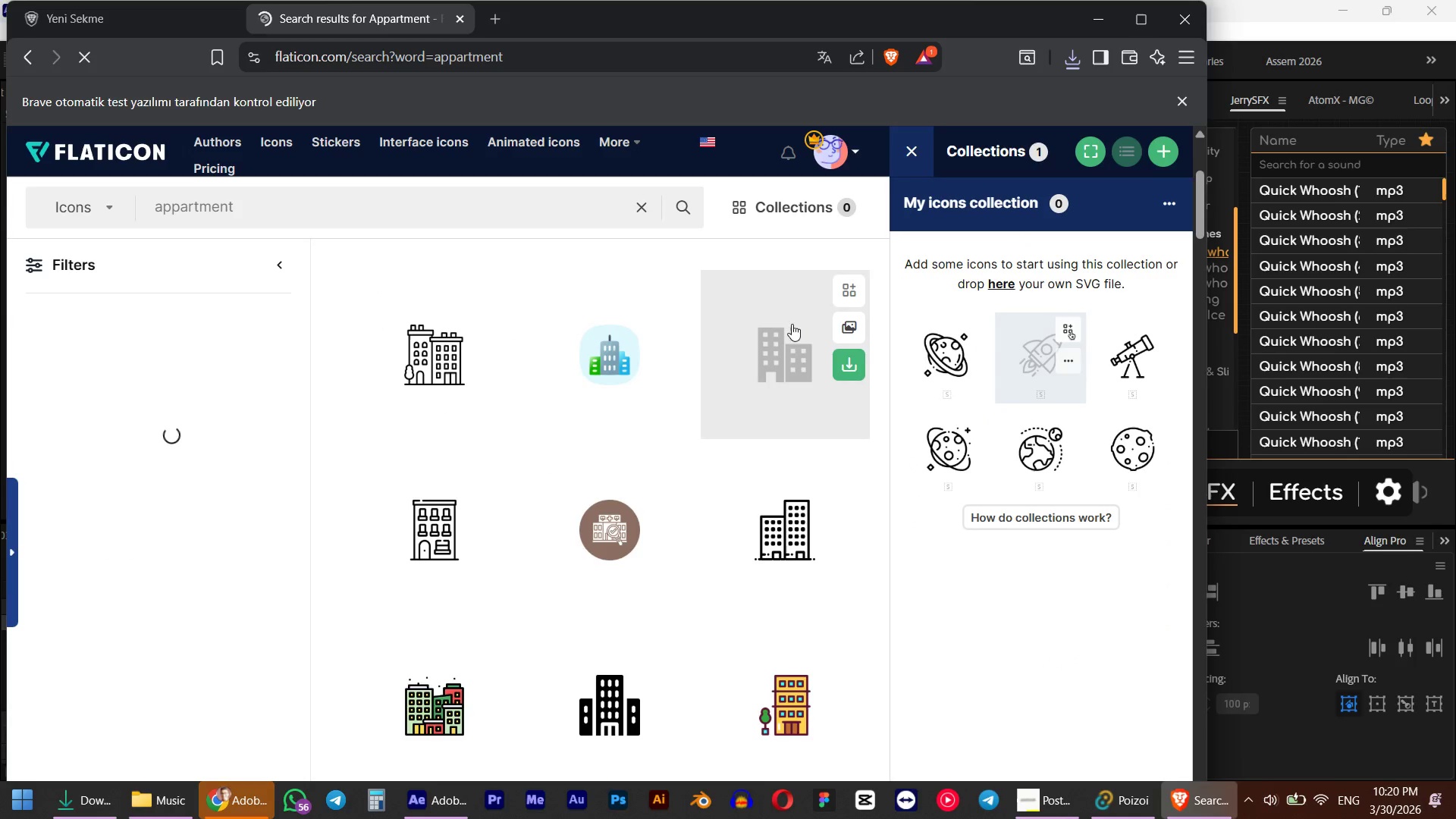 
scroll: coordinate [767, 321], scroll_direction: down, amount: 26.0
 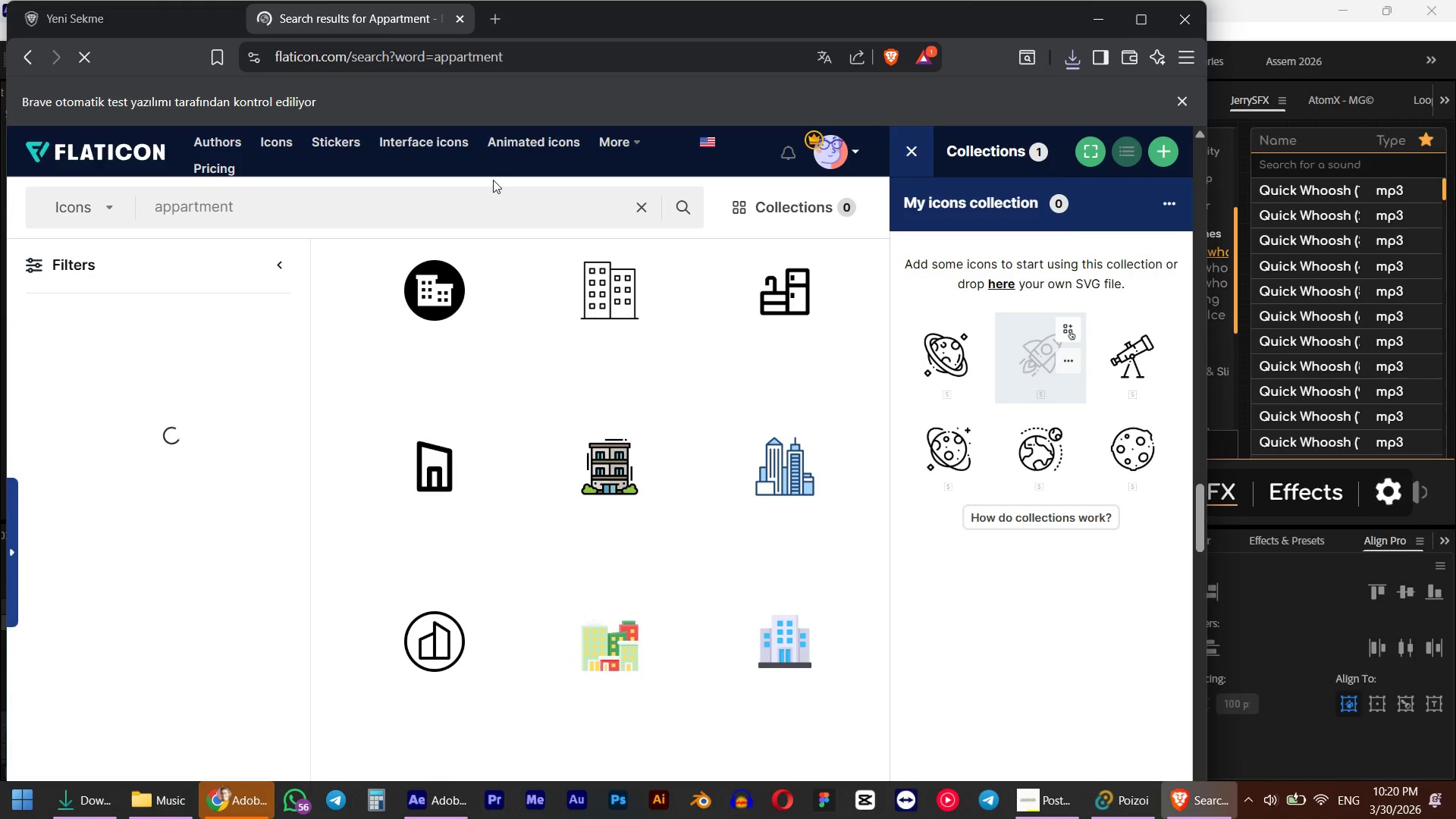 
left_click([478, 211])
 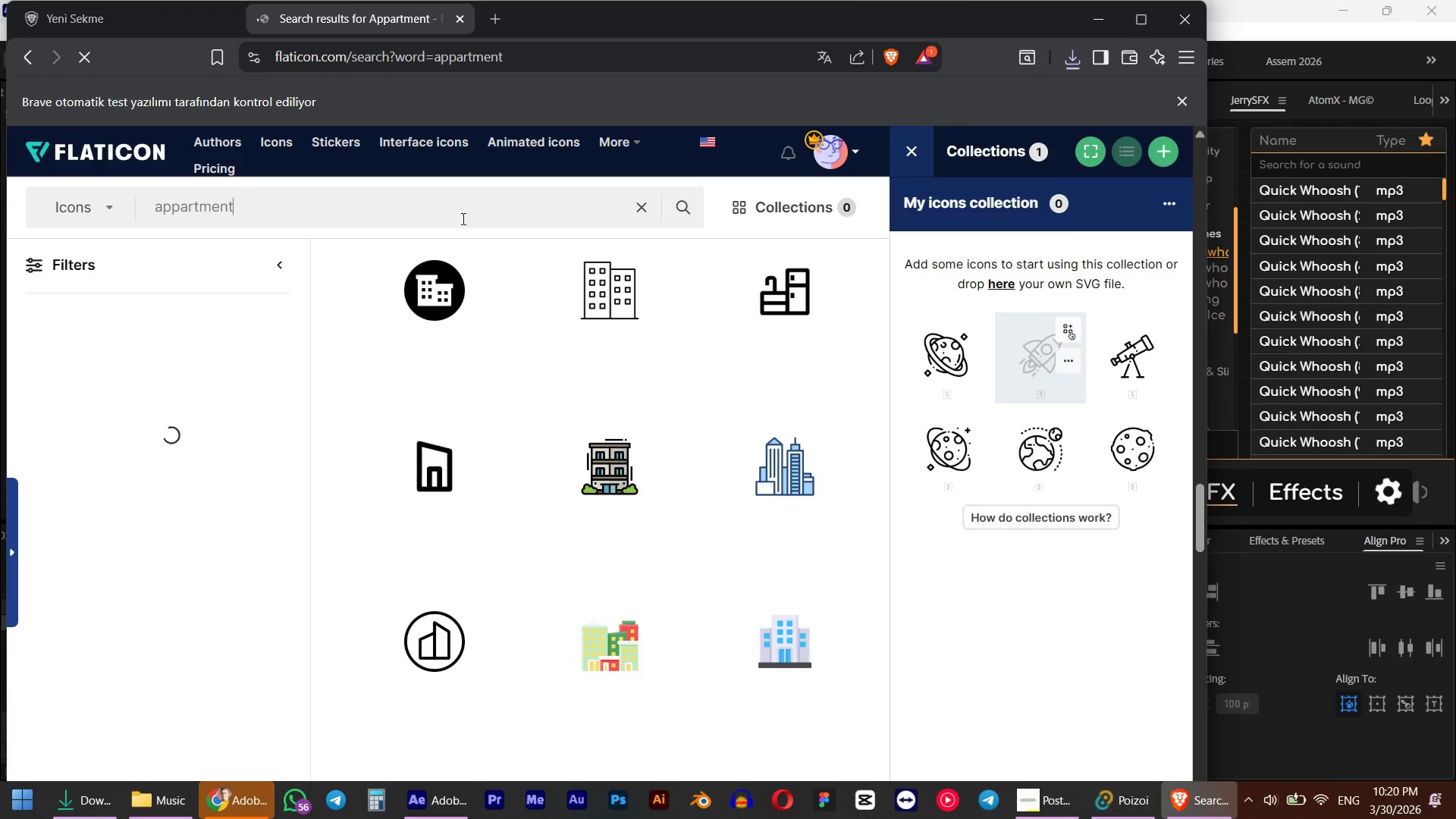 
type( room)
 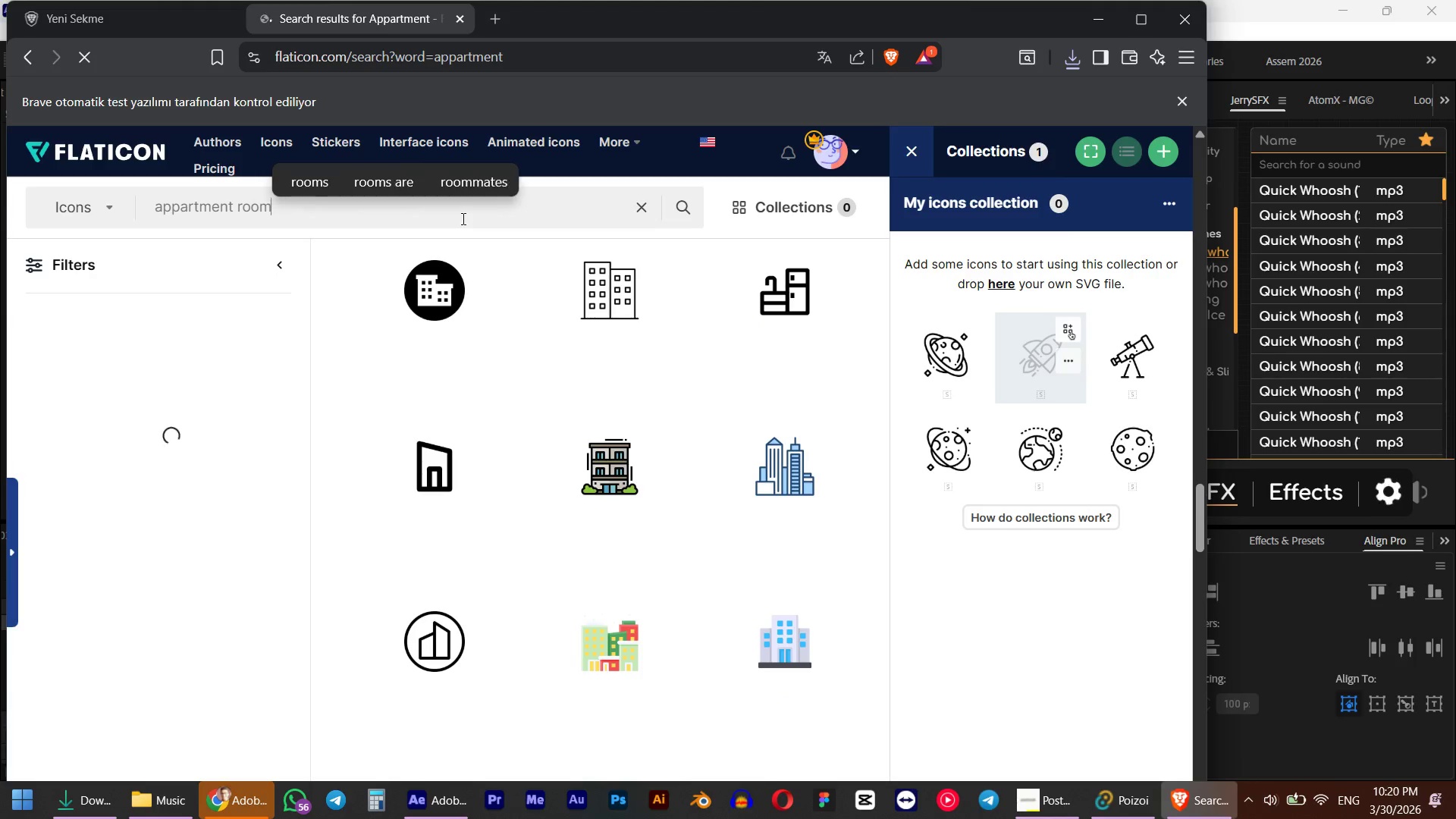 
key(Enter)
 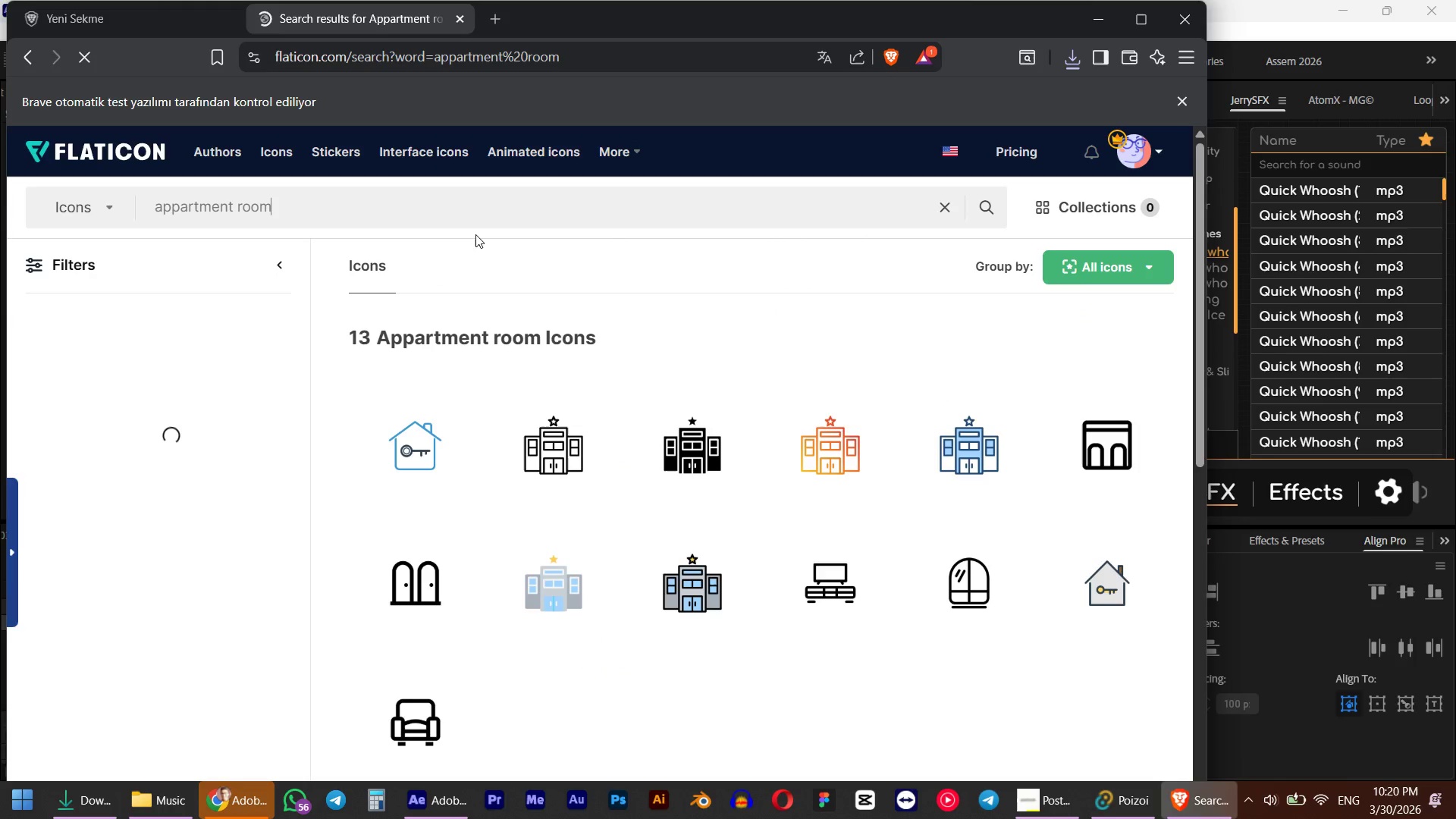 
scroll: coordinate [550, 381], scroll_direction: none, amount: 0.0
 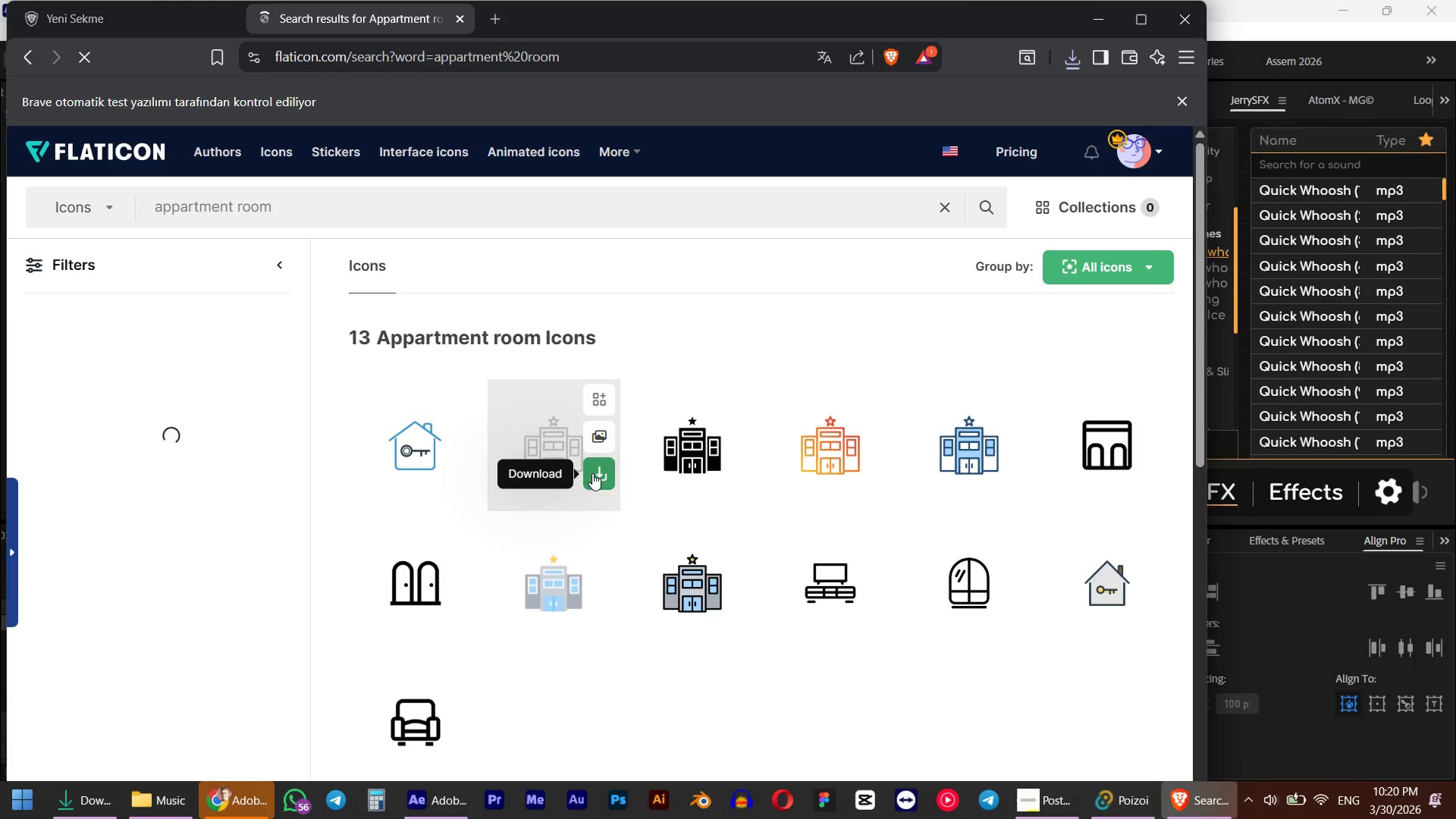 
left_click([592, 473])
 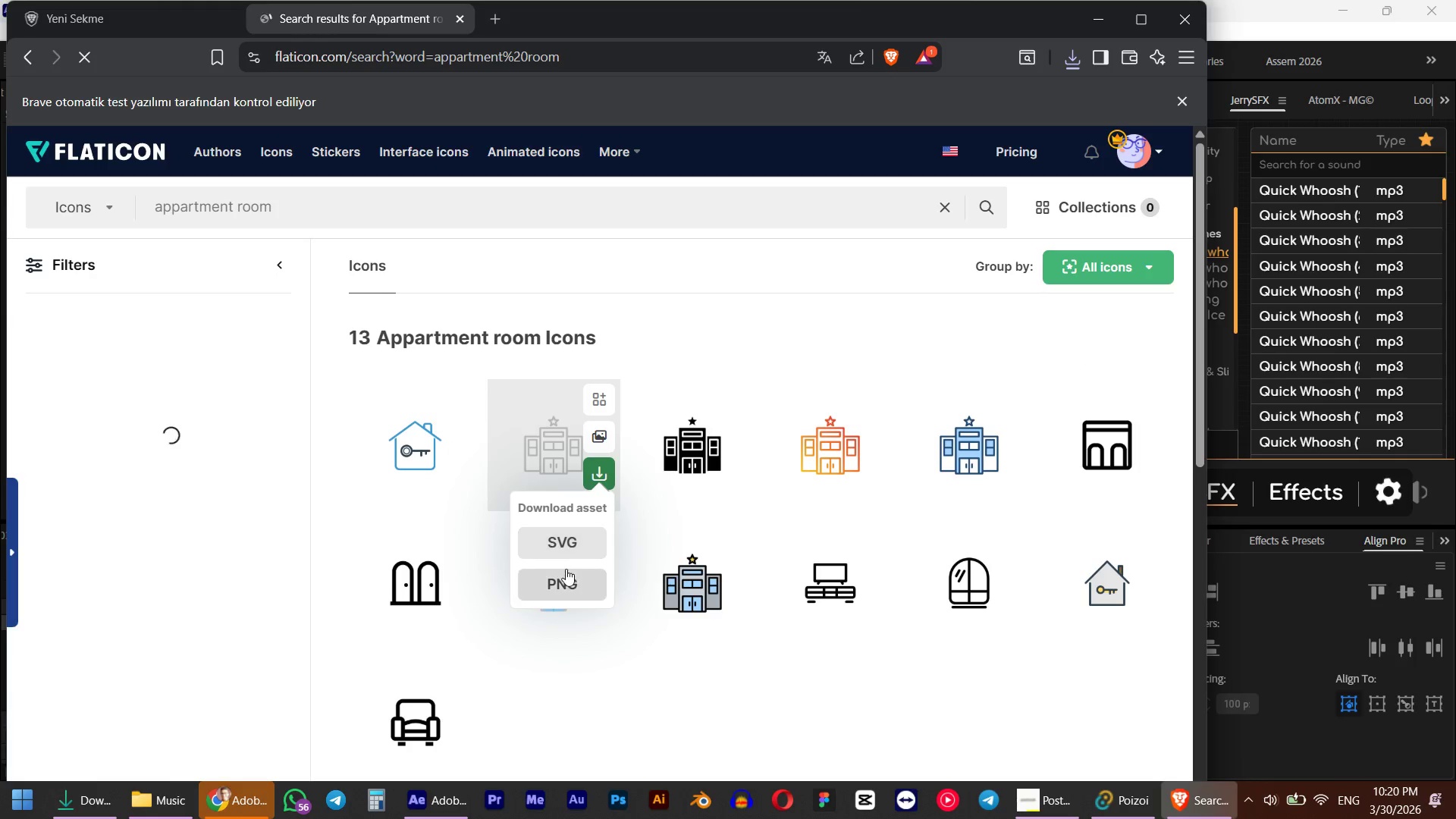 
left_click([563, 571])
 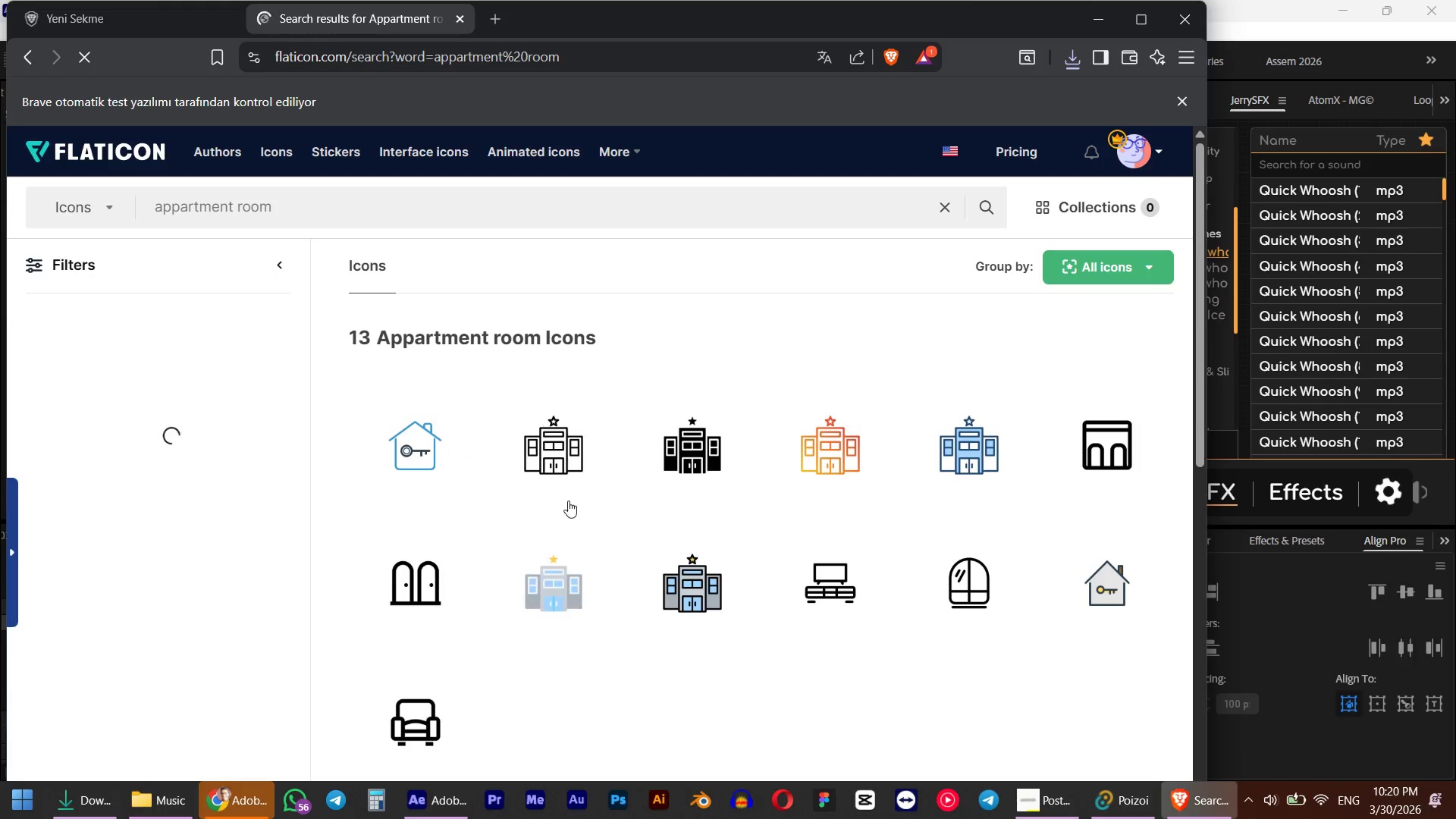 
mouse_move([567, 484])
 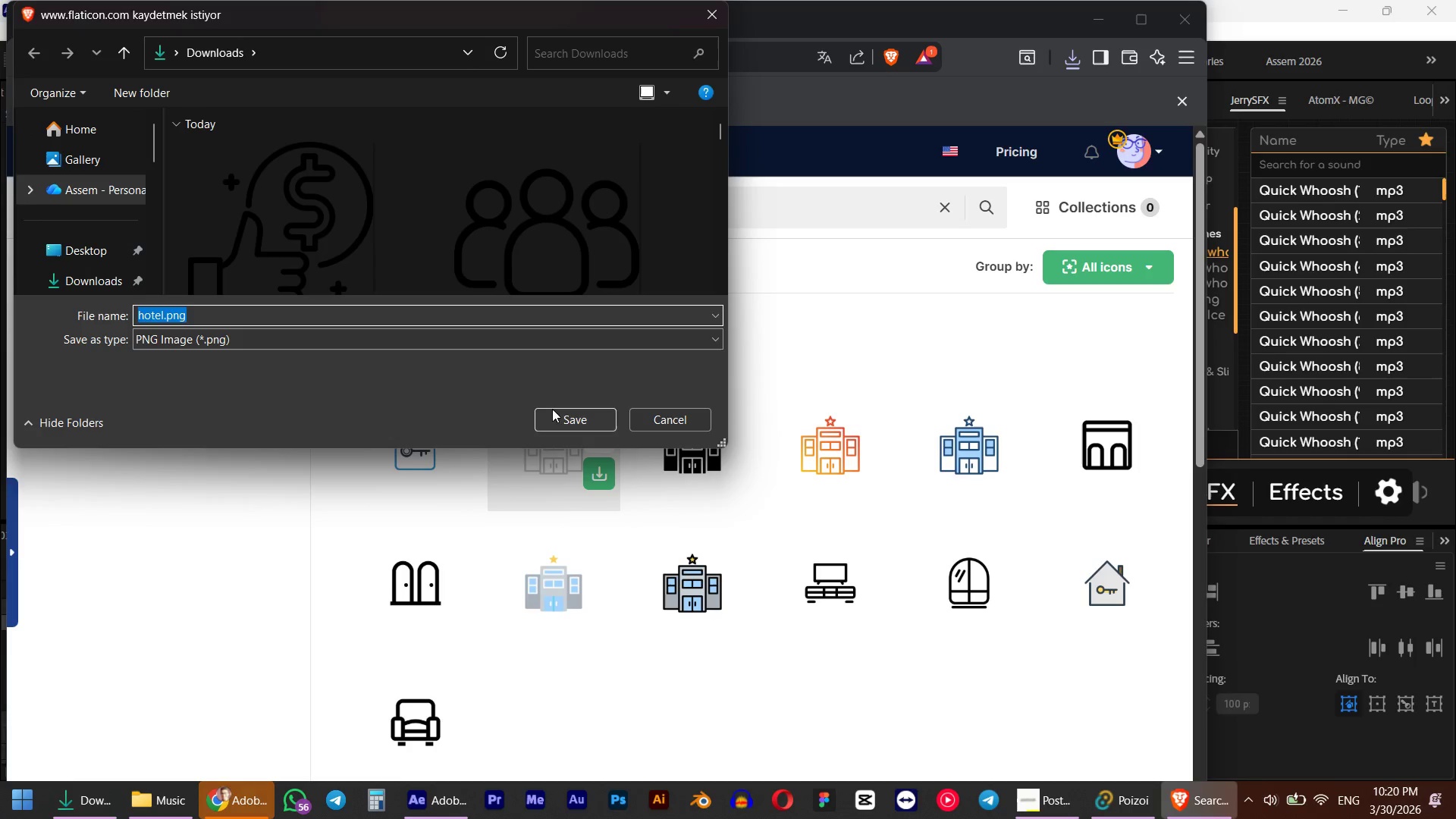 
left_click([552, 409])
 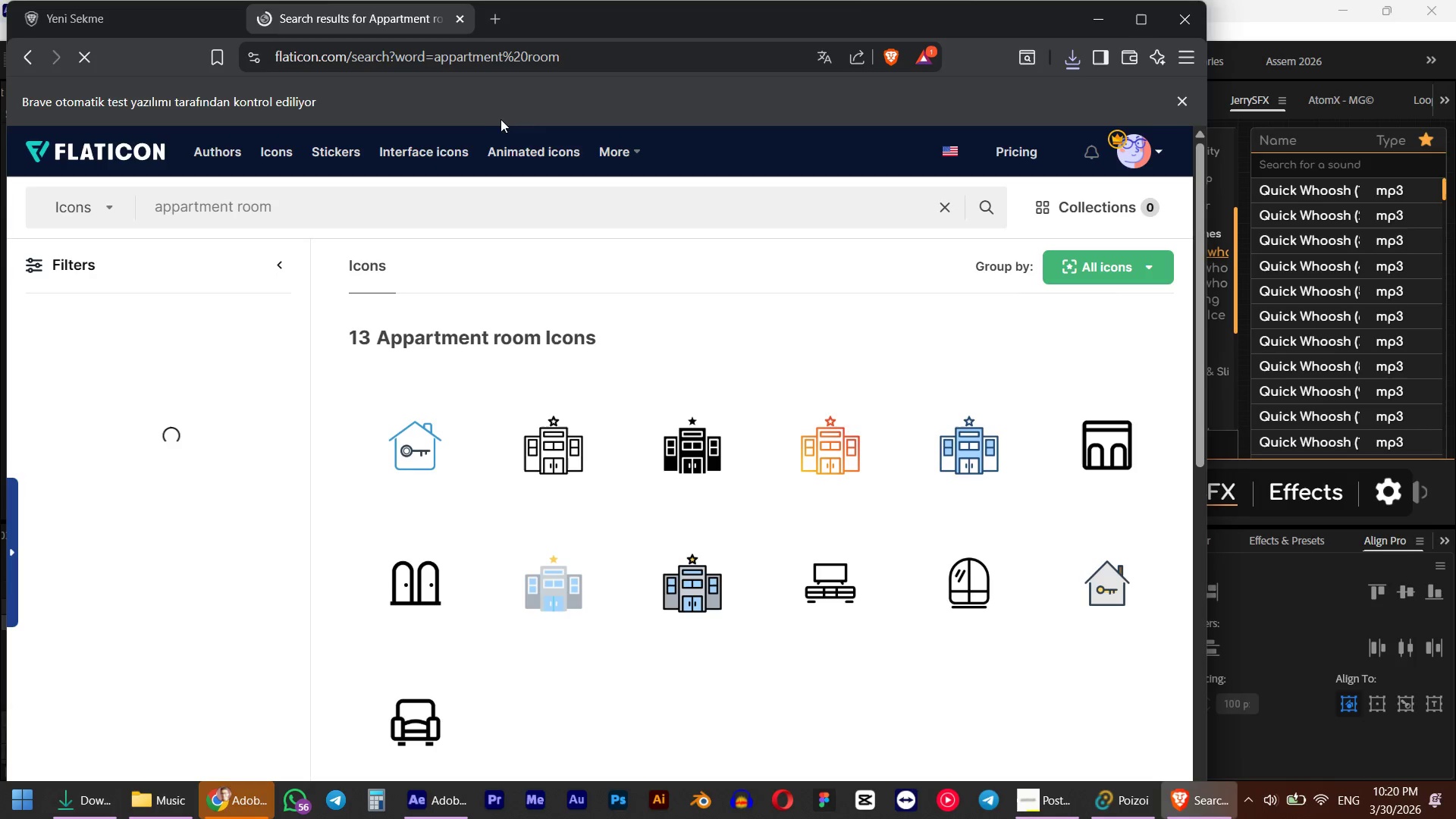 
wait(12.47)
 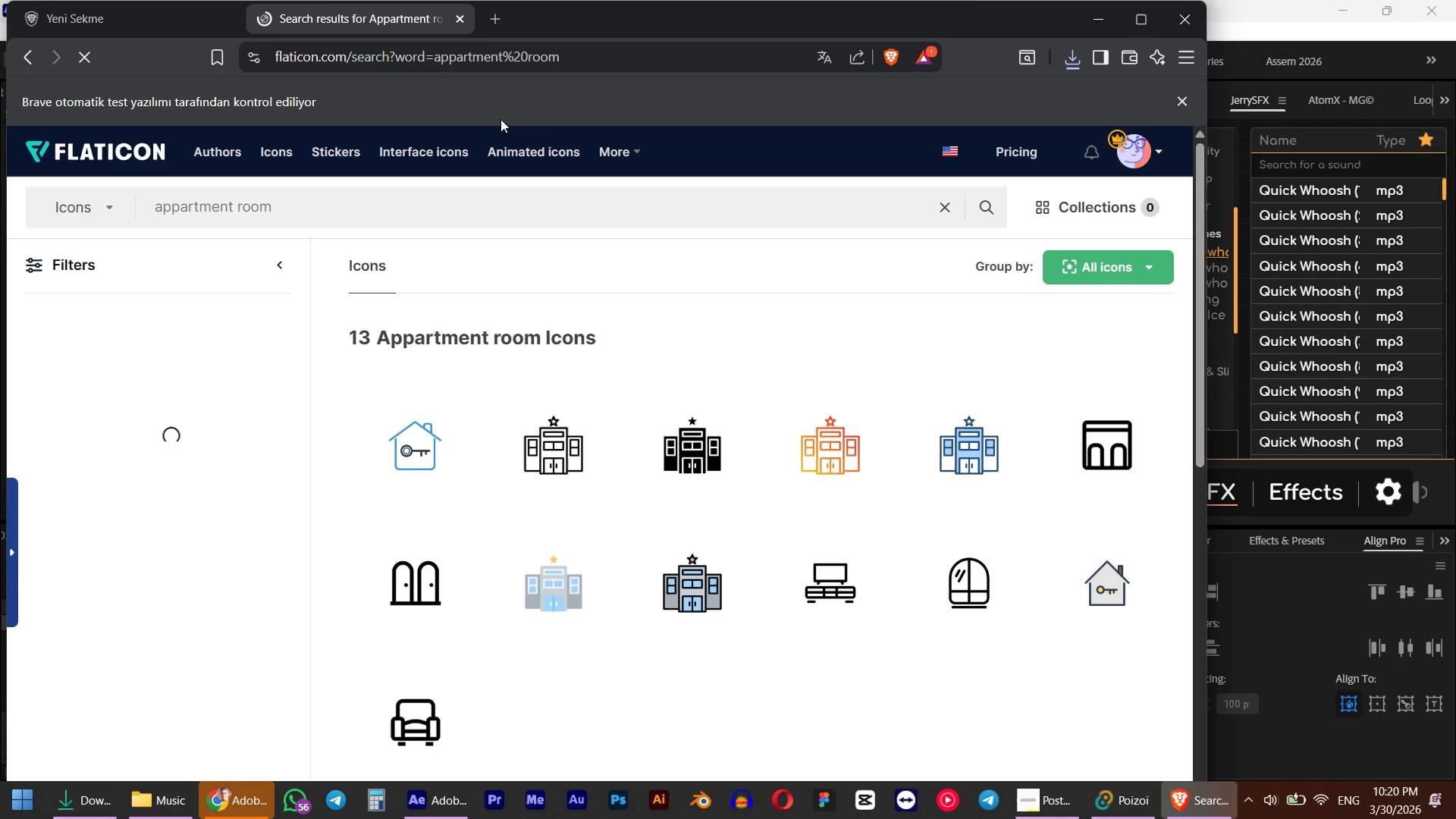 
left_click([1221, 1])
 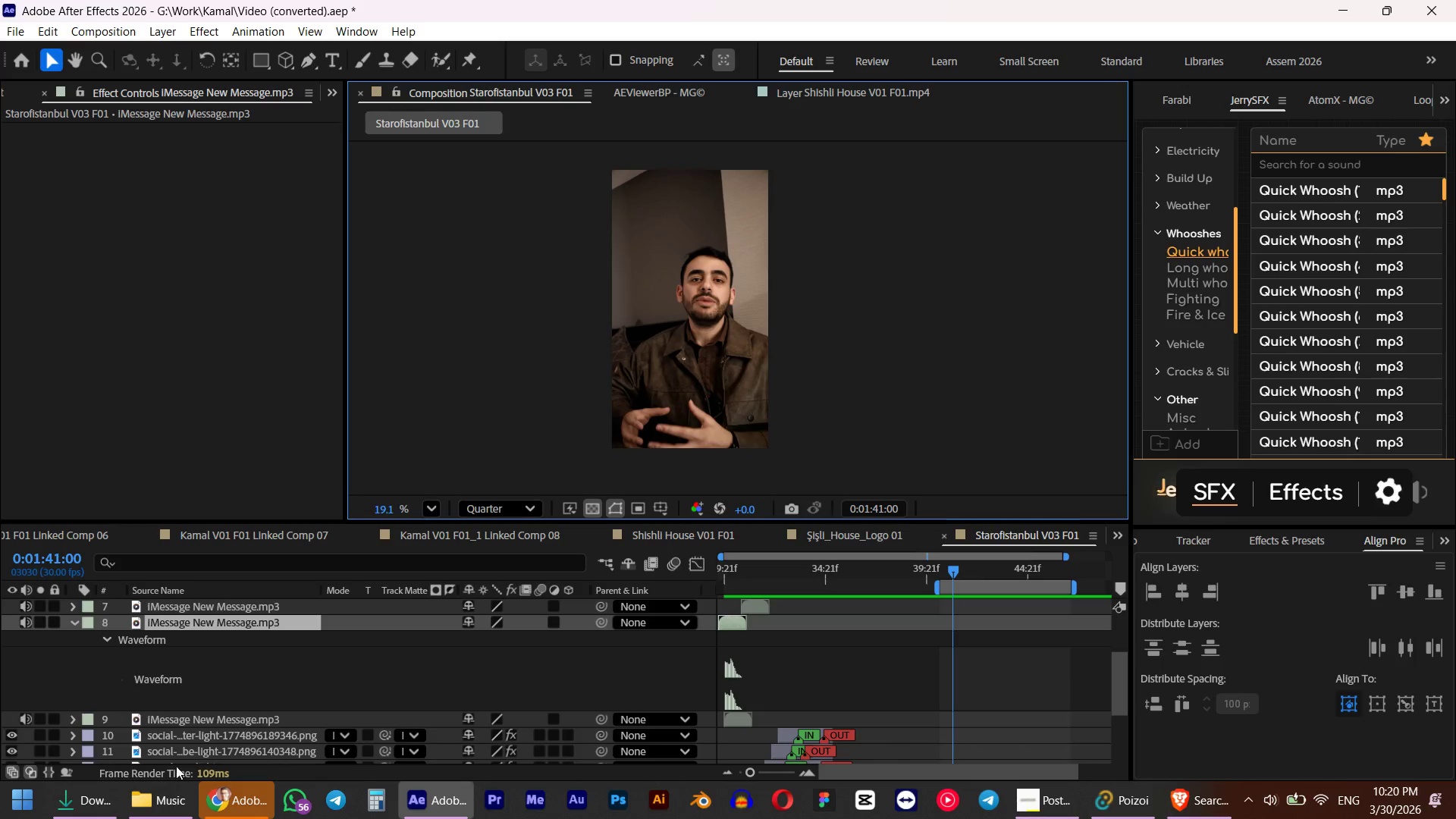 
left_click([96, 799])
 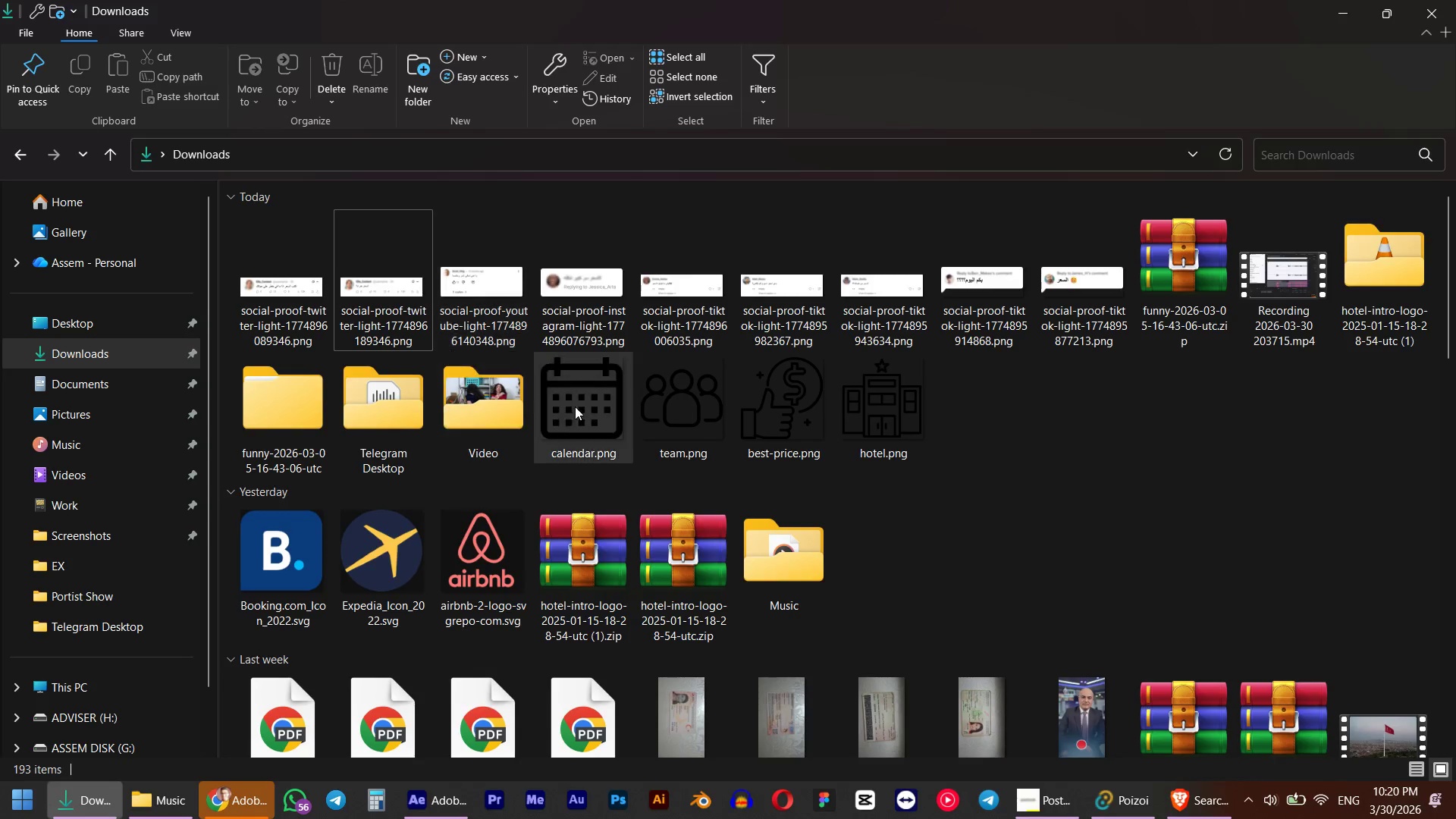 
left_click([610, 410])
 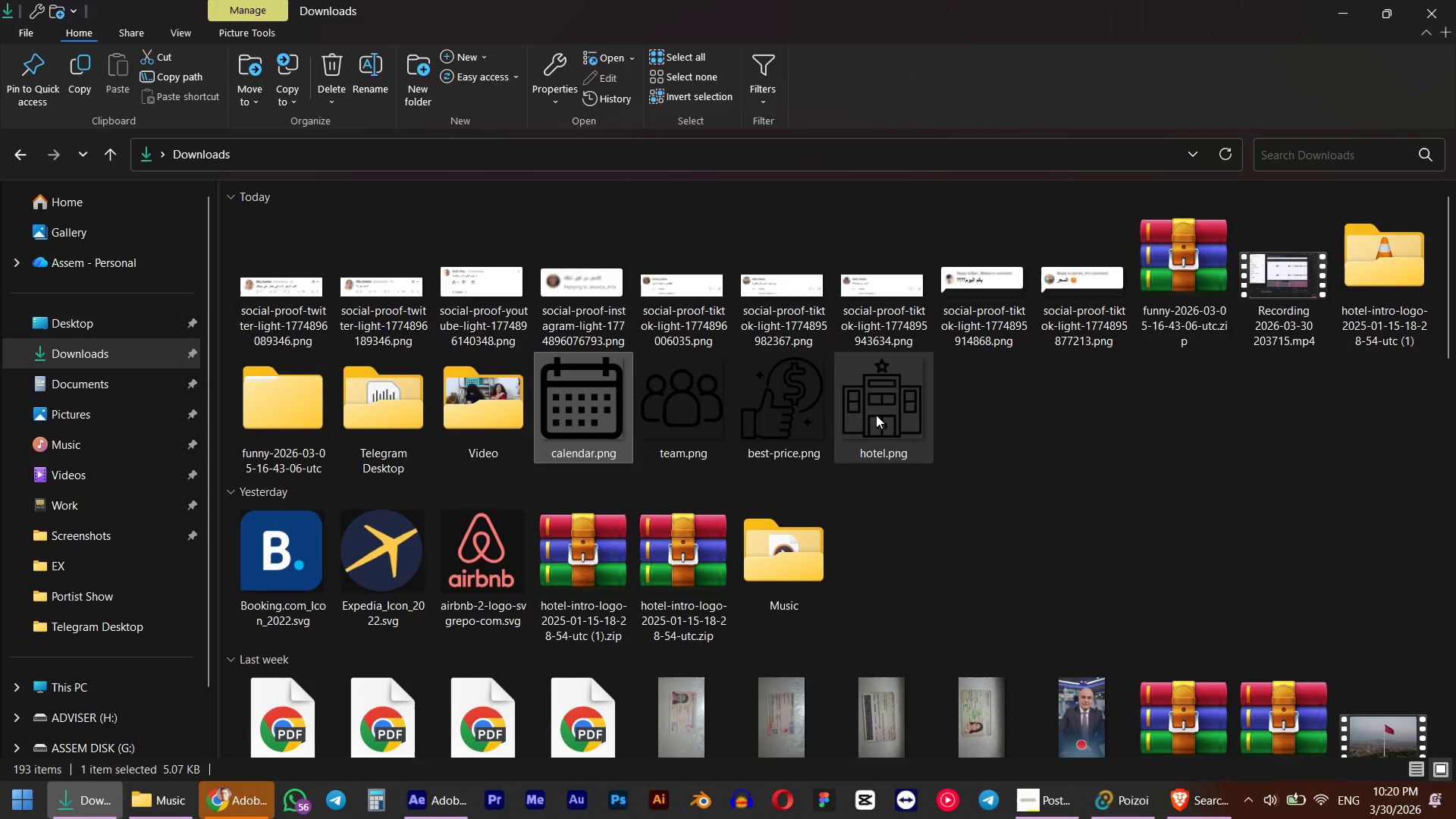 
key(Shift+ShiftLeft)
 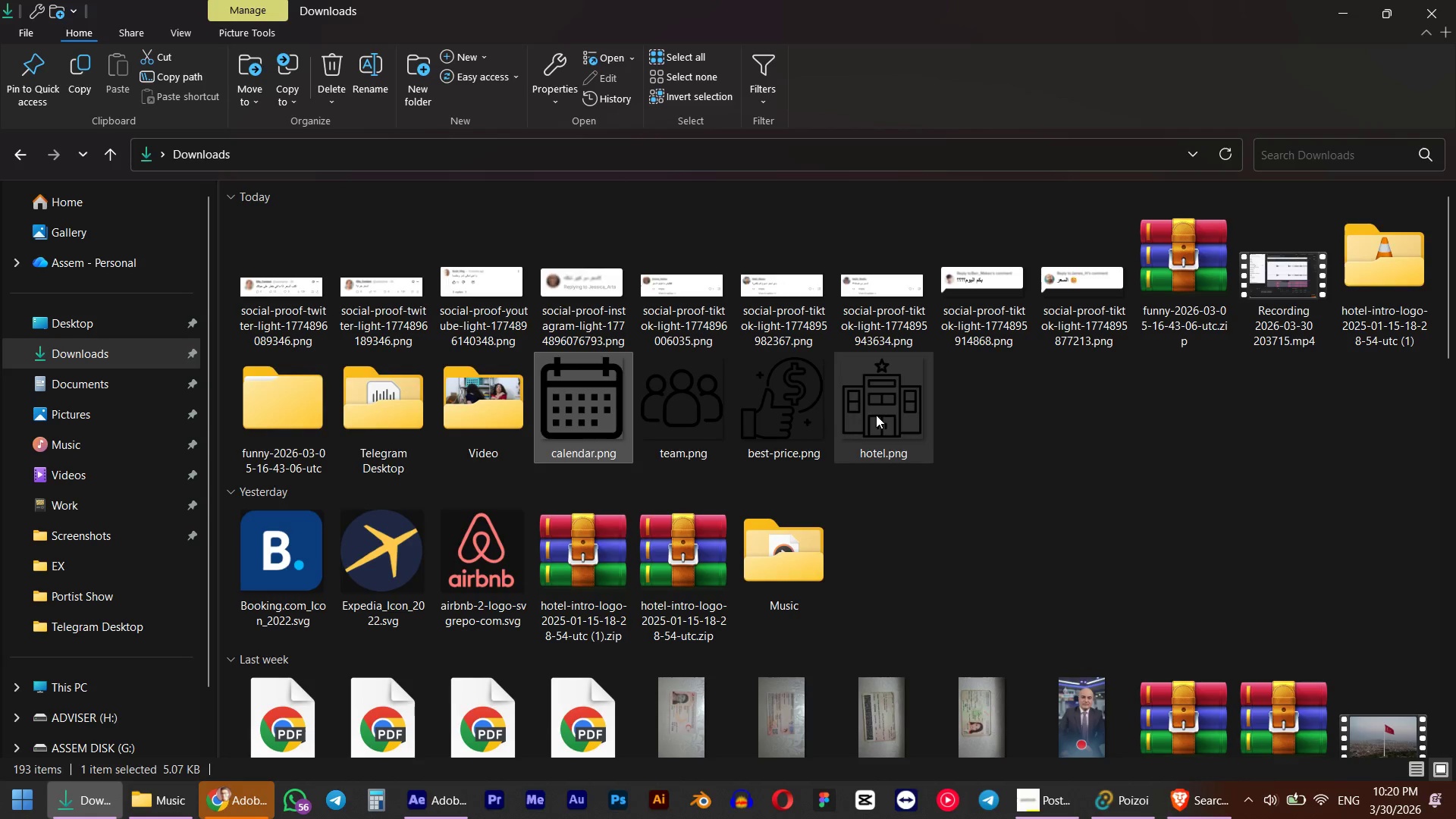 
left_click([876, 415])
 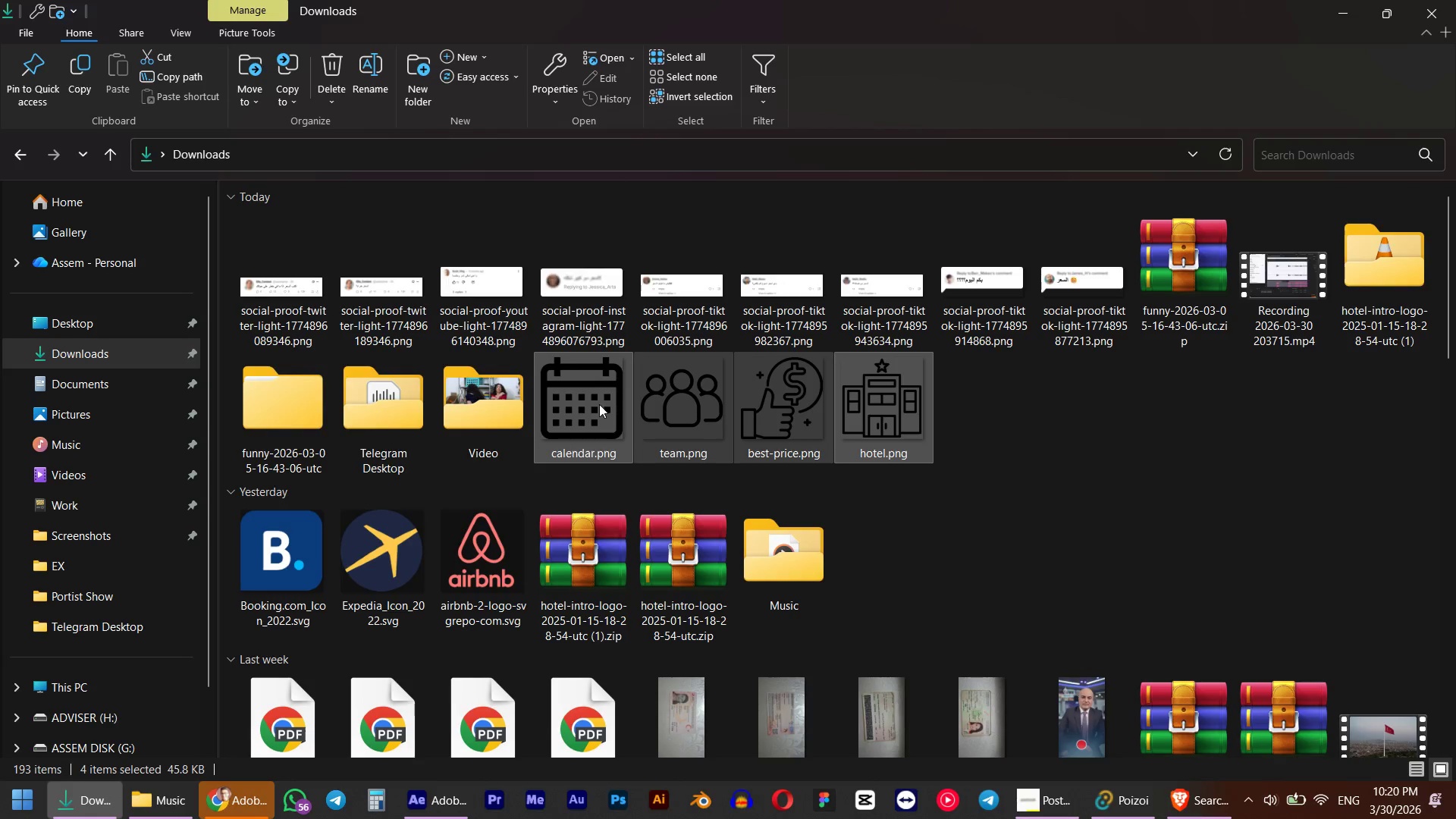 
left_click_drag(start_coordinate=[598, 403], to_coordinate=[948, 643])
 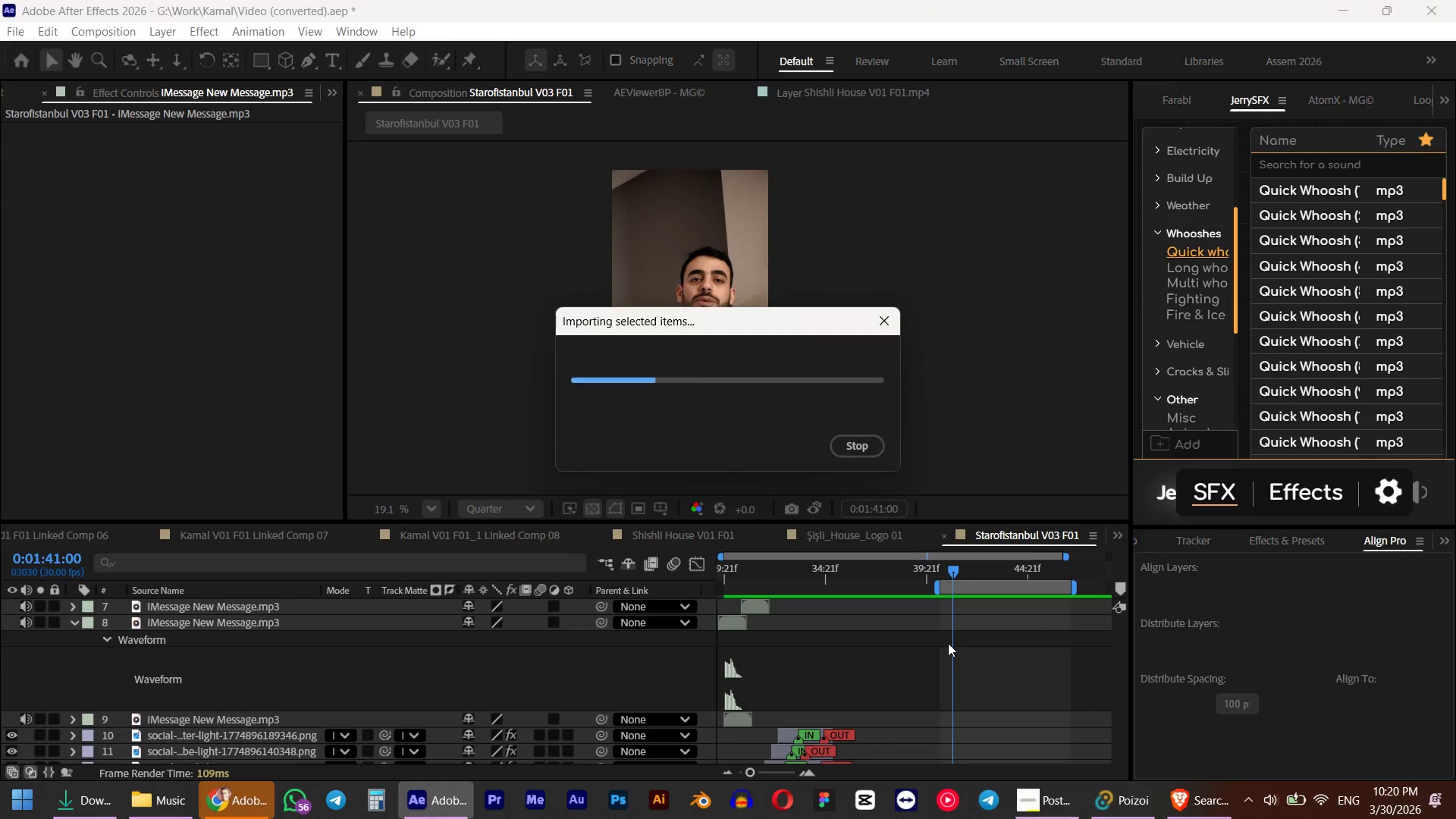 
key(Alt+Tab)
 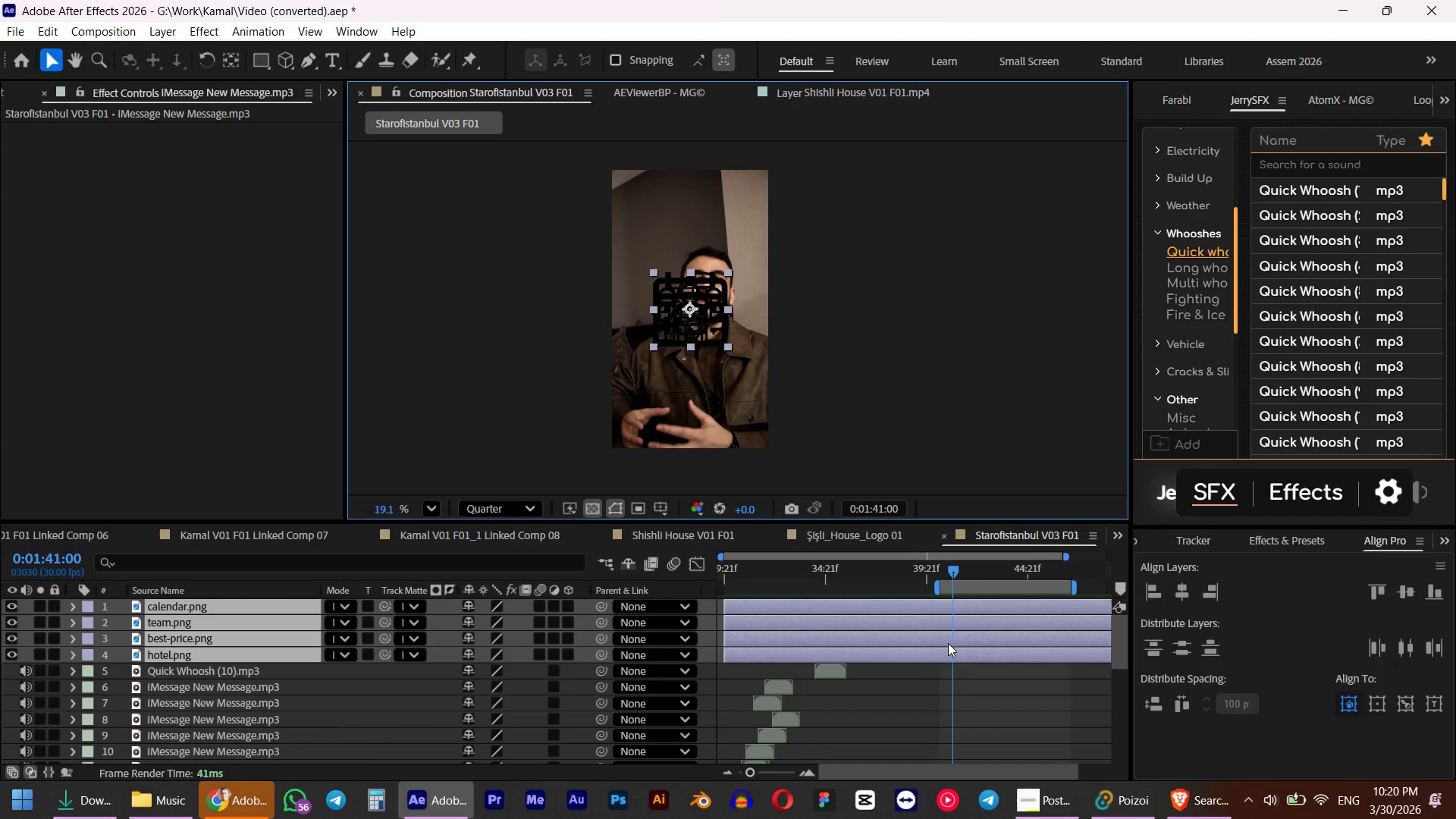 
key(Control+ControlLeft)
 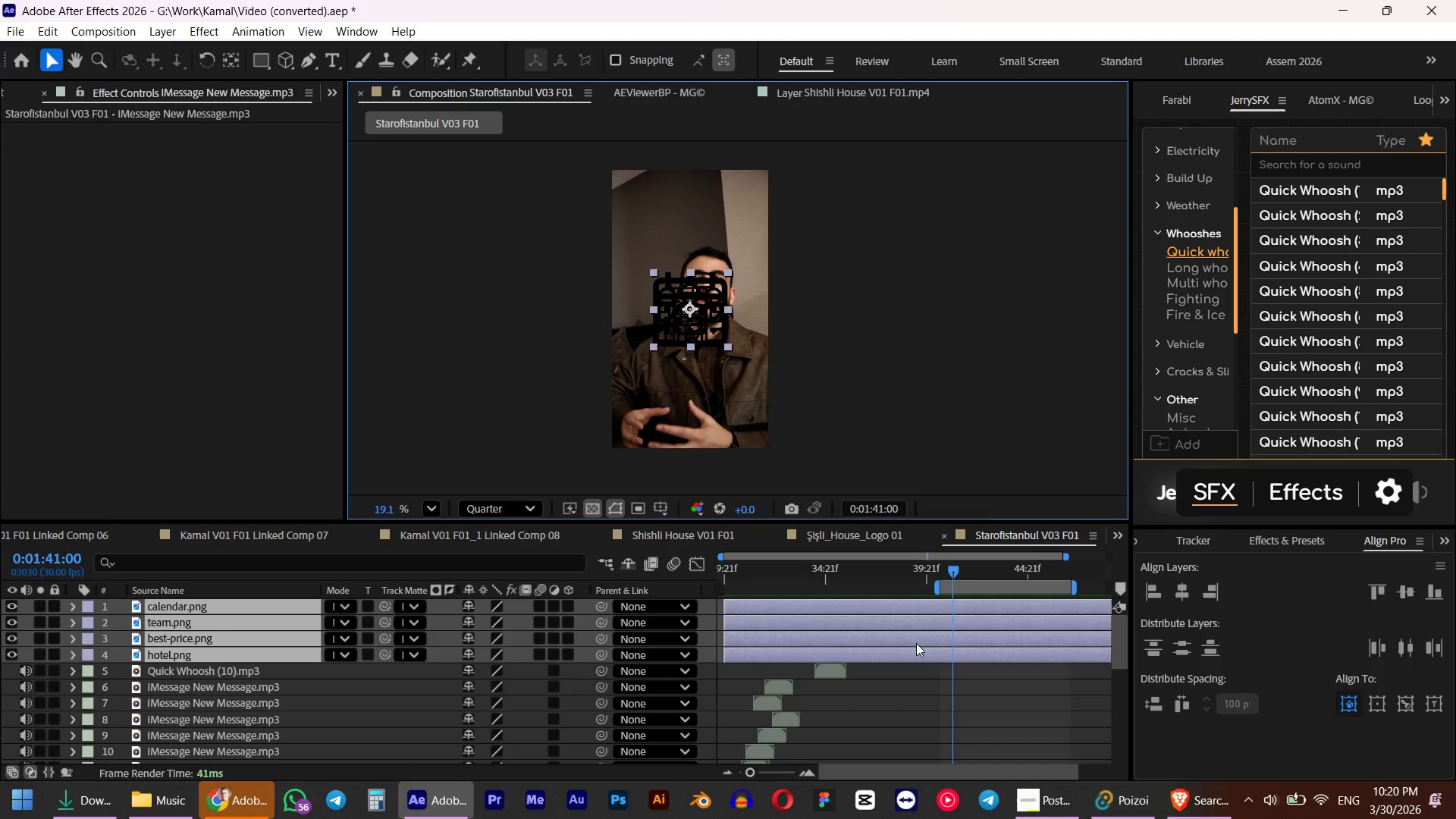 
key(Control+ControlLeft)
 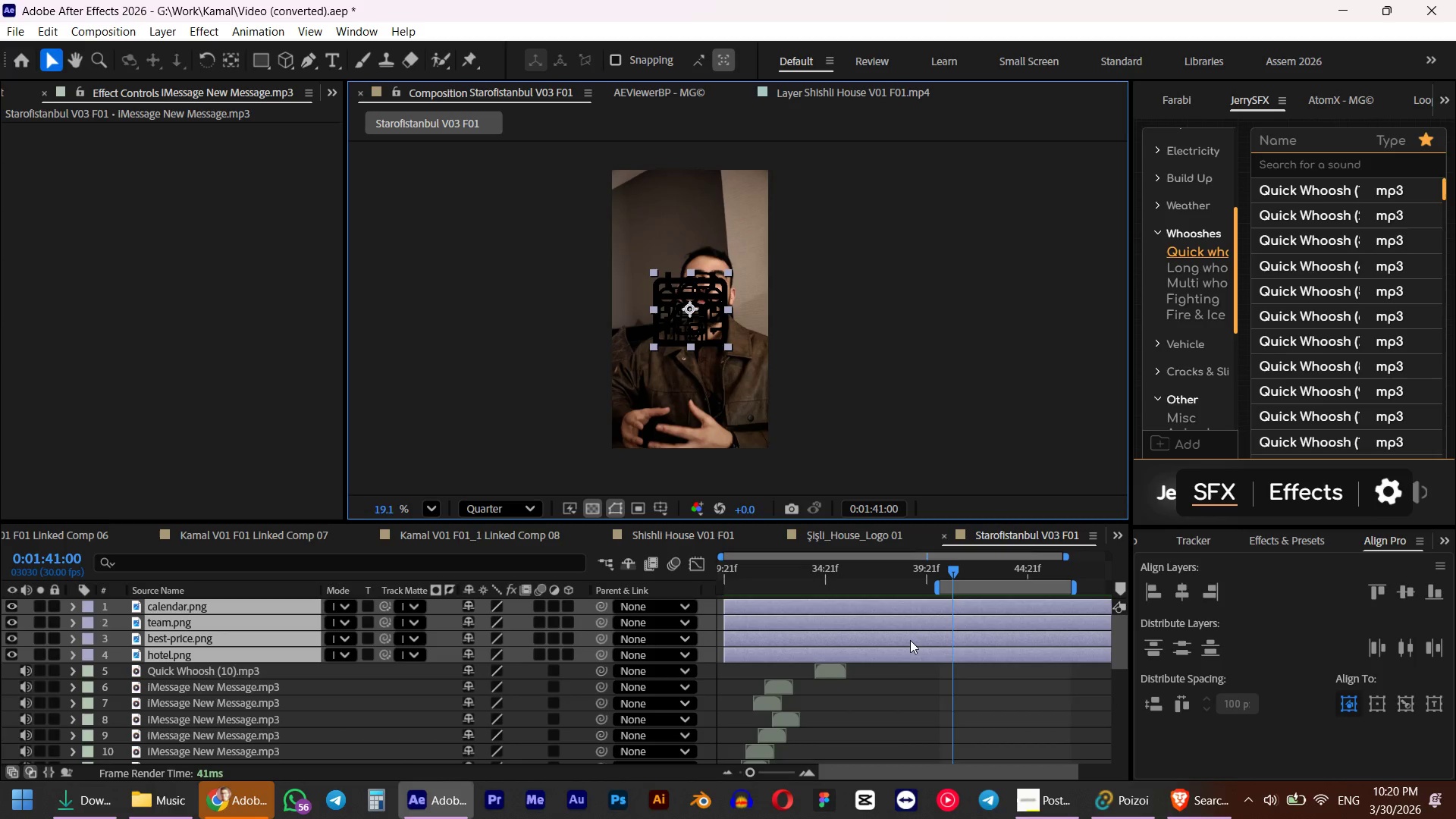 
key(Control+Space)
 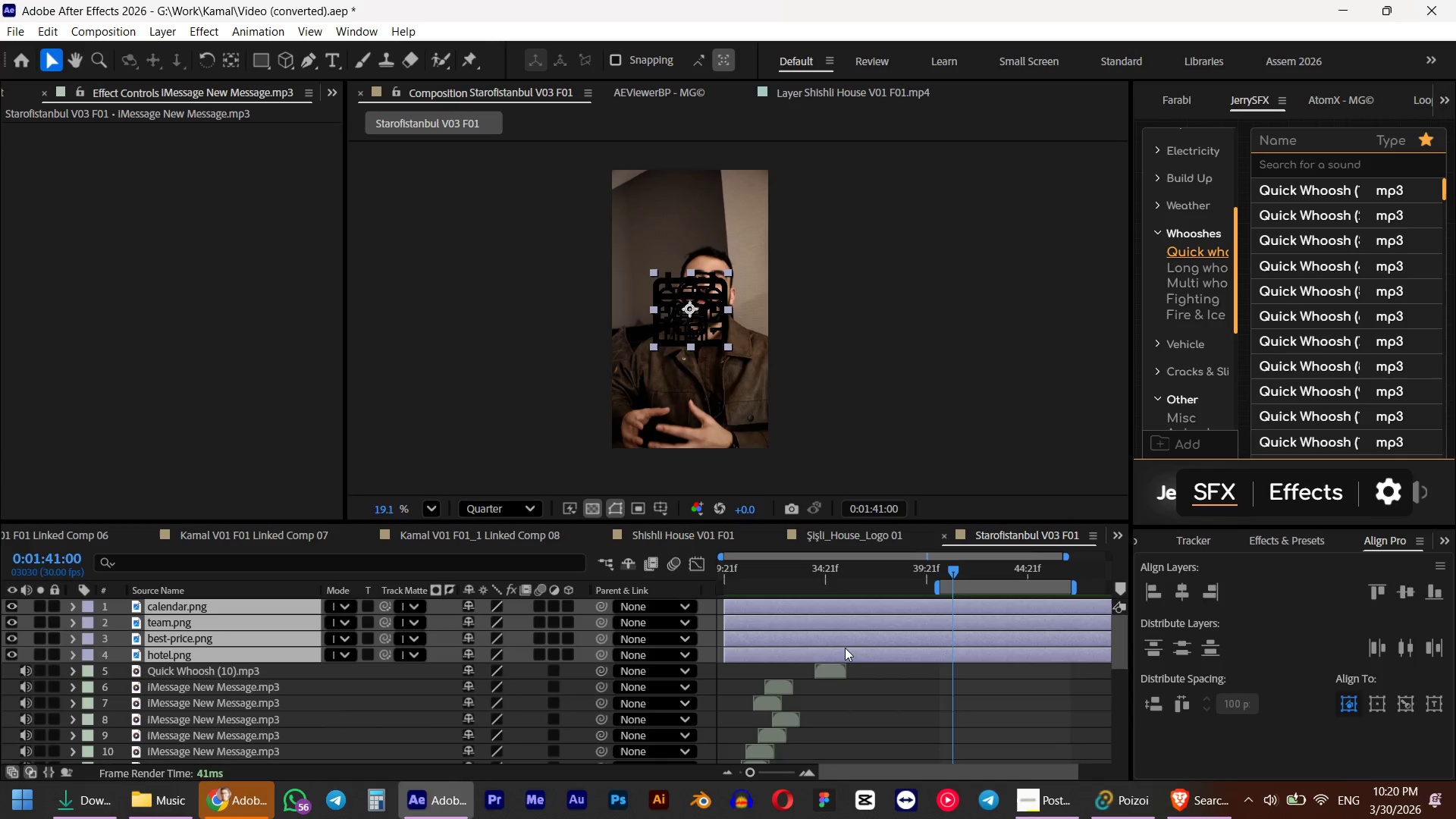 
double_click([874, 660])
 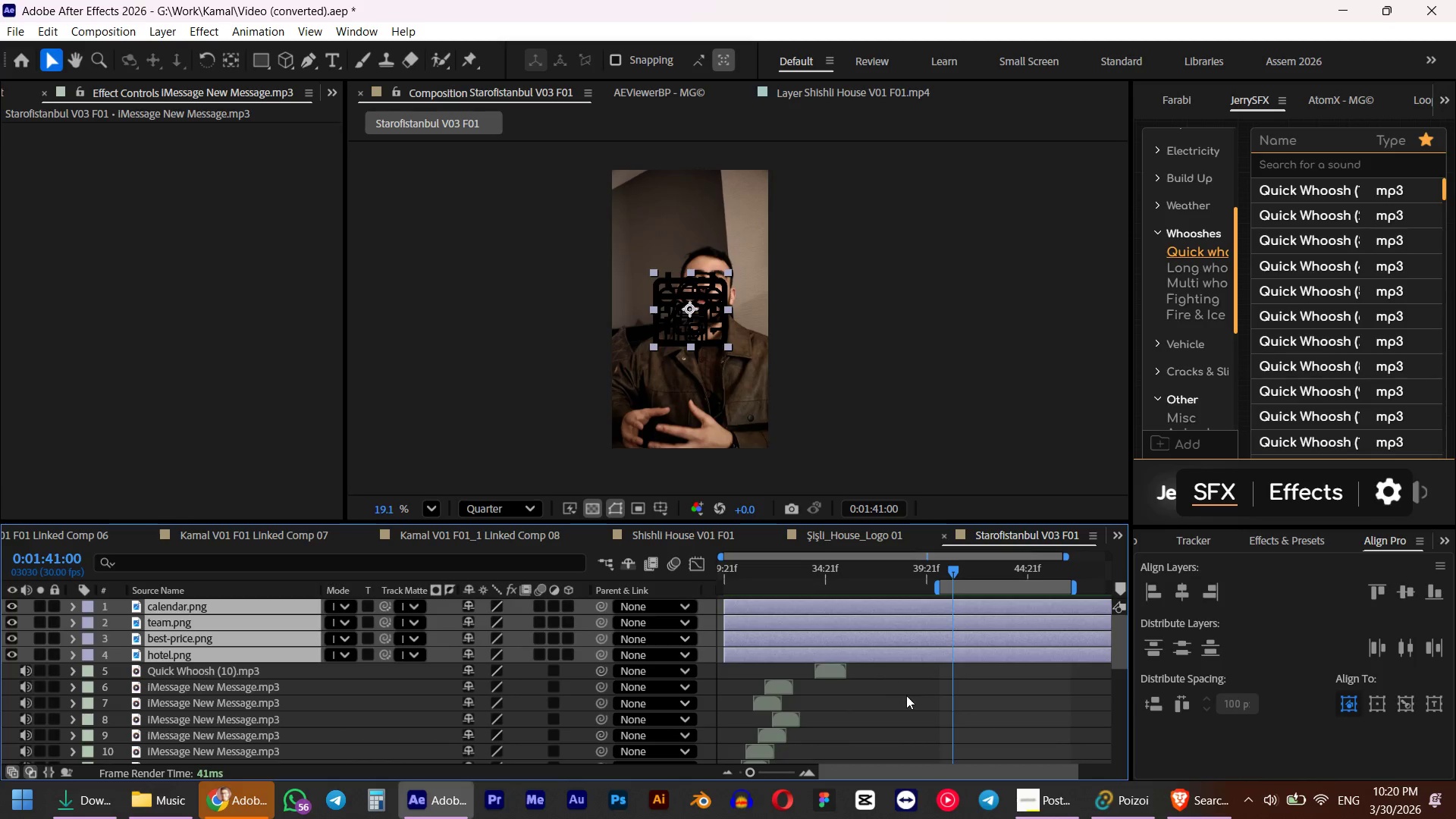 
triple_click([908, 695])
 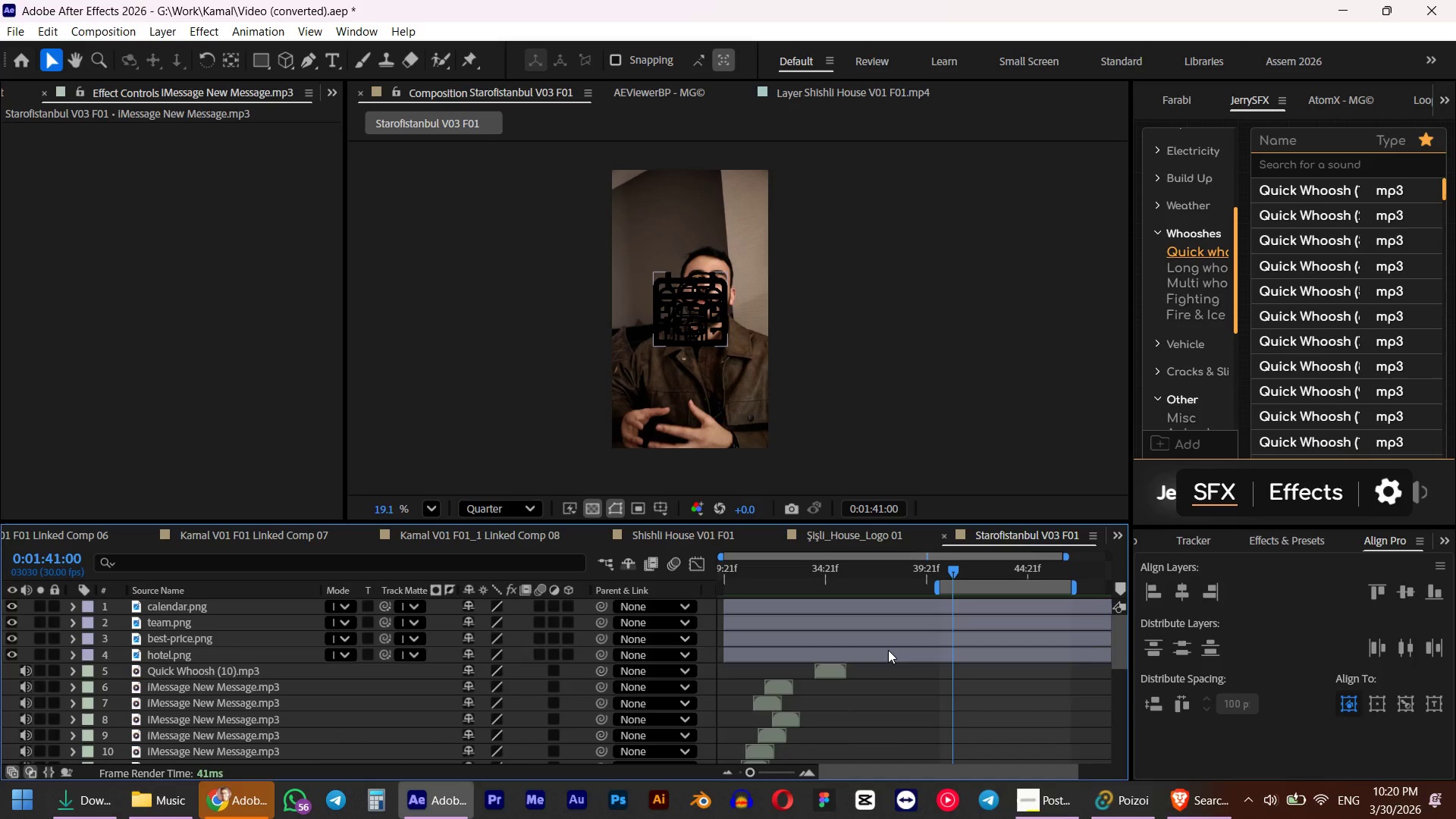 
triple_click([888, 650])
 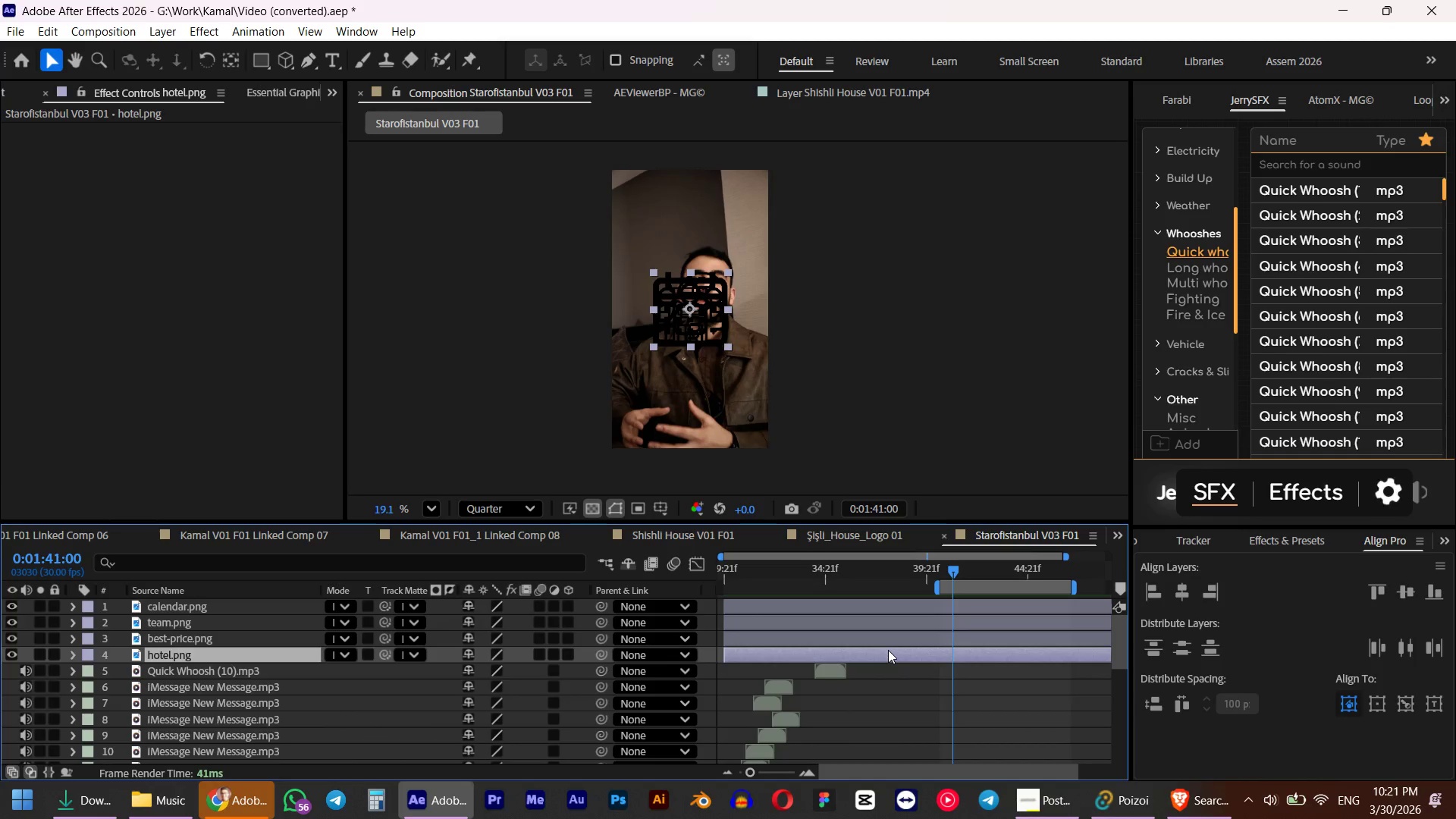 
key(Control+ControlLeft)
 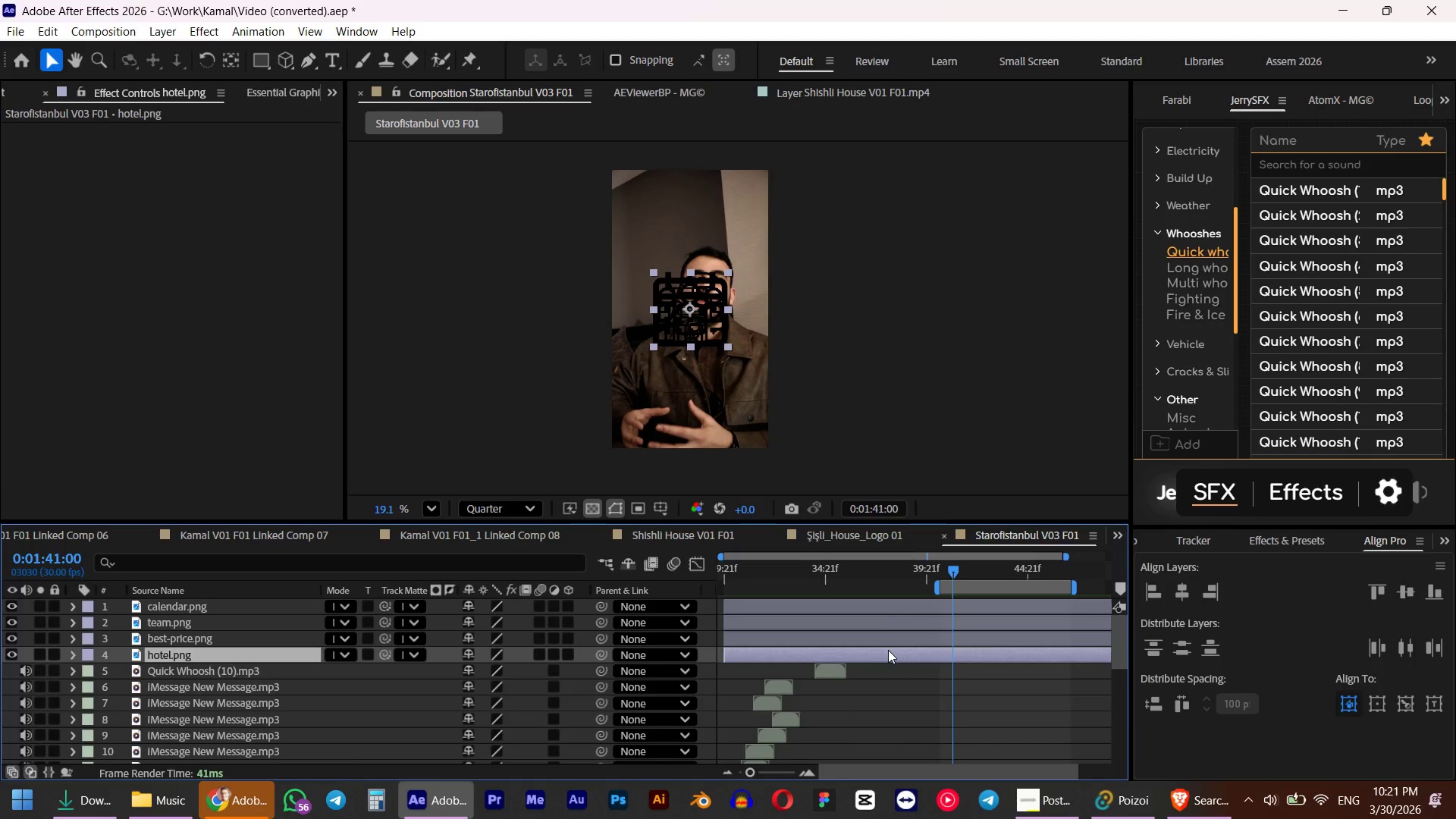 
key(Control+Space)
 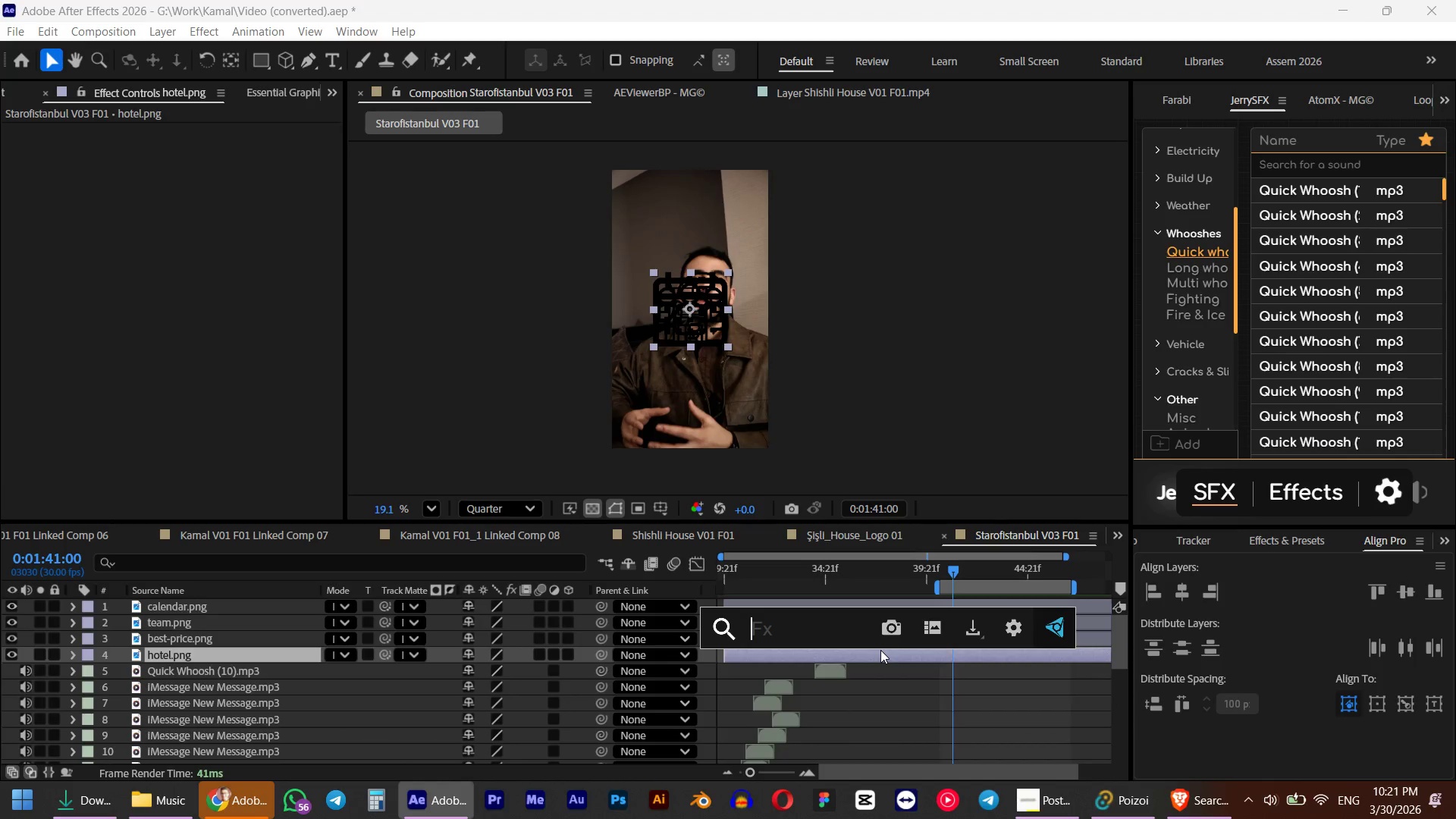 
type(fill)
 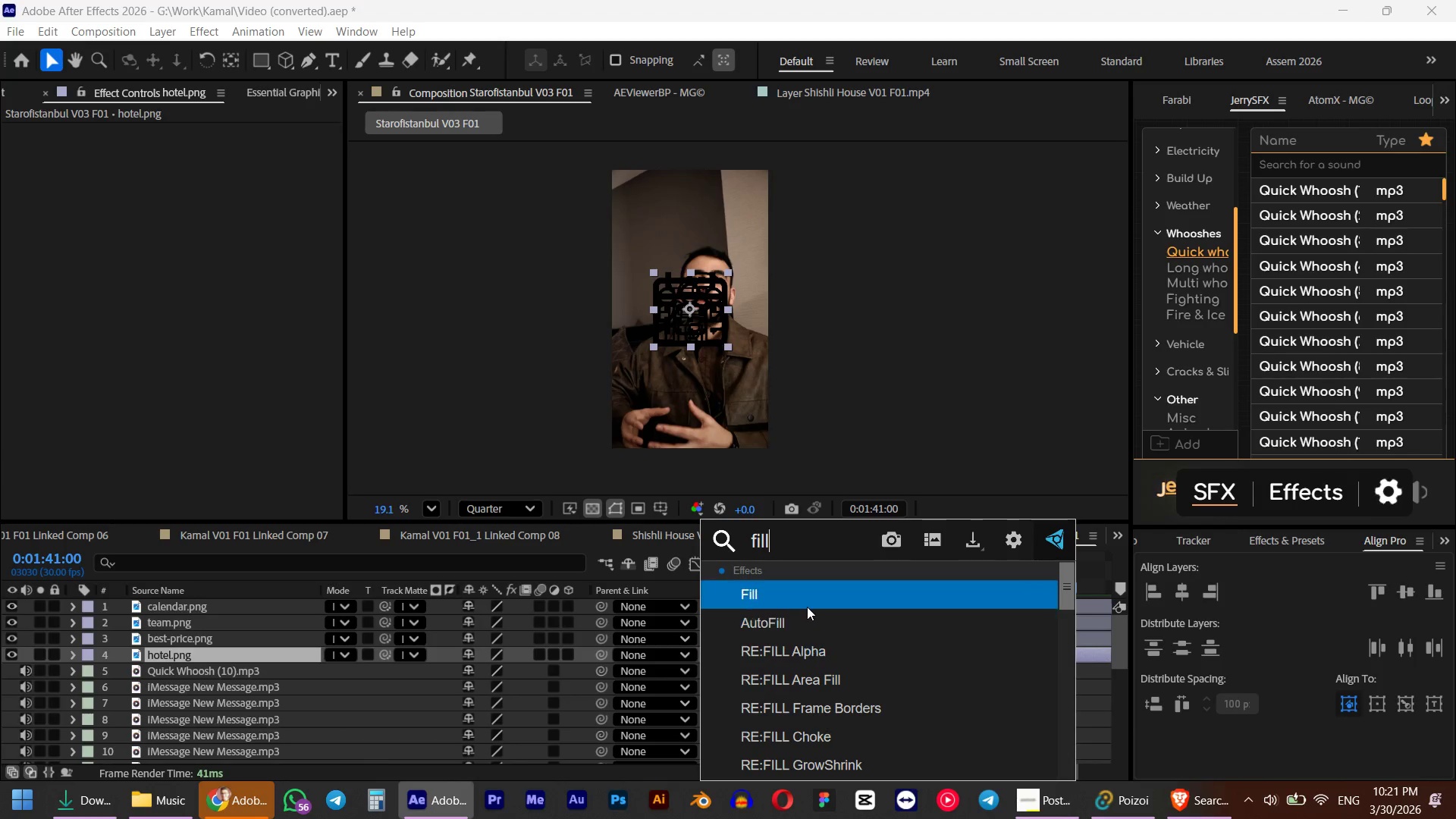 
left_click([789, 598])
 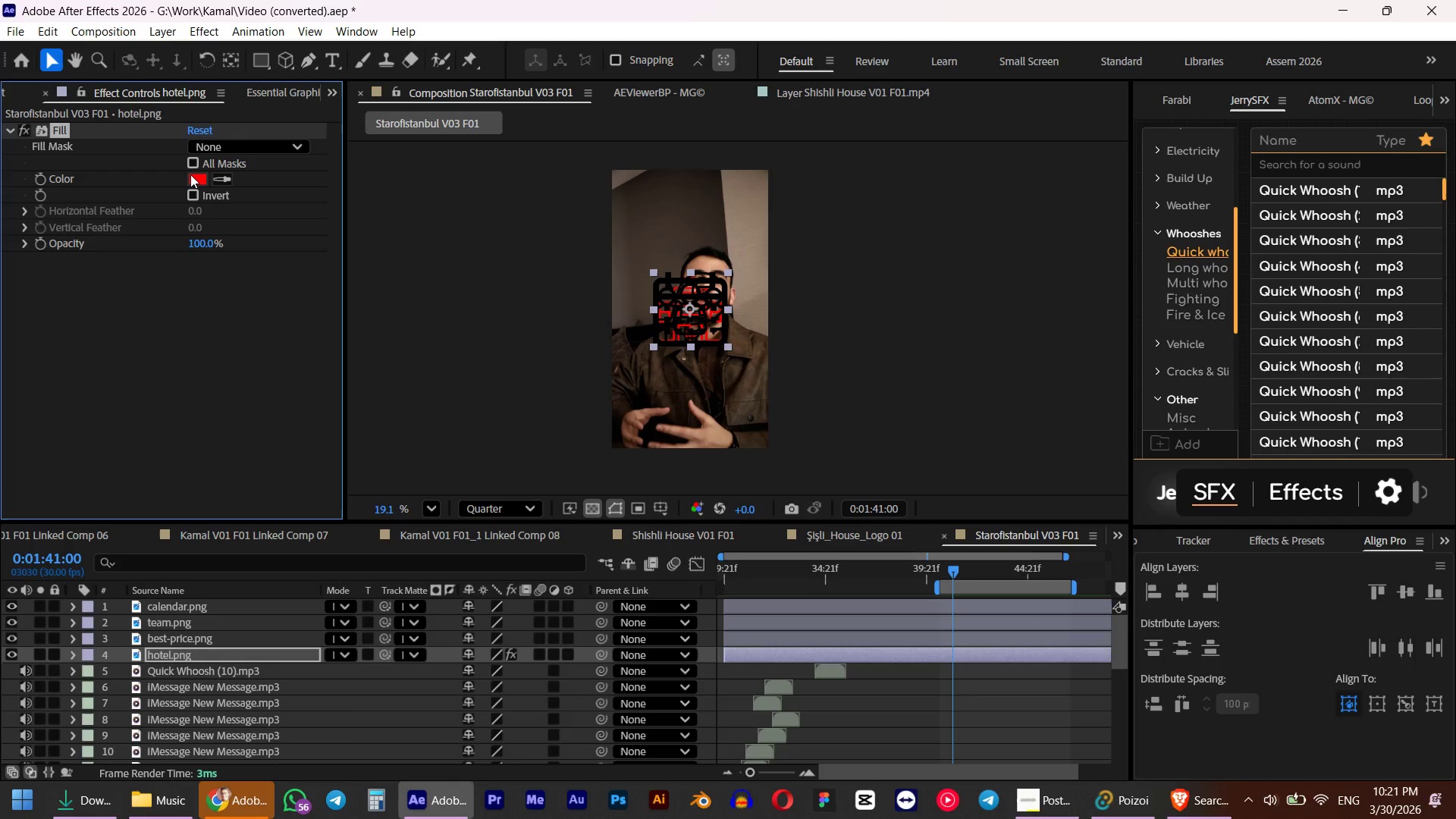 
left_click([190, 174])
 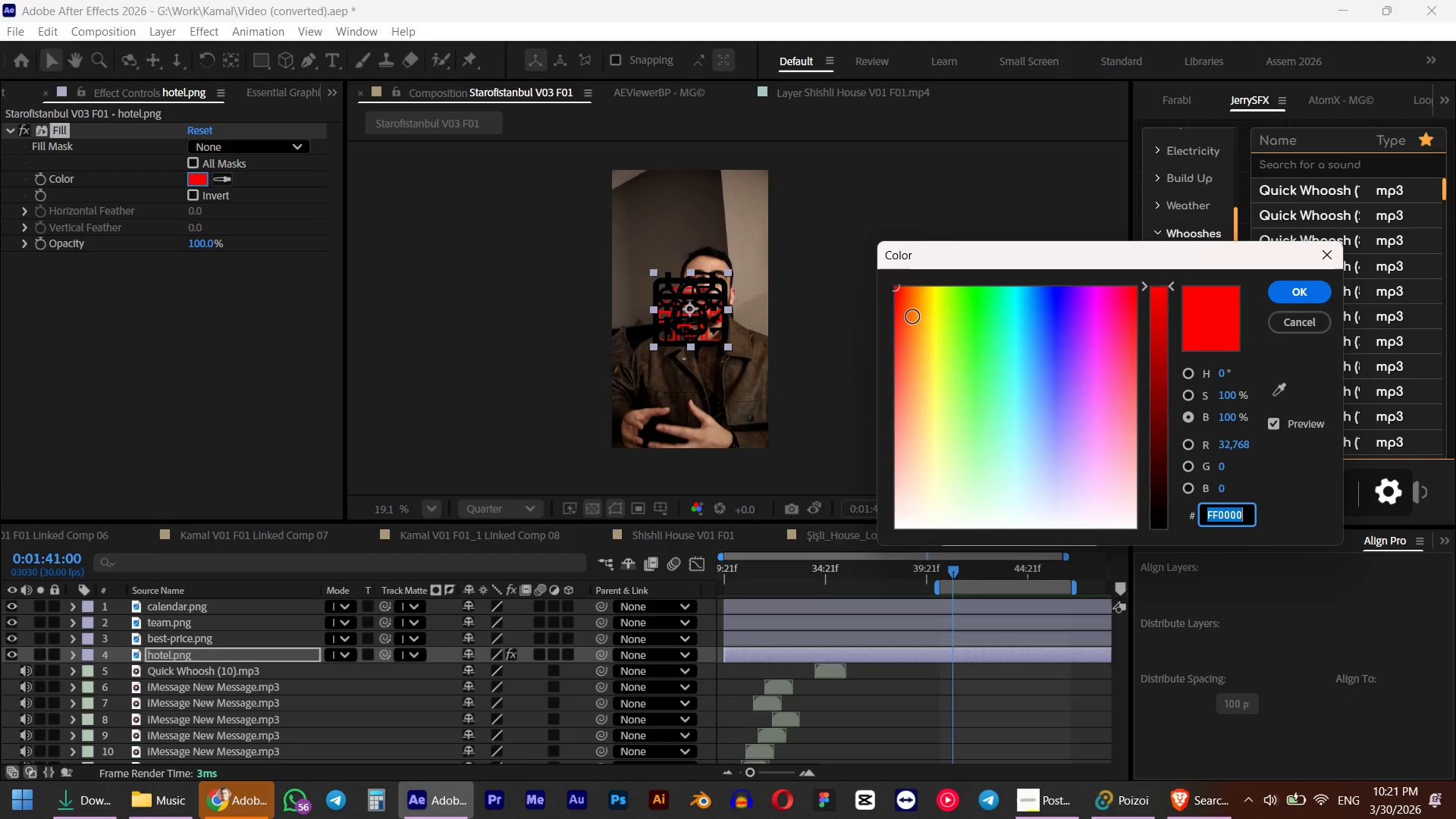 
left_click_drag(start_coordinate=[944, 342], to_coordinate=[646, 645])
 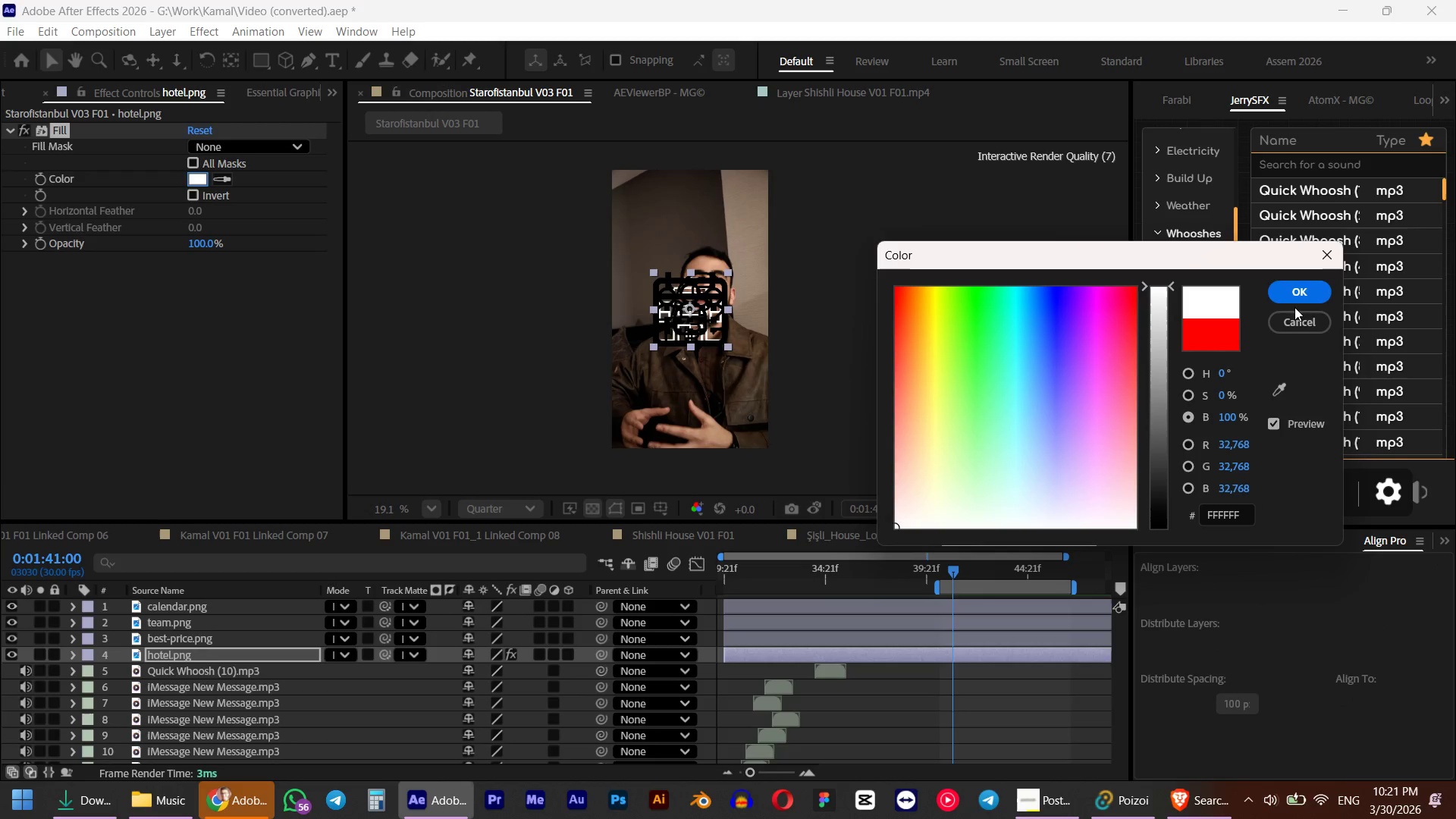 
left_click([1296, 291])
 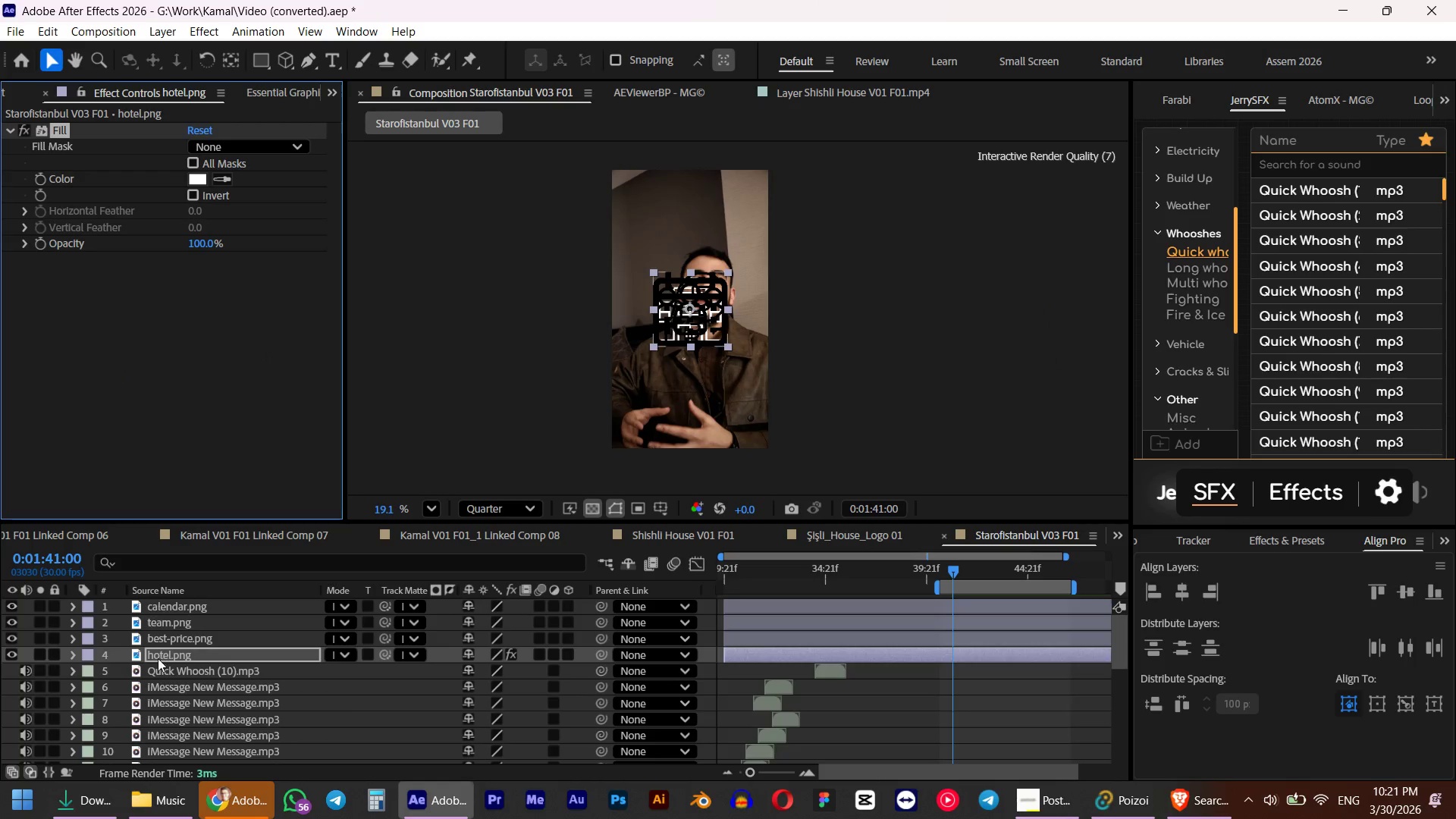 
scroll: coordinate [180, 737], scroll_direction: down, amount: 3.0
 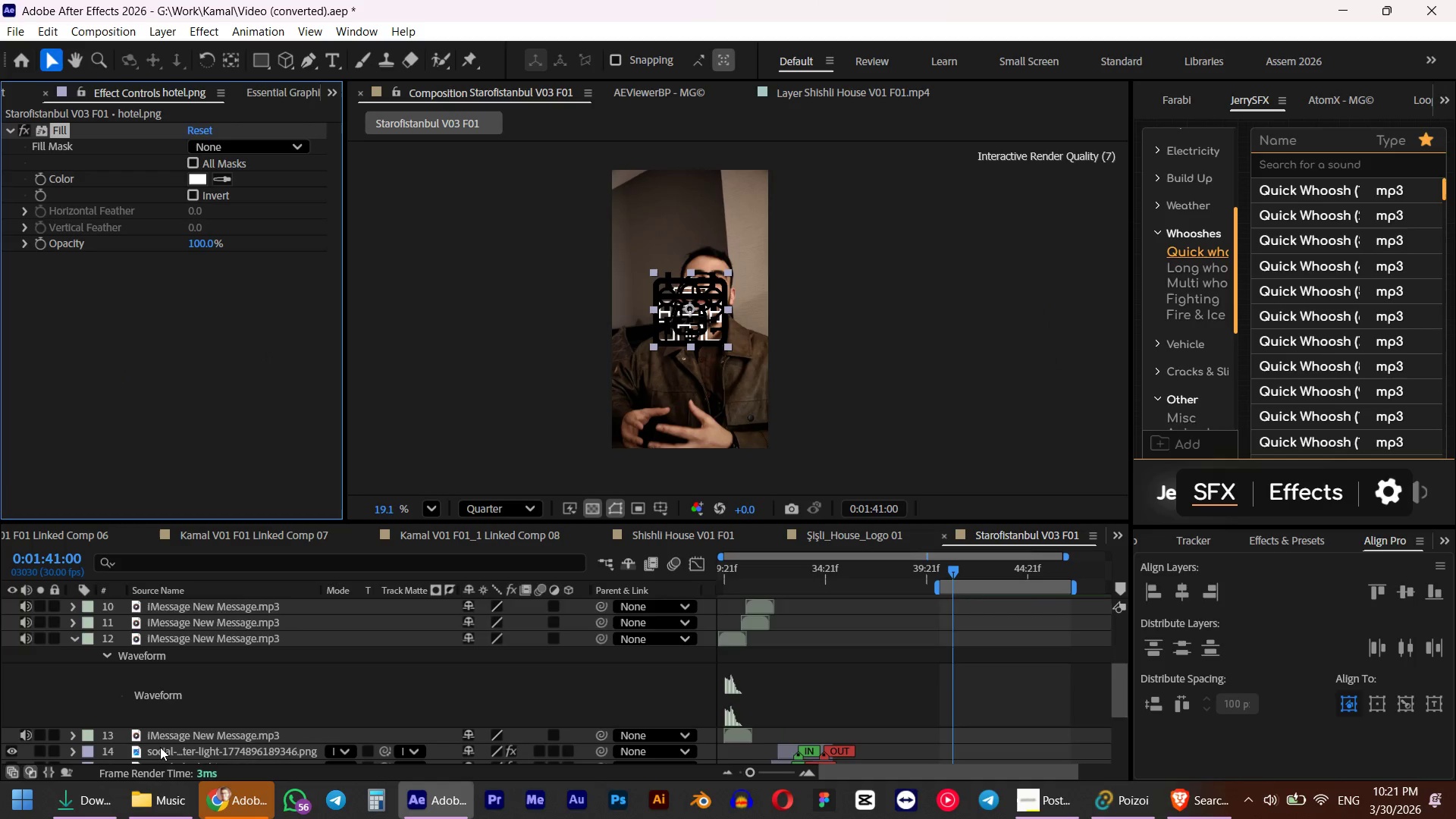 
left_click([171, 686])
 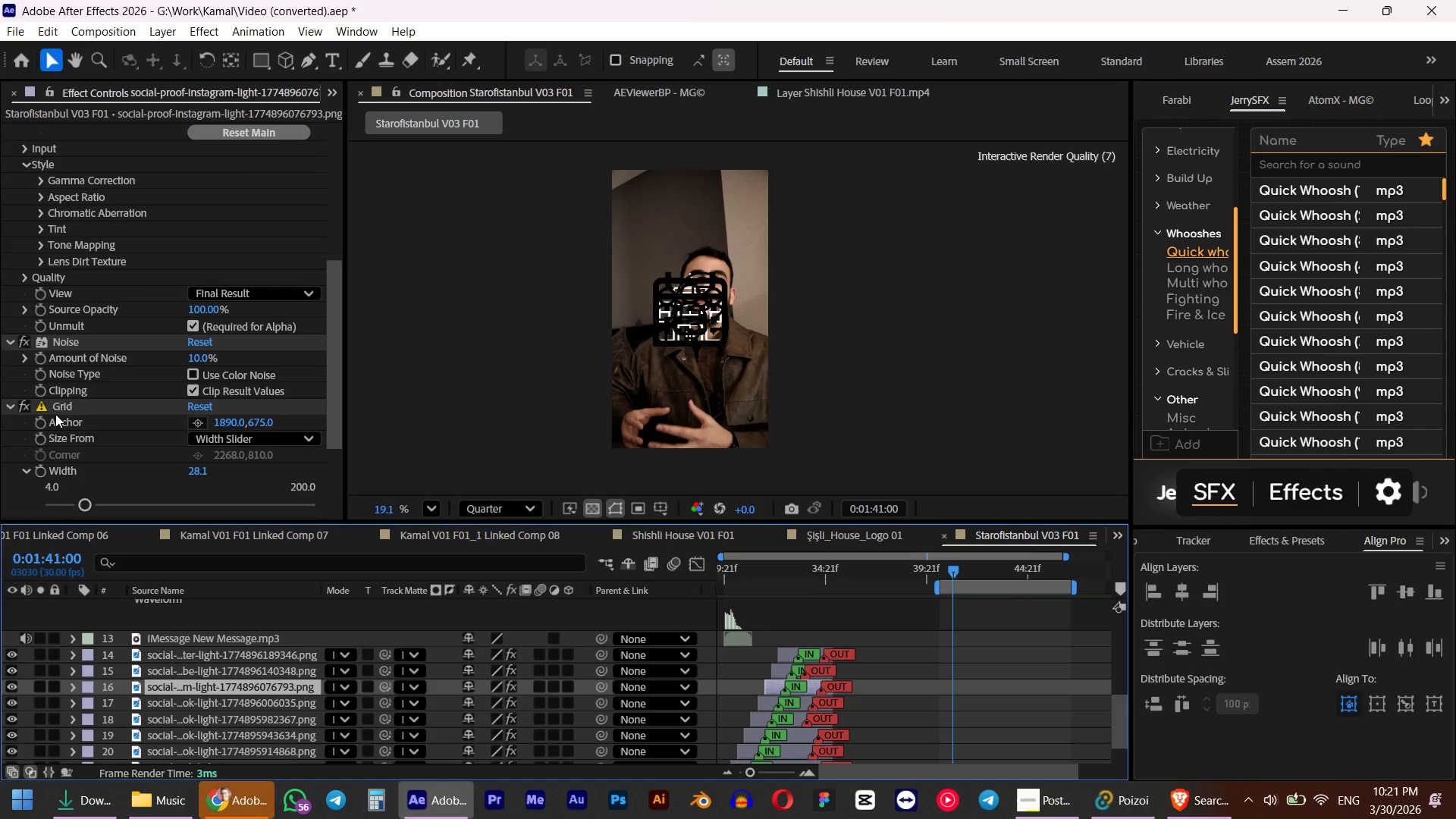 
scroll: coordinate [55, 414], scroll_direction: down, amount: 5.0
 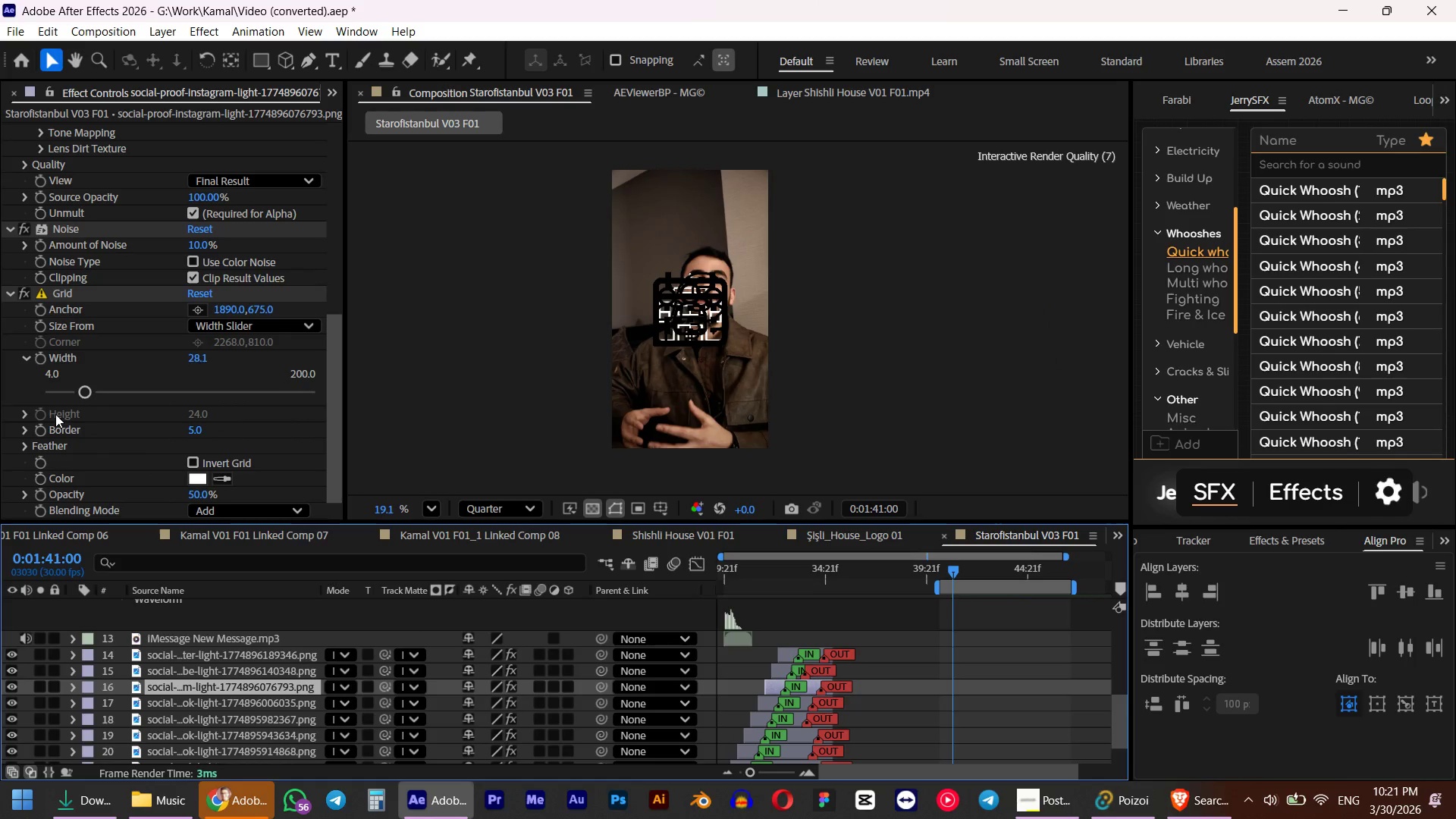 
scroll: coordinate [46, 184], scroll_direction: up, amount: 4.0
 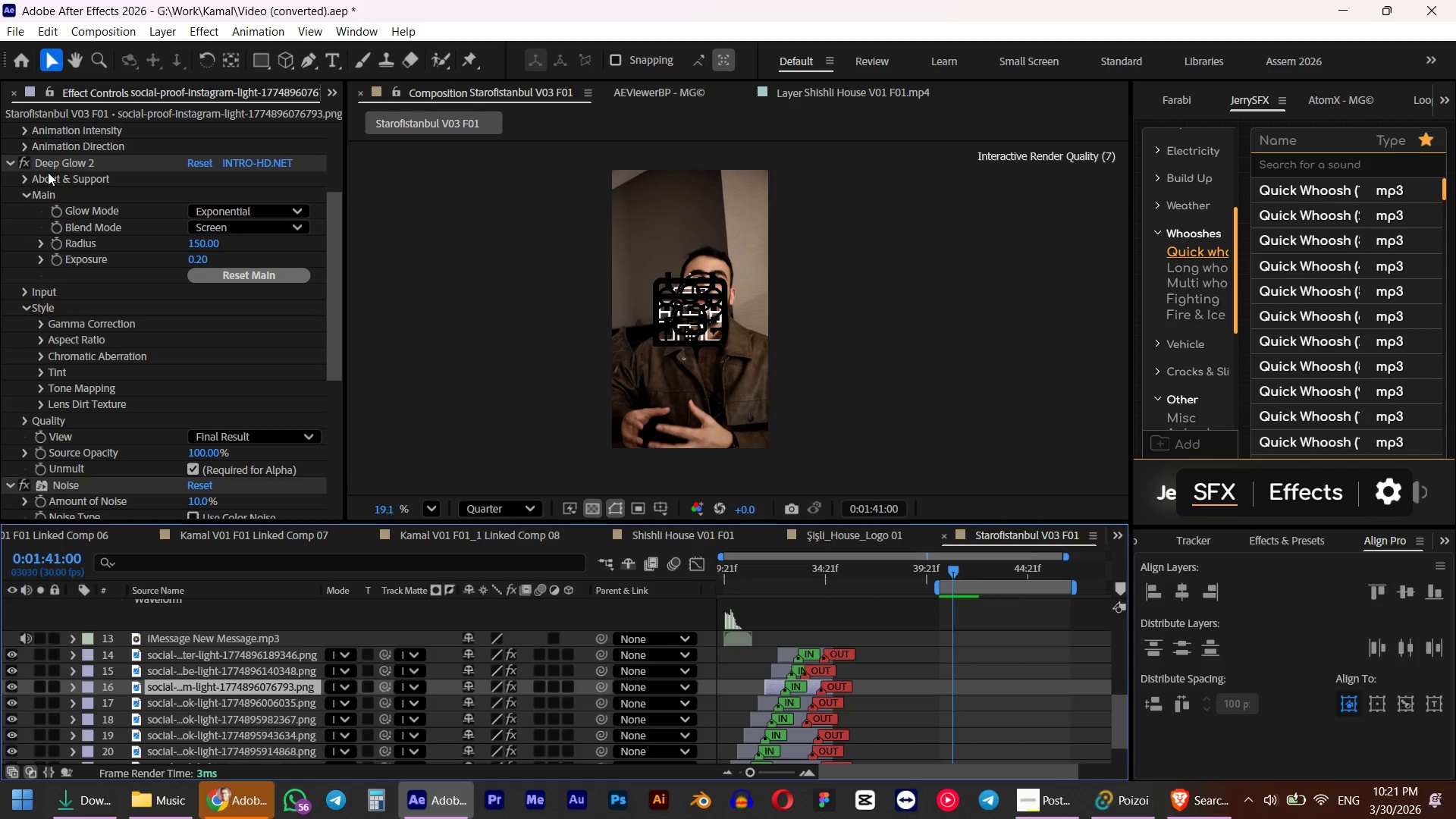 
left_click([49, 163])
 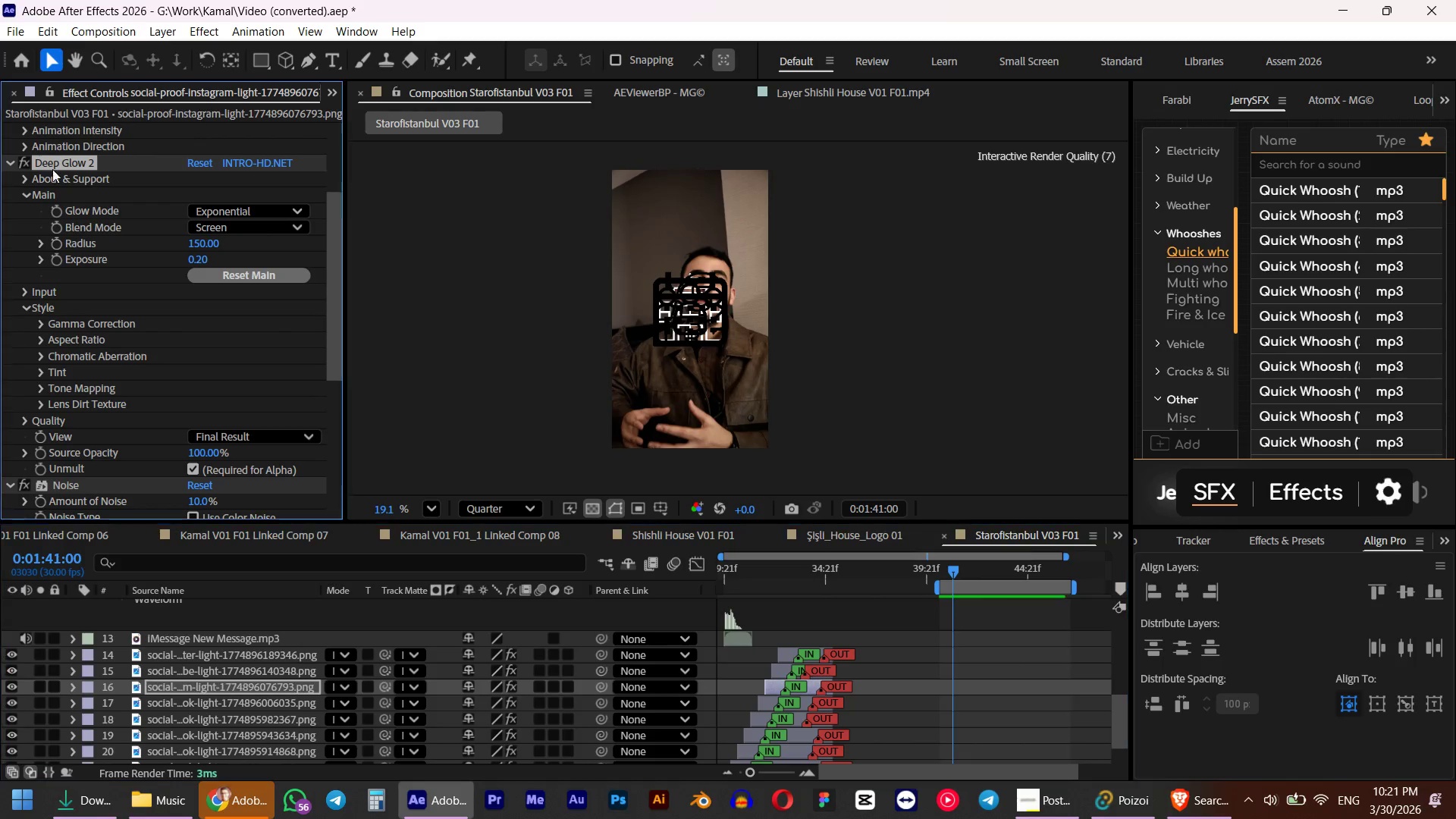 
key(Control+C)
 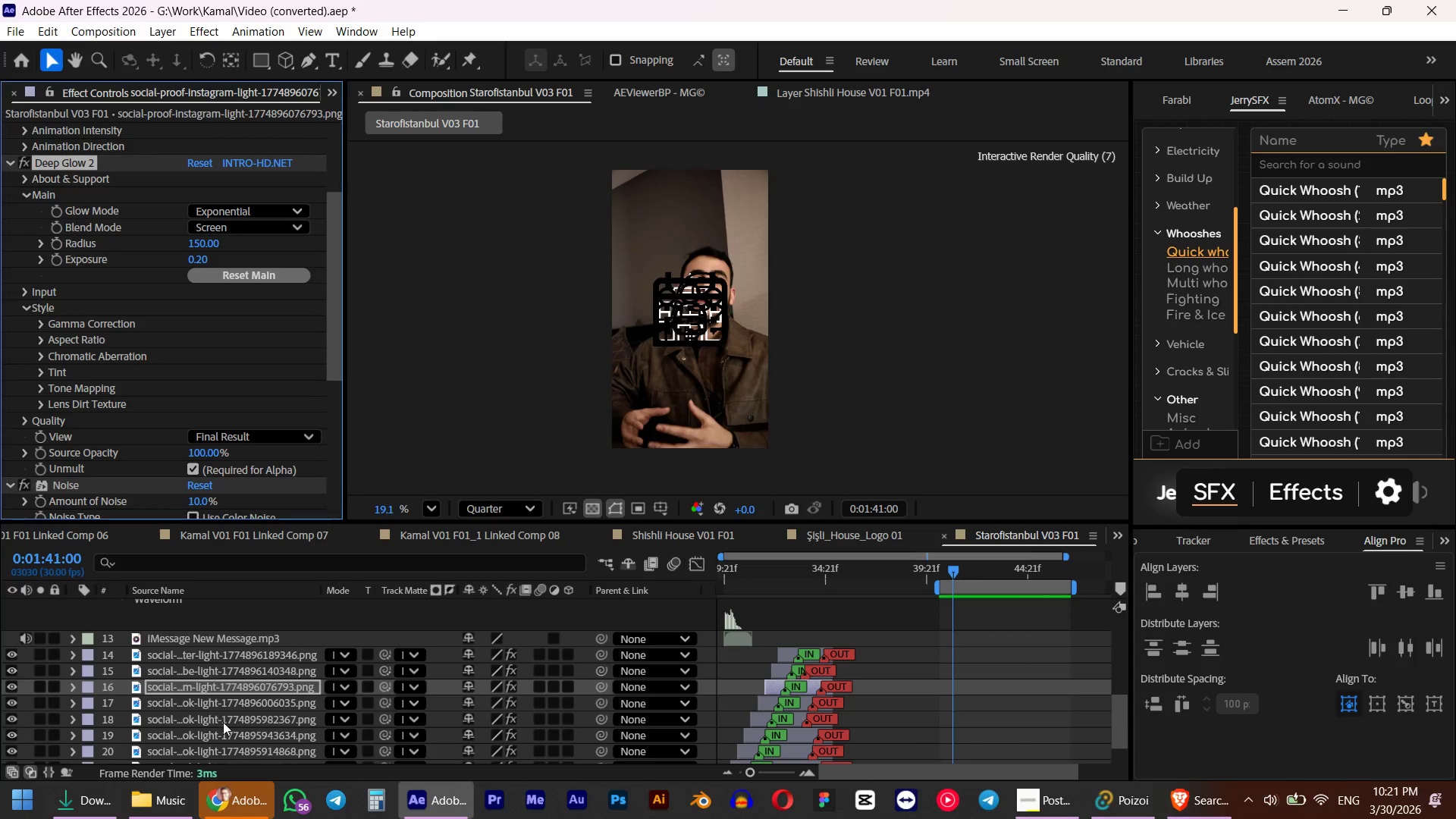 
scroll: coordinate [196, 660], scroll_direction: up, amount: 8.0
 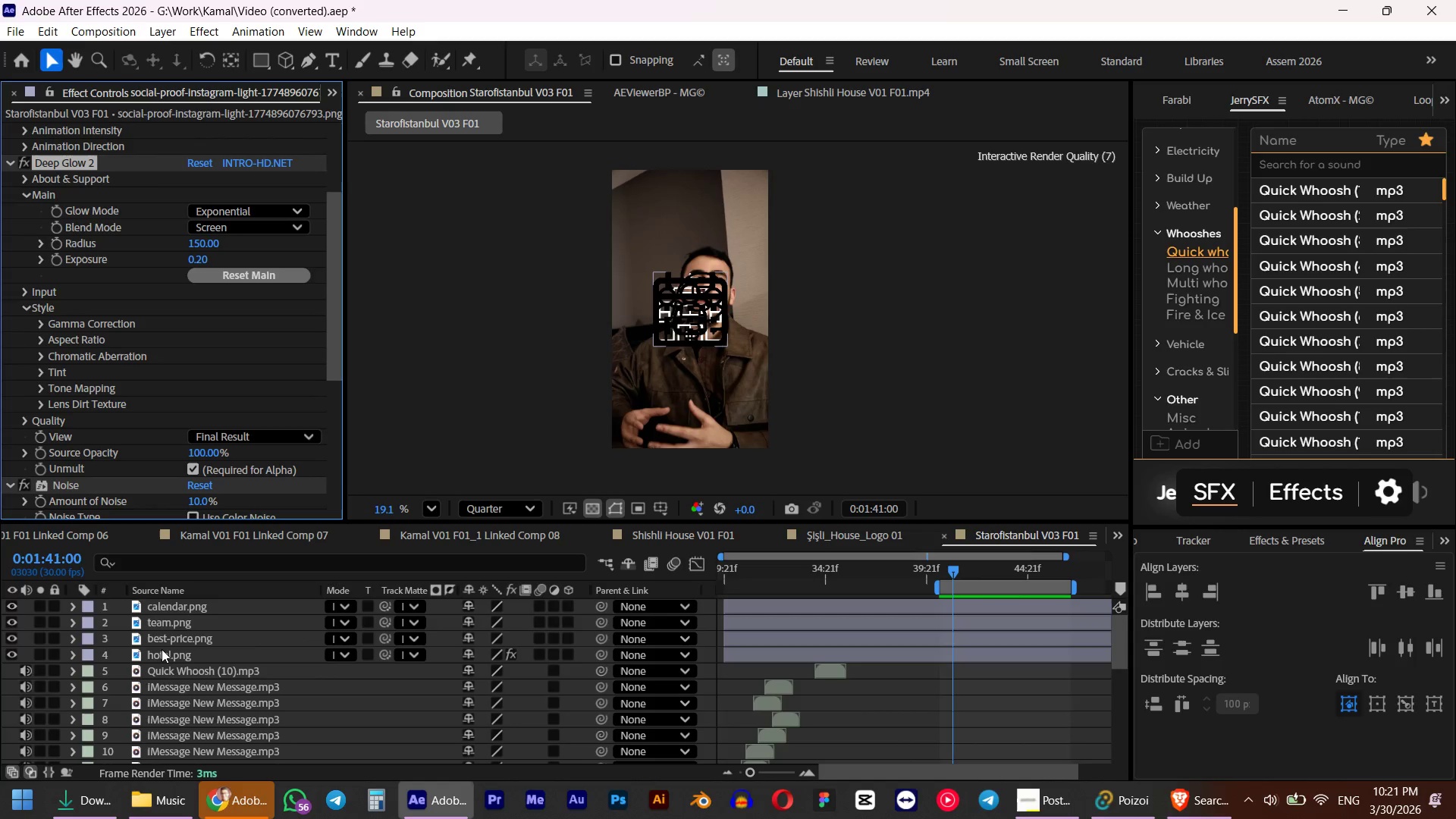 
left_click([162, 649])
 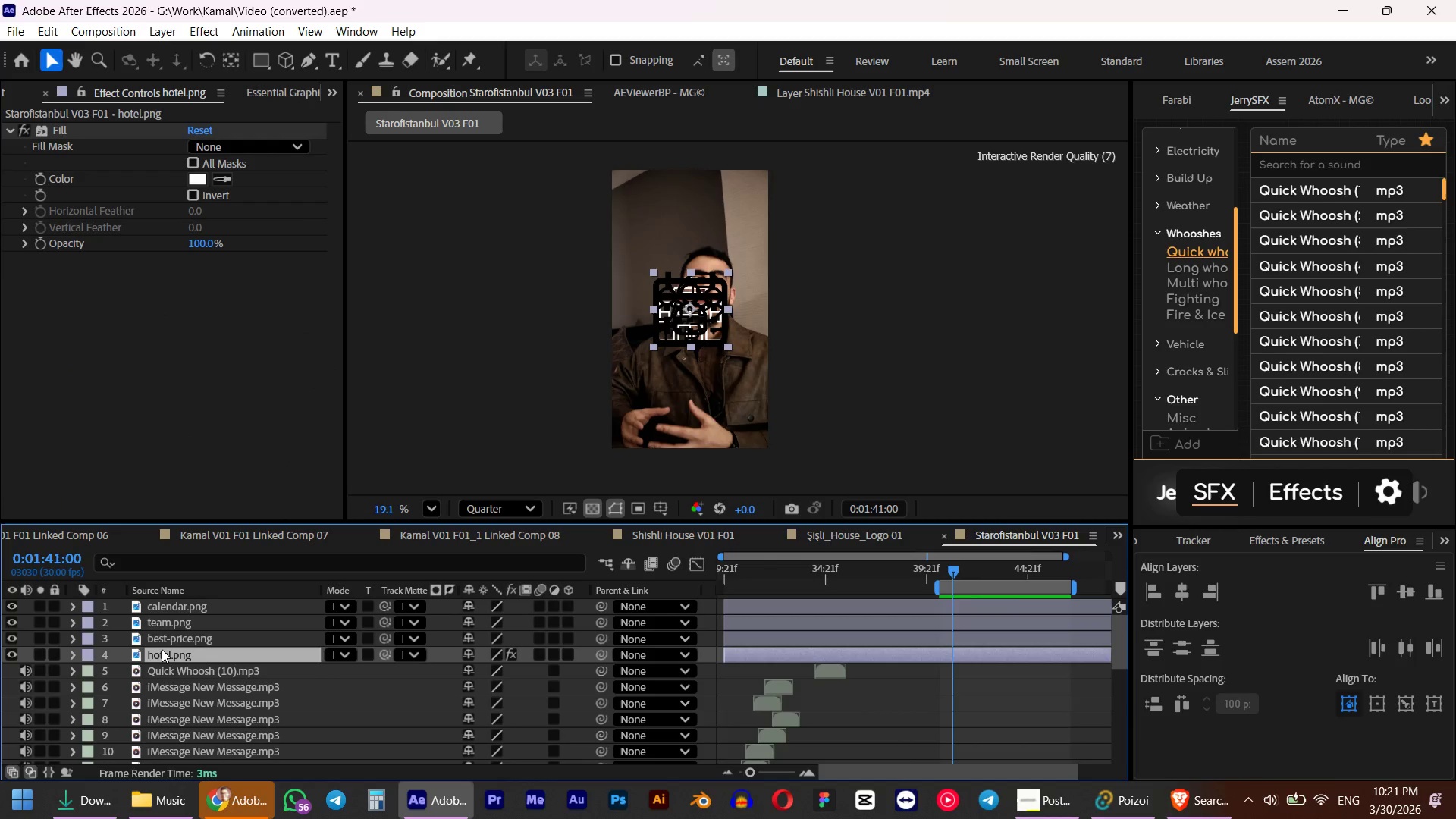 
key(Control+ControlLeft)
 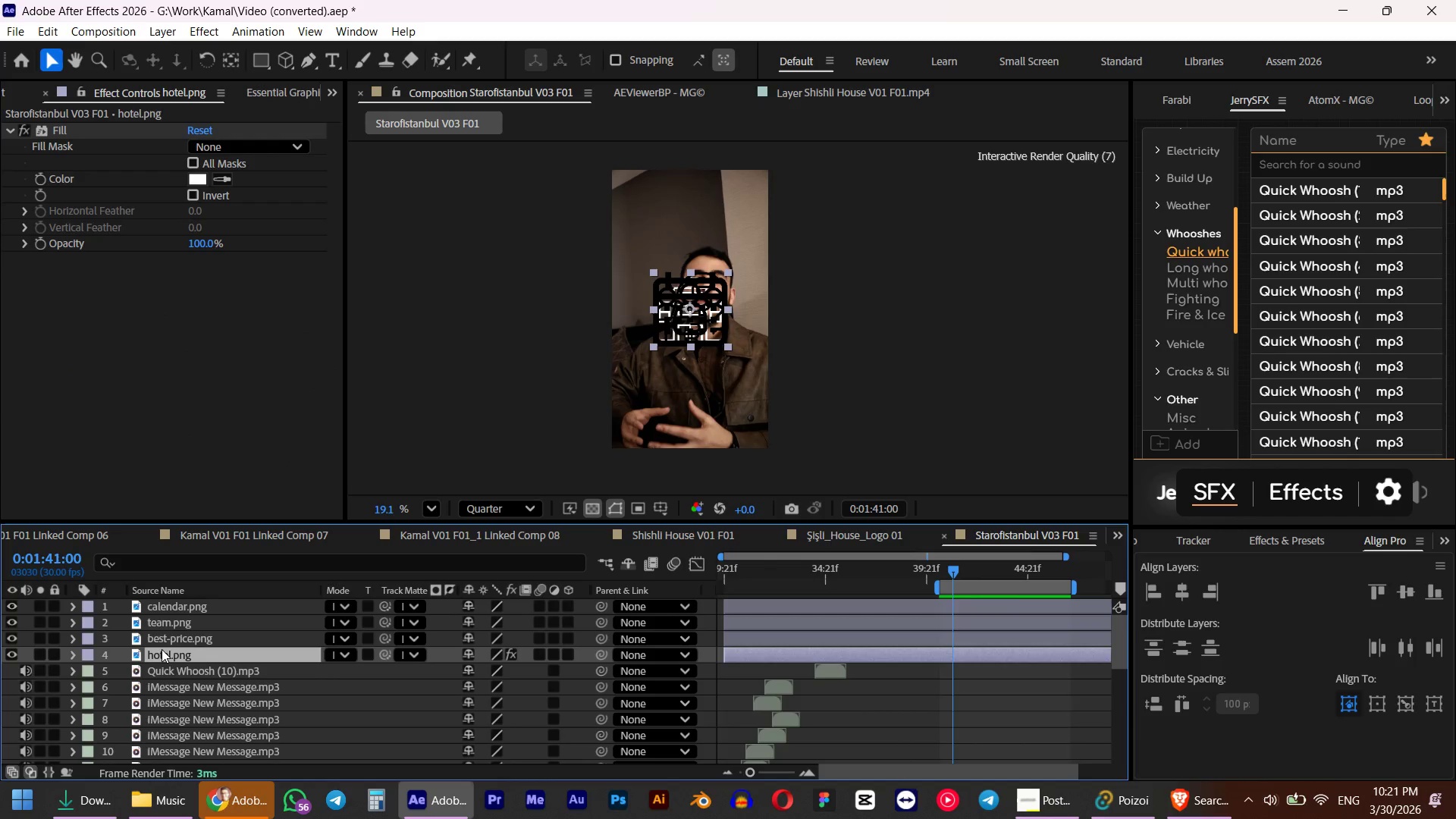 
key(Control+V)
 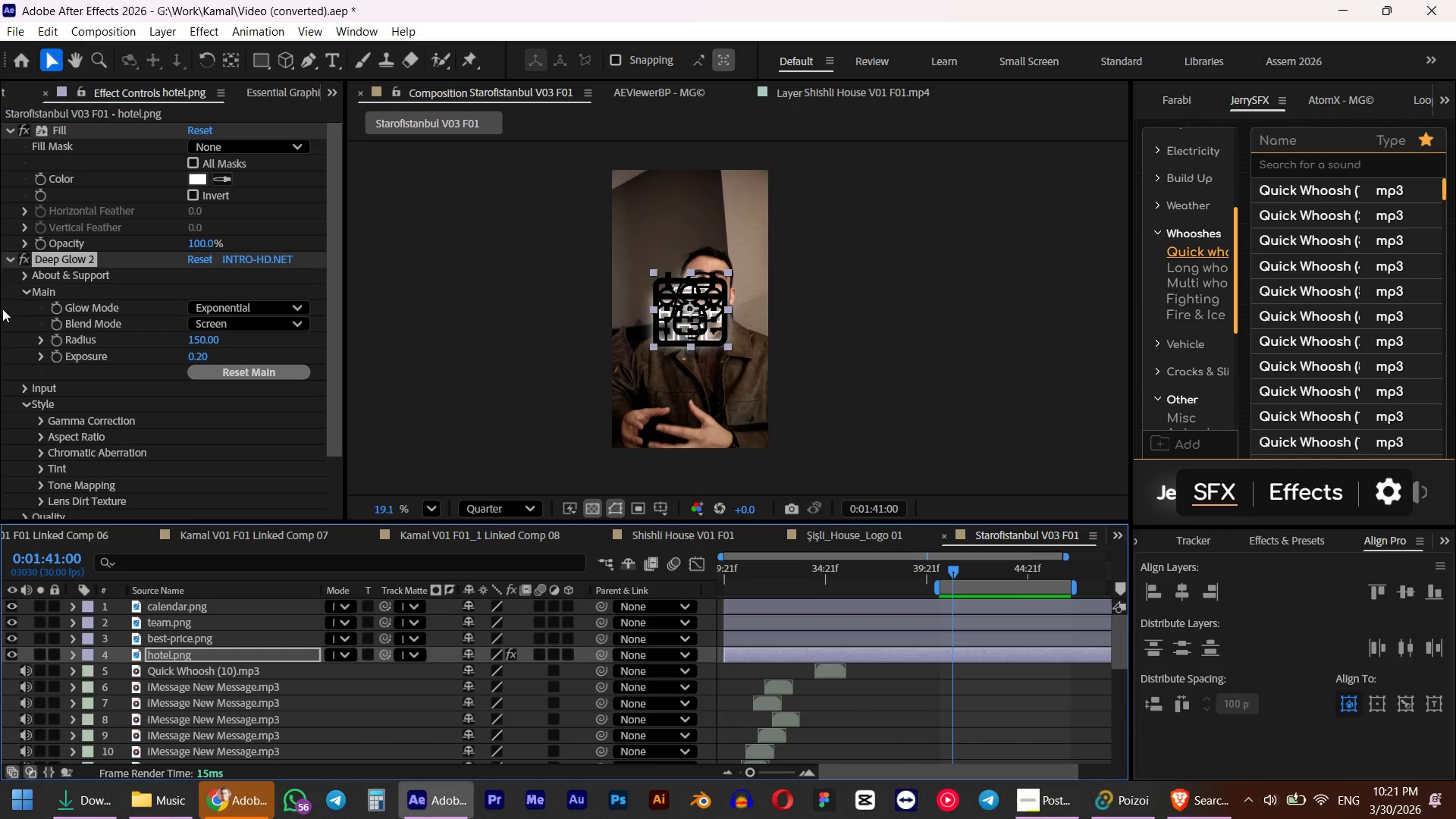 
hold_key(key=ControlLeft, duration=1.5)
left_click([54, 121])
 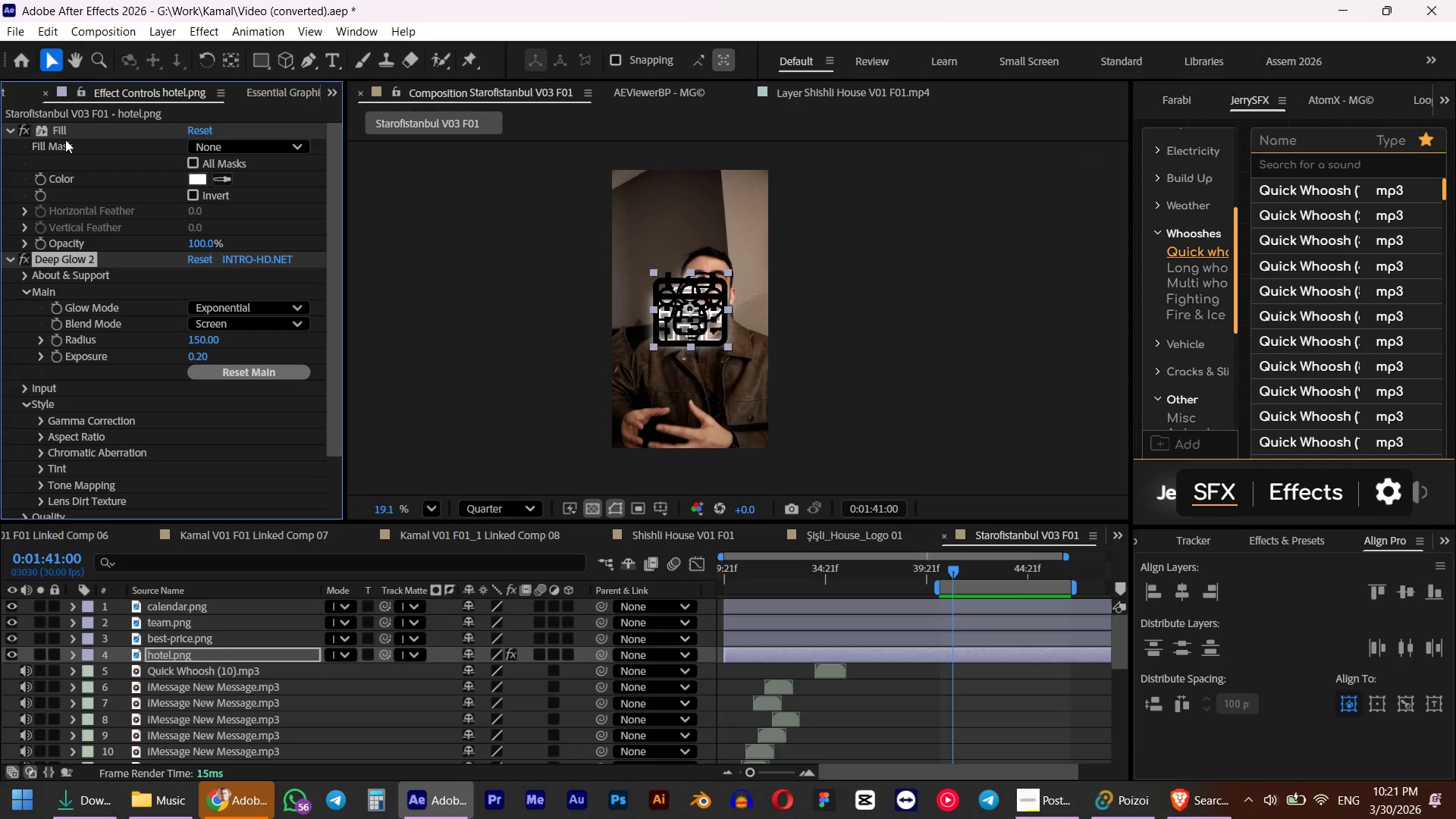 
left_click([60, 136])
 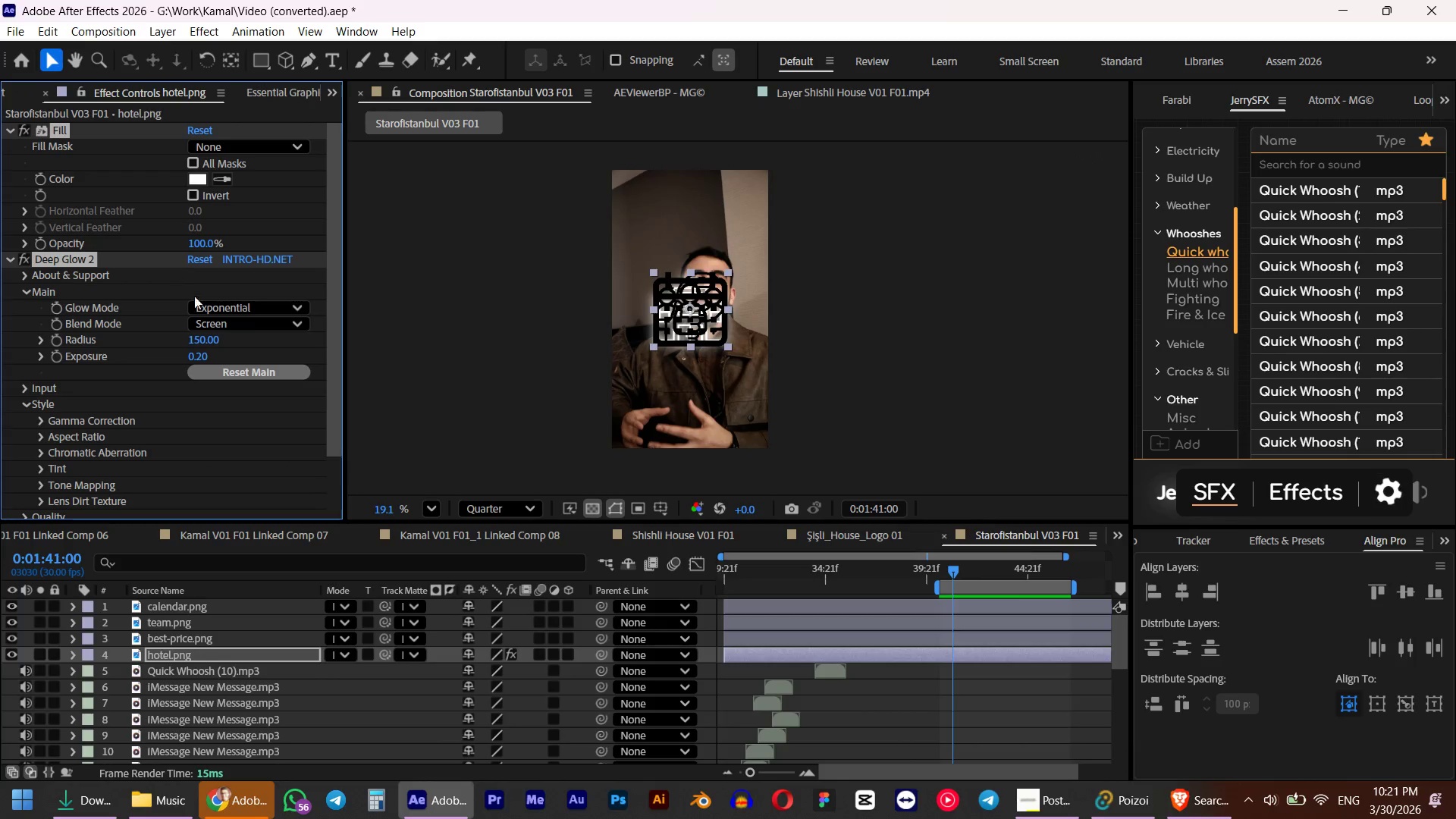 
key(Control+C)
 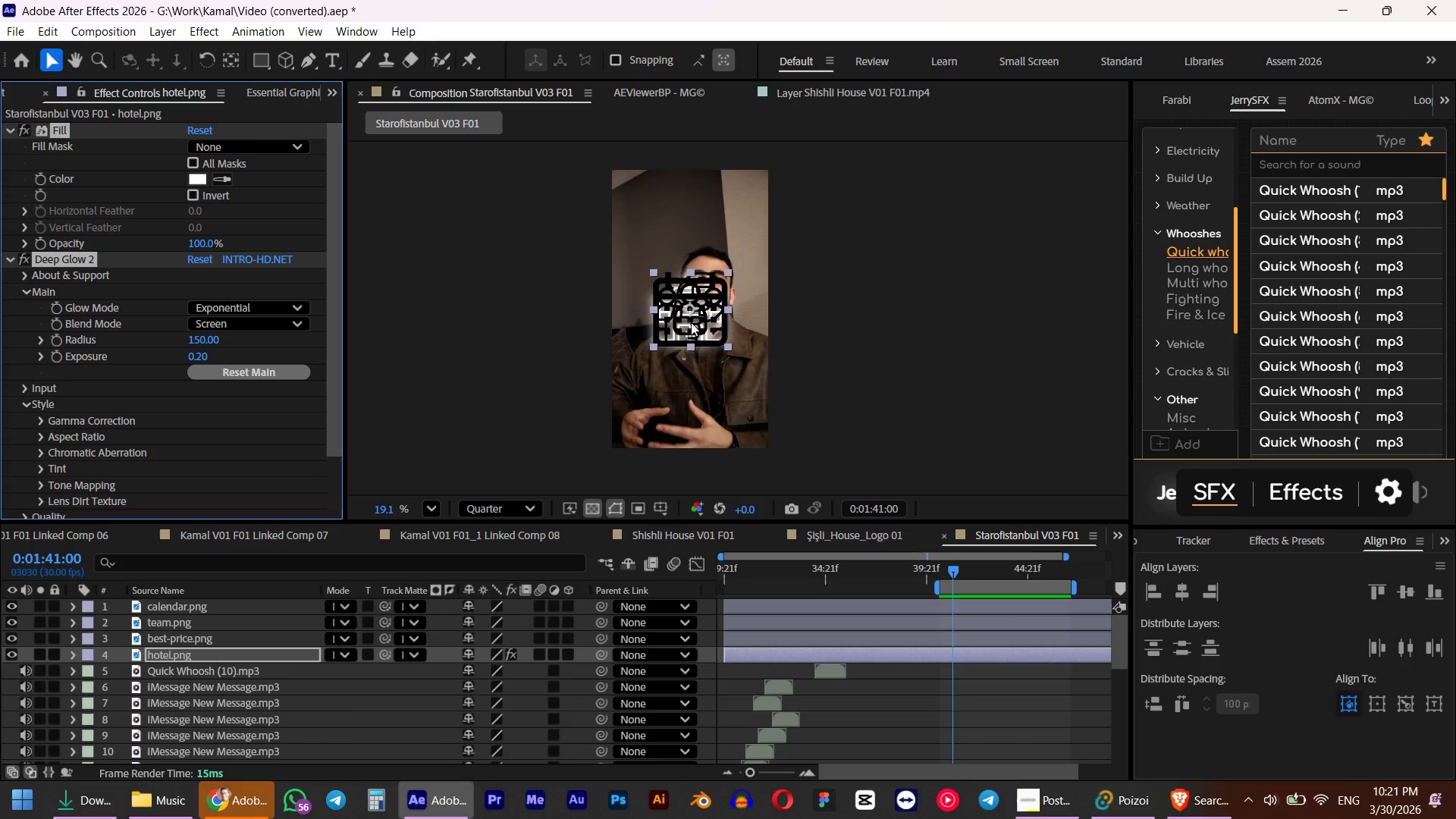 
key(Shift+ArrowUp)
 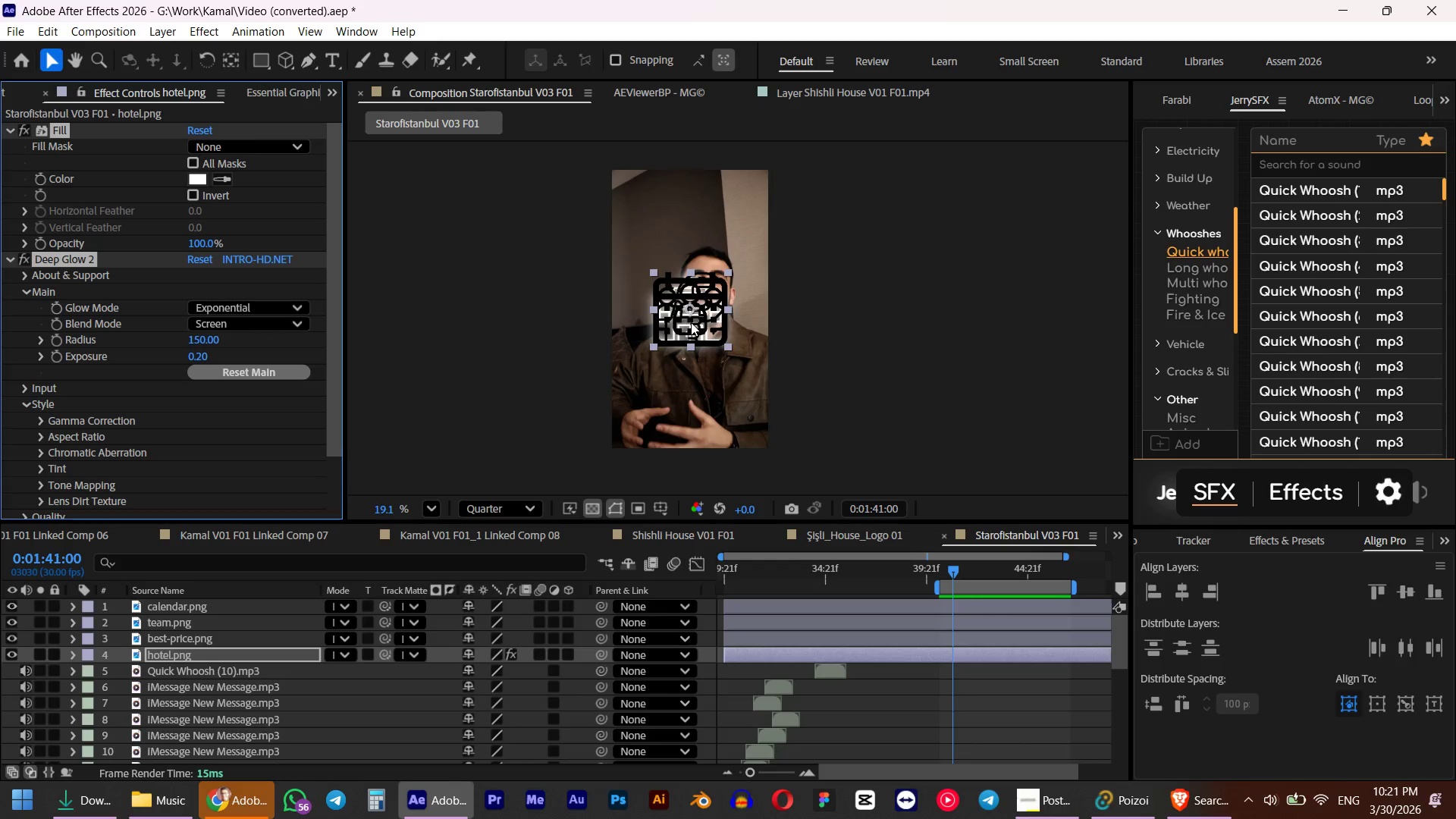 
key(Shift+ArrowUp)
 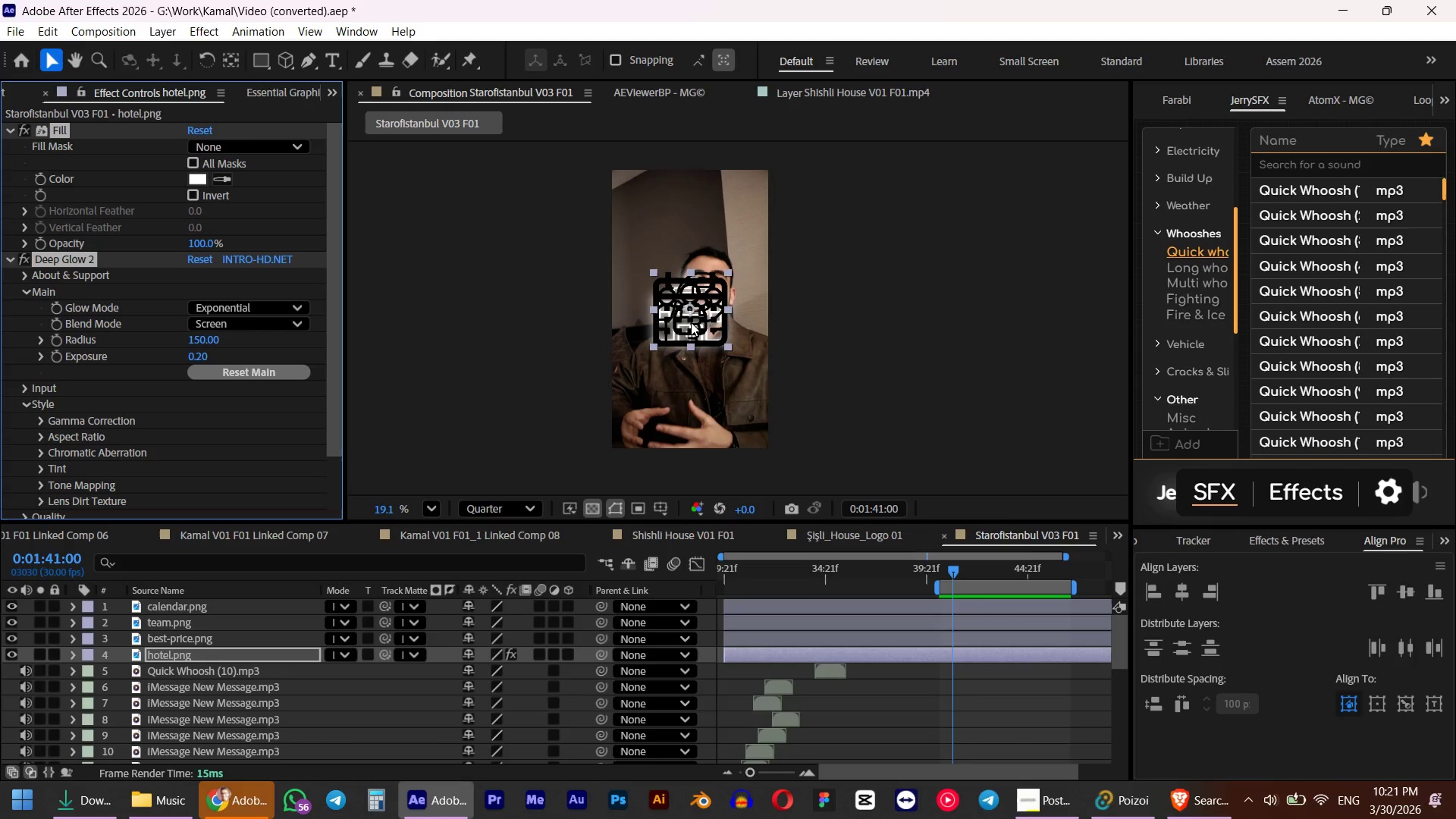 
key(Shift+ArrowUp)
 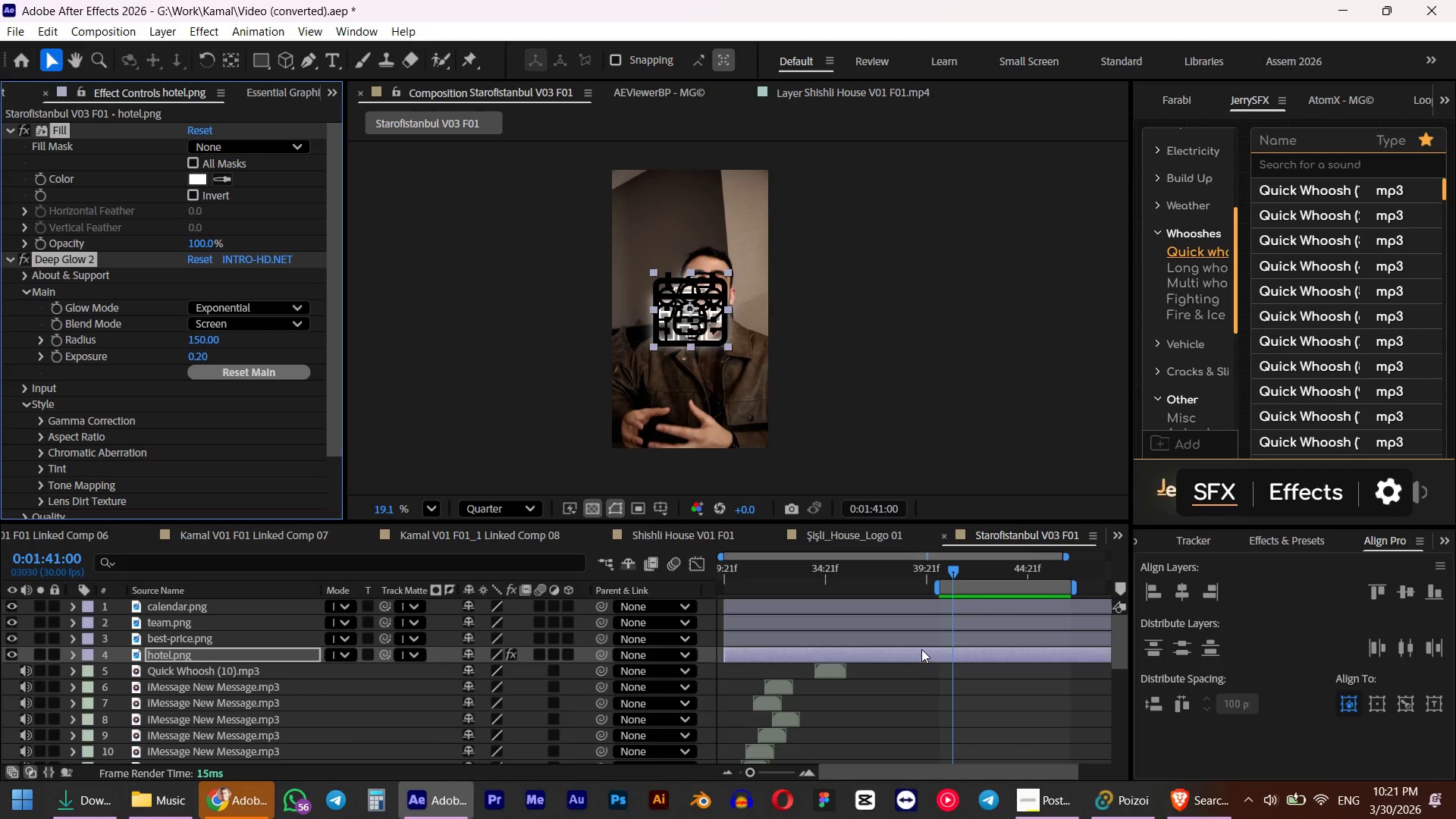 
key(Shift+ArrowUp)
 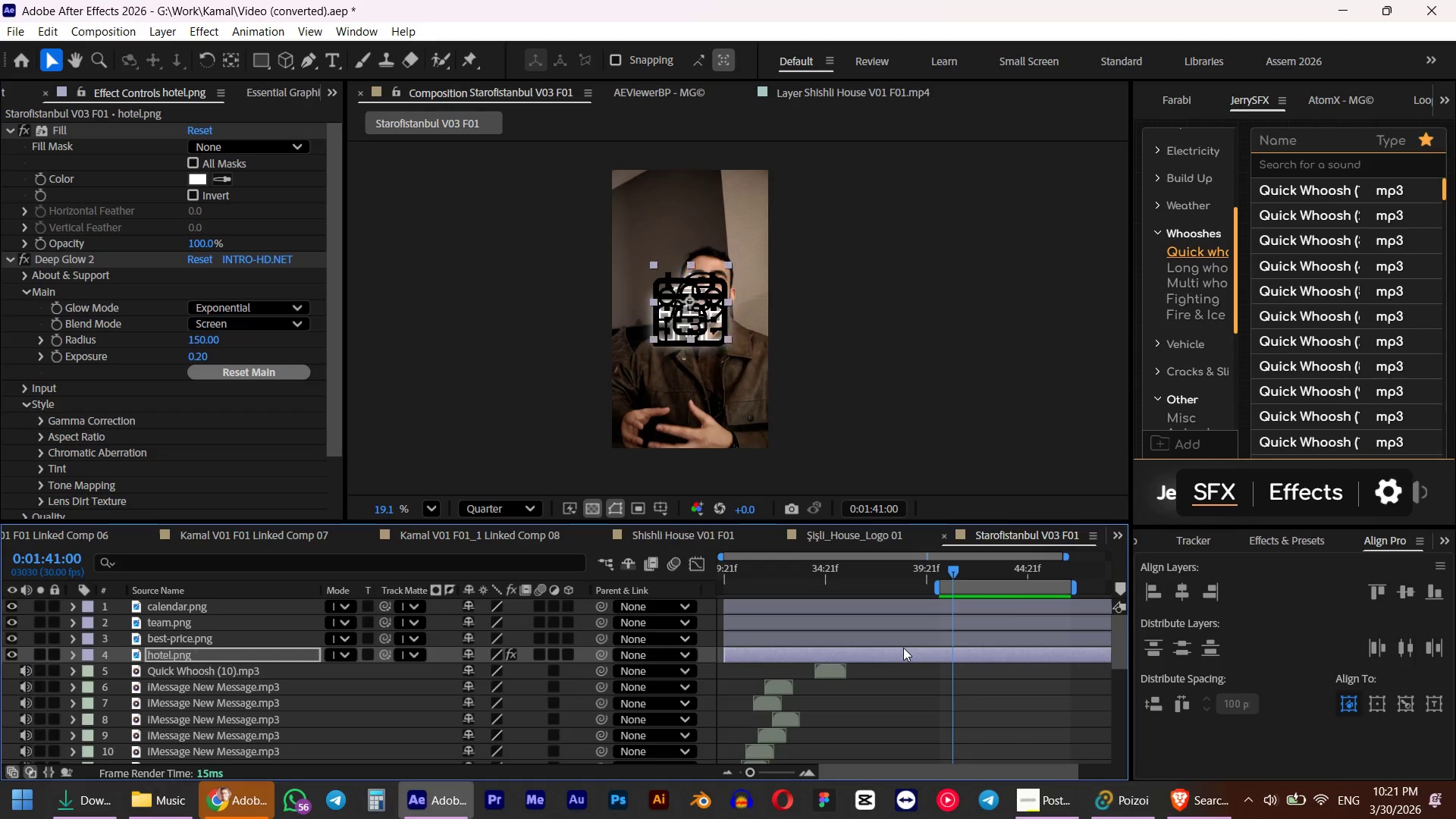 
key(Shift+ArrowUp)
 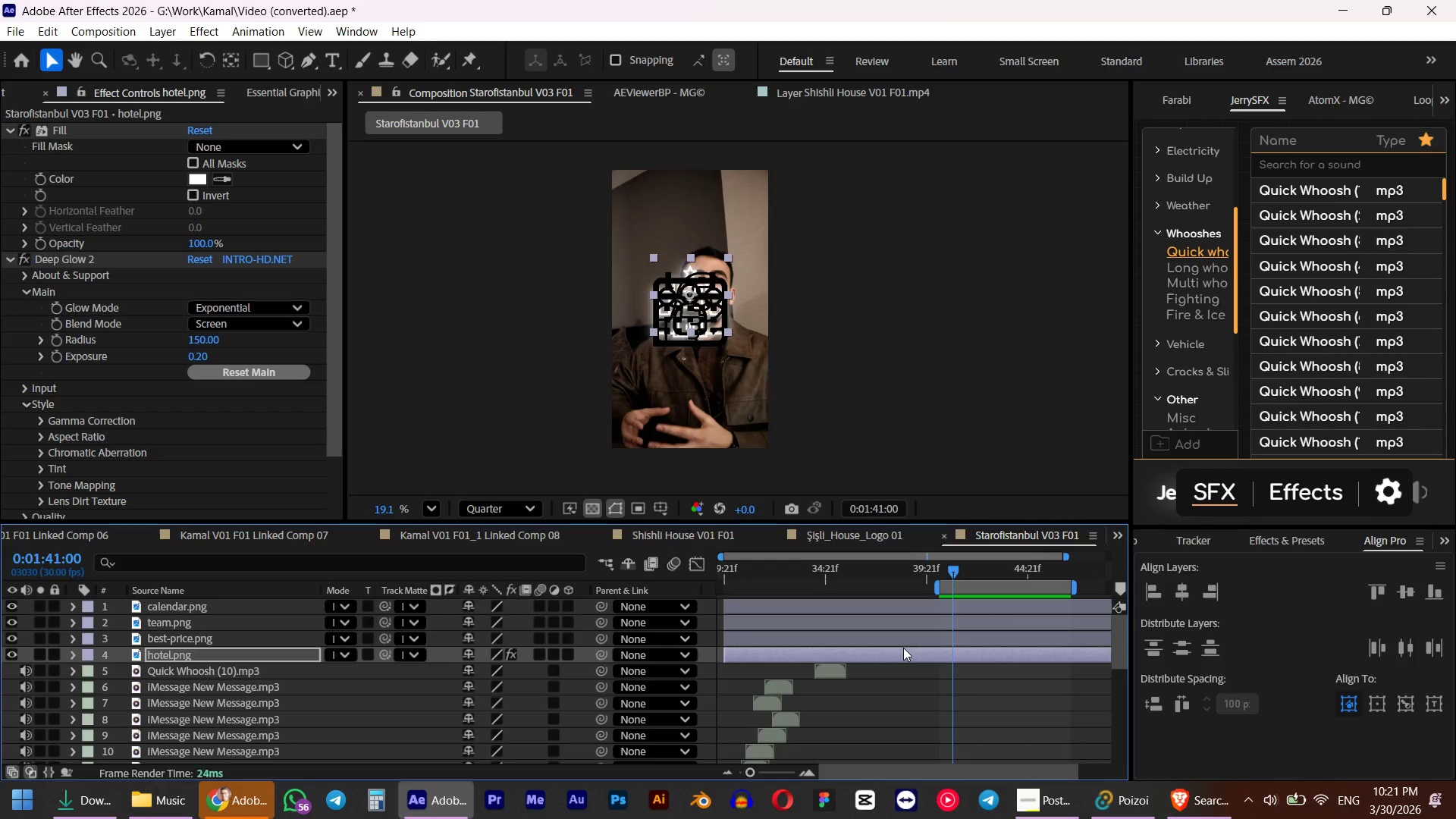 
key(Shift+ArrowUp)
 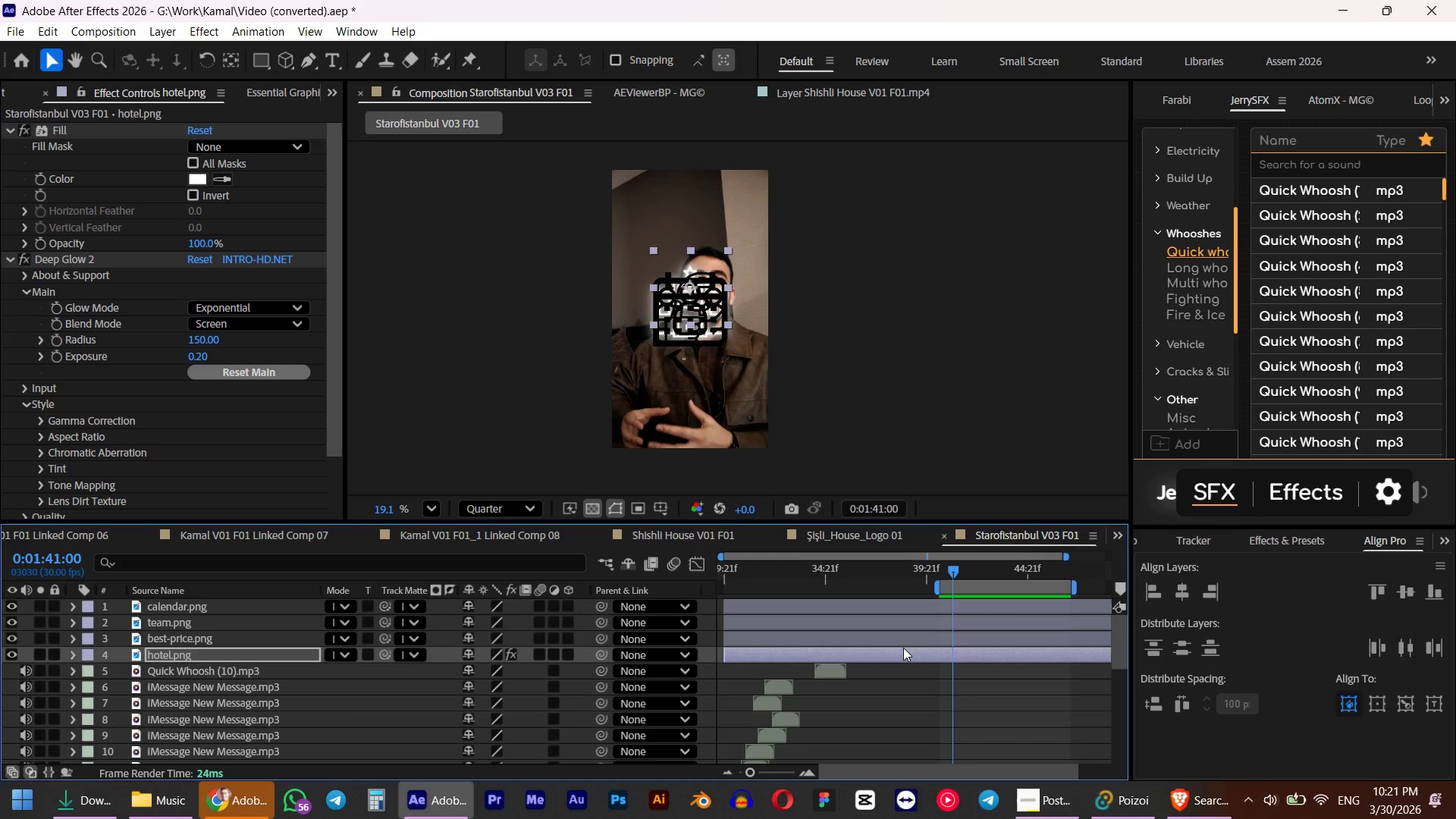 
key(Shift+ArrowUp)
 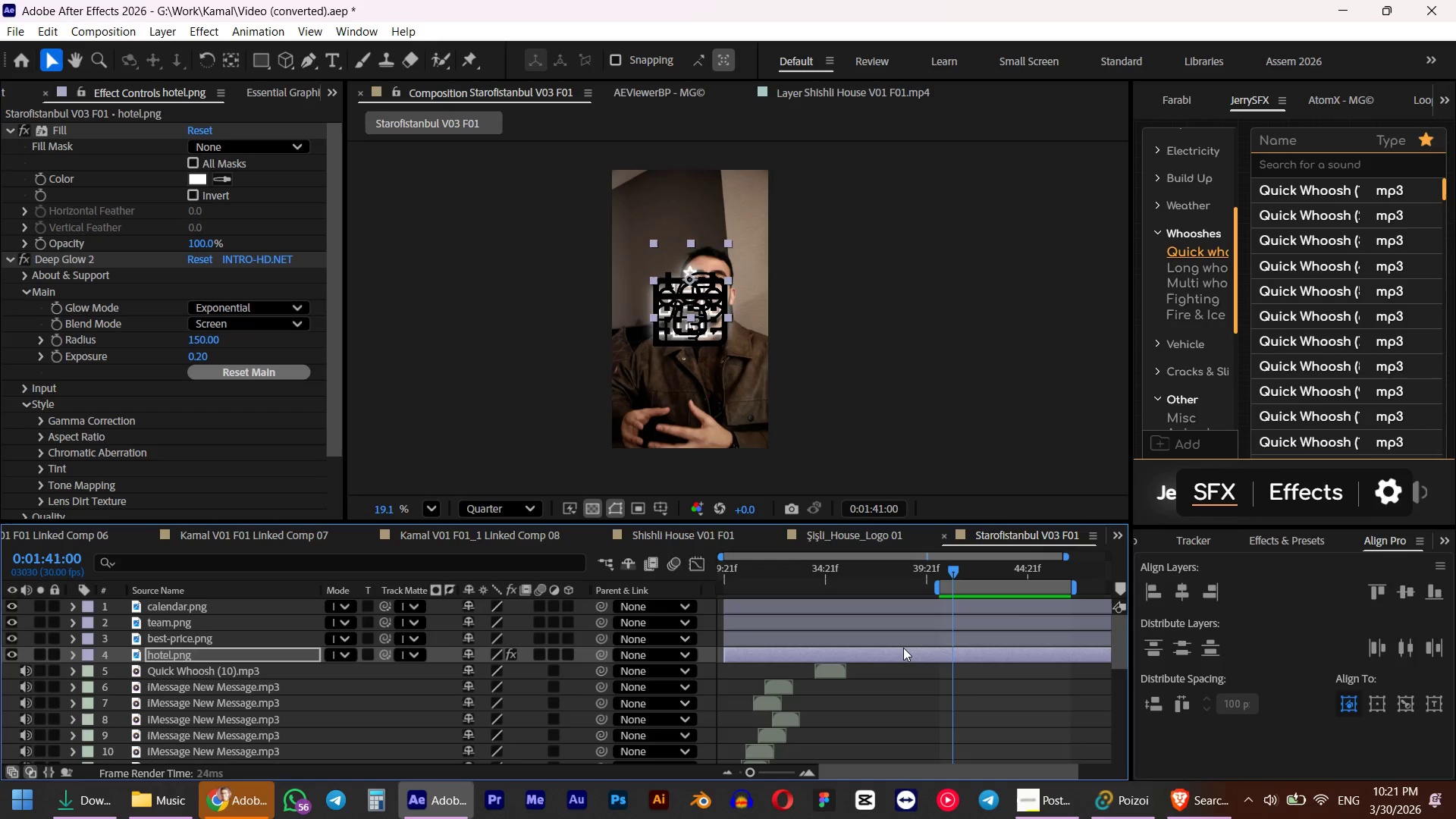 
key(Shift+ArrowUp)
 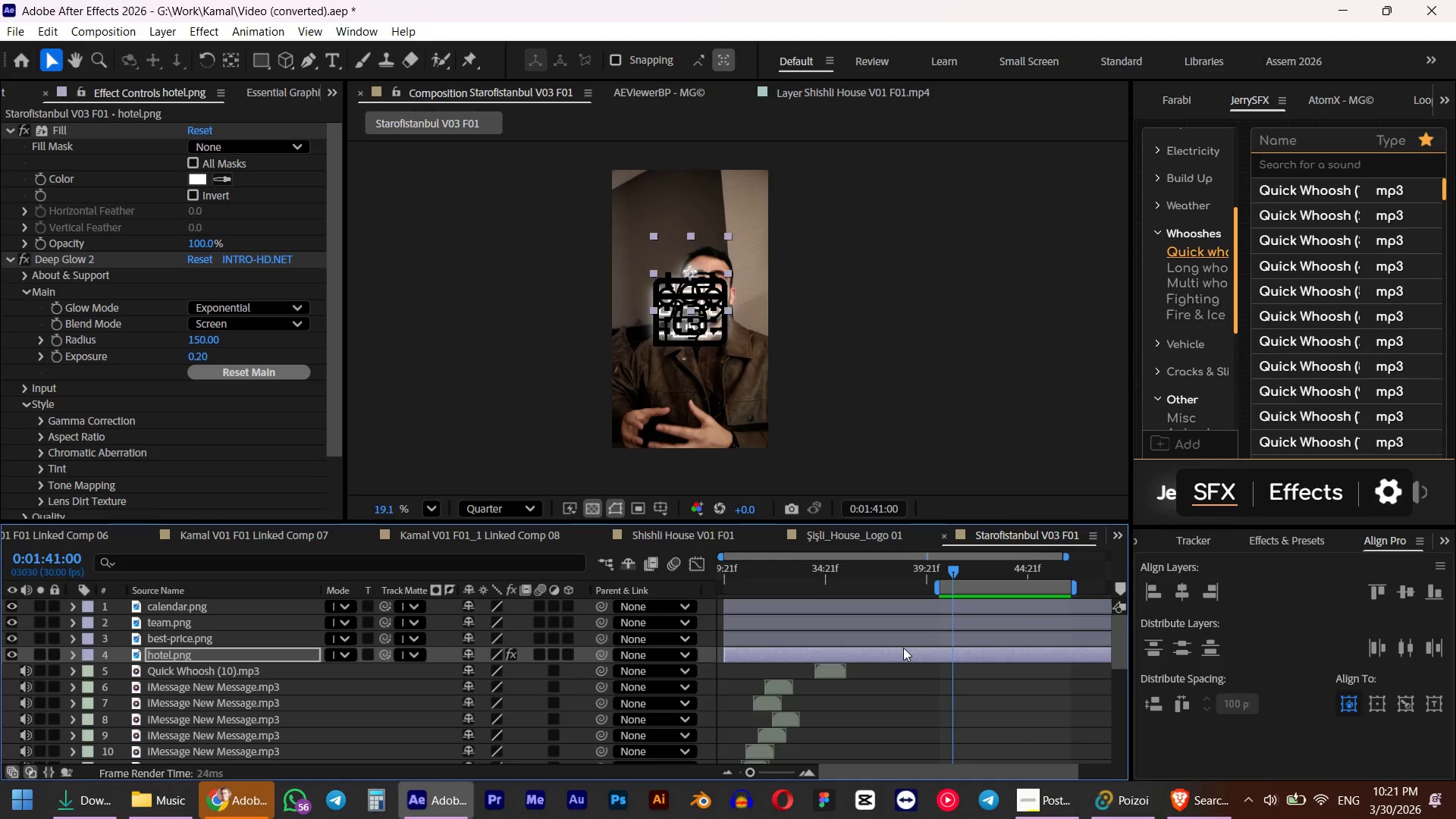 
key(Shift+ArrowUp)
 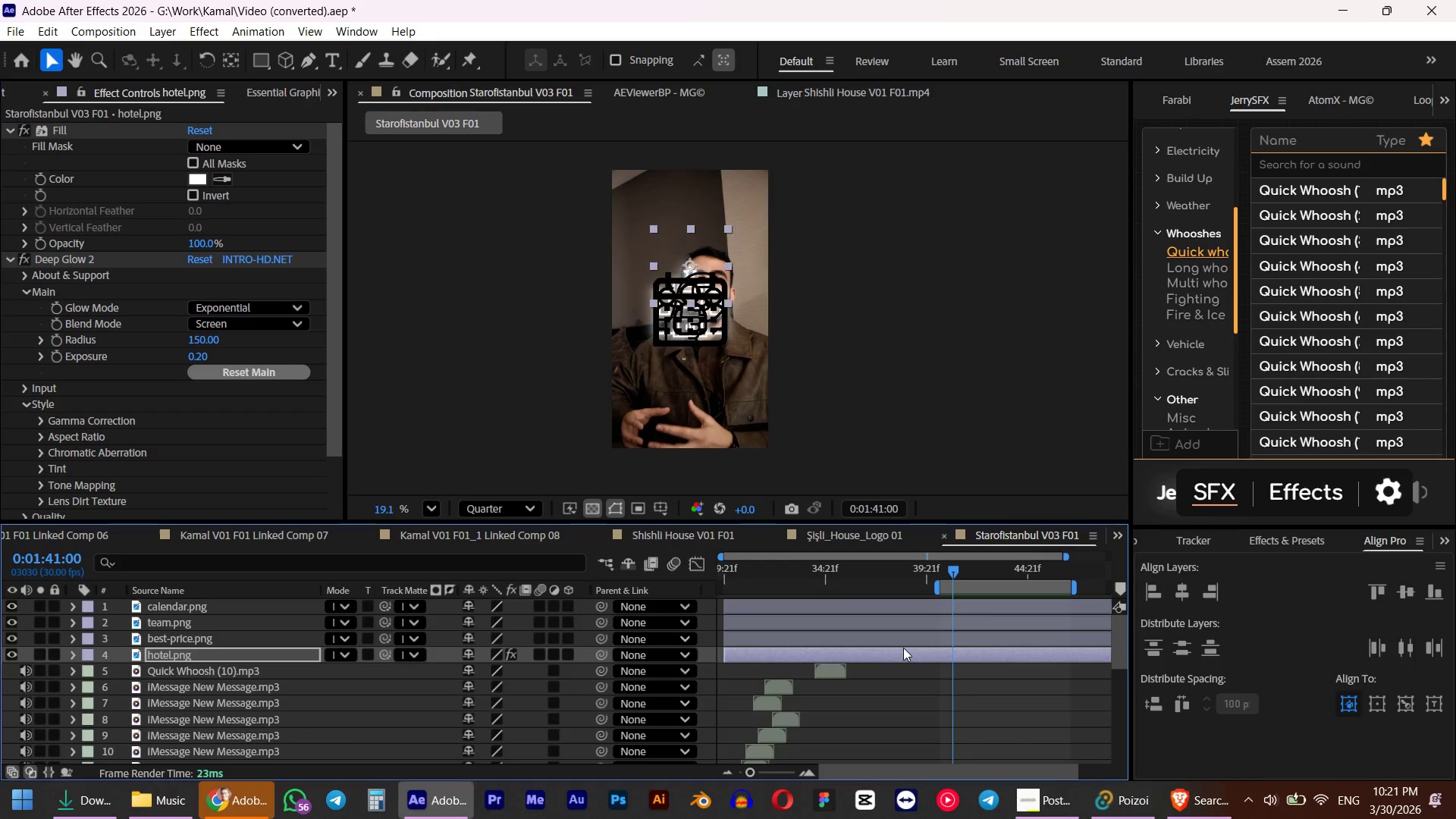 
key(Shift+ArrowUp)
 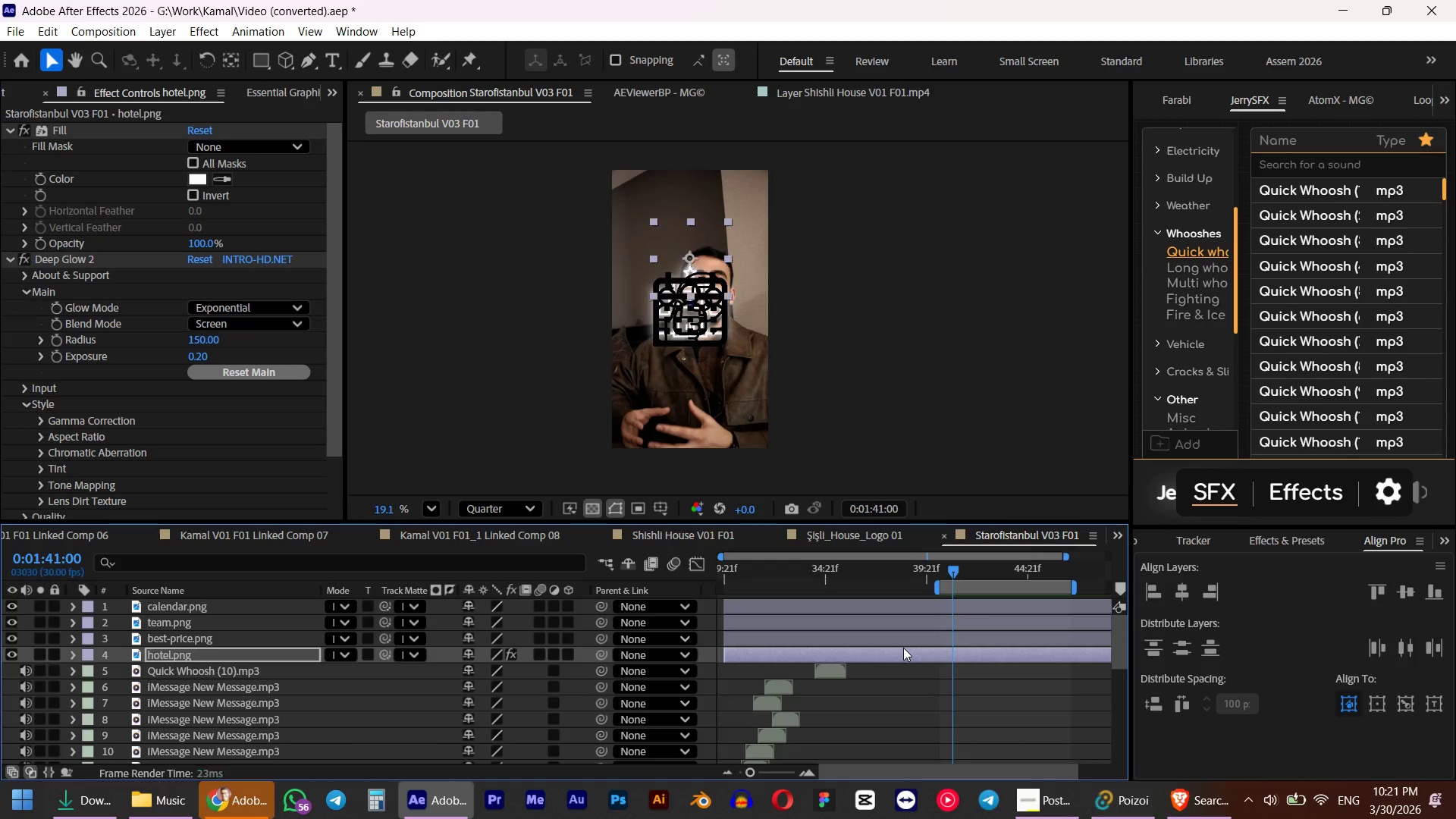 
key(Shift+ArrowUp)
 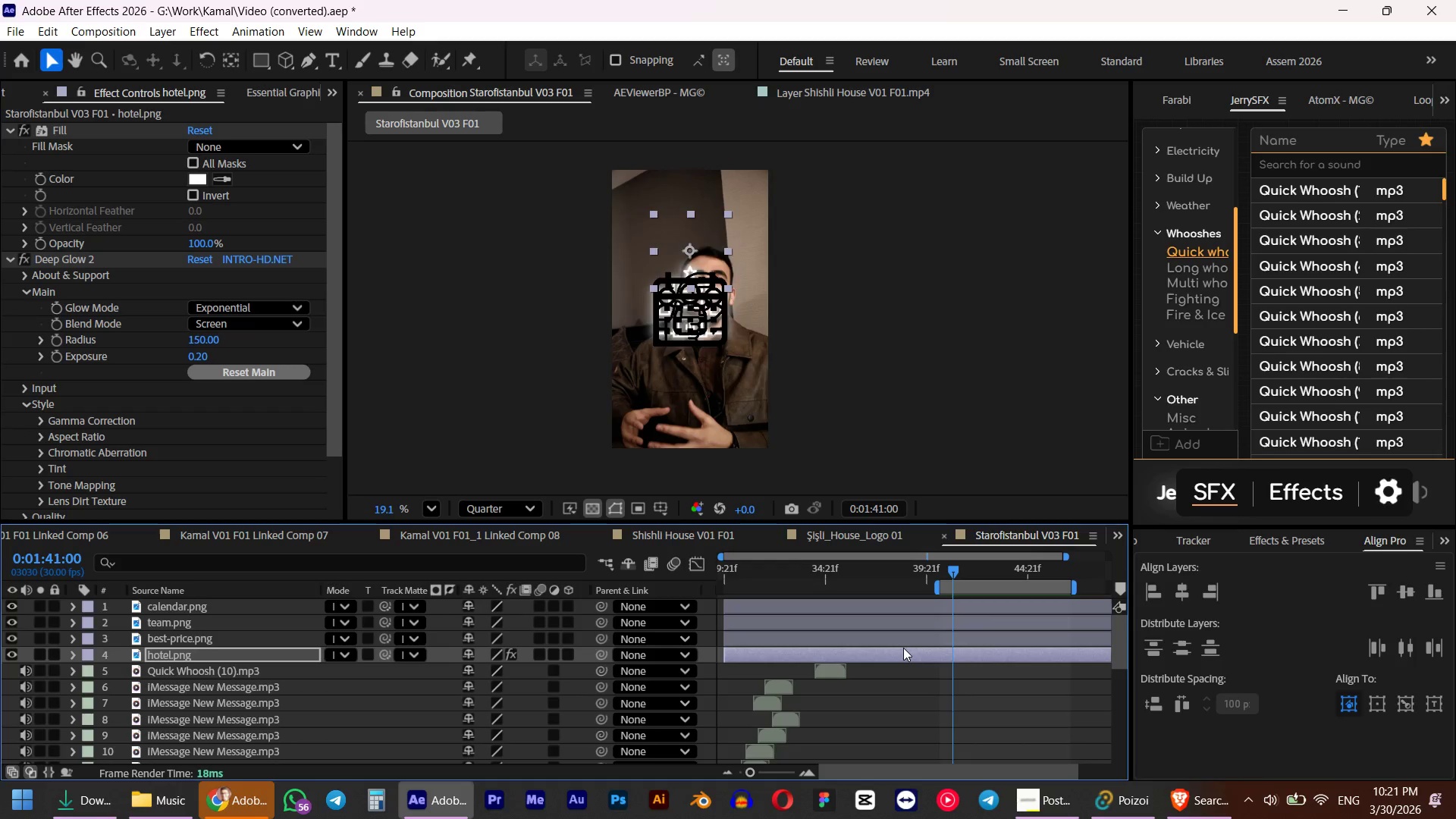 
key(Shift+ArrowUp)
 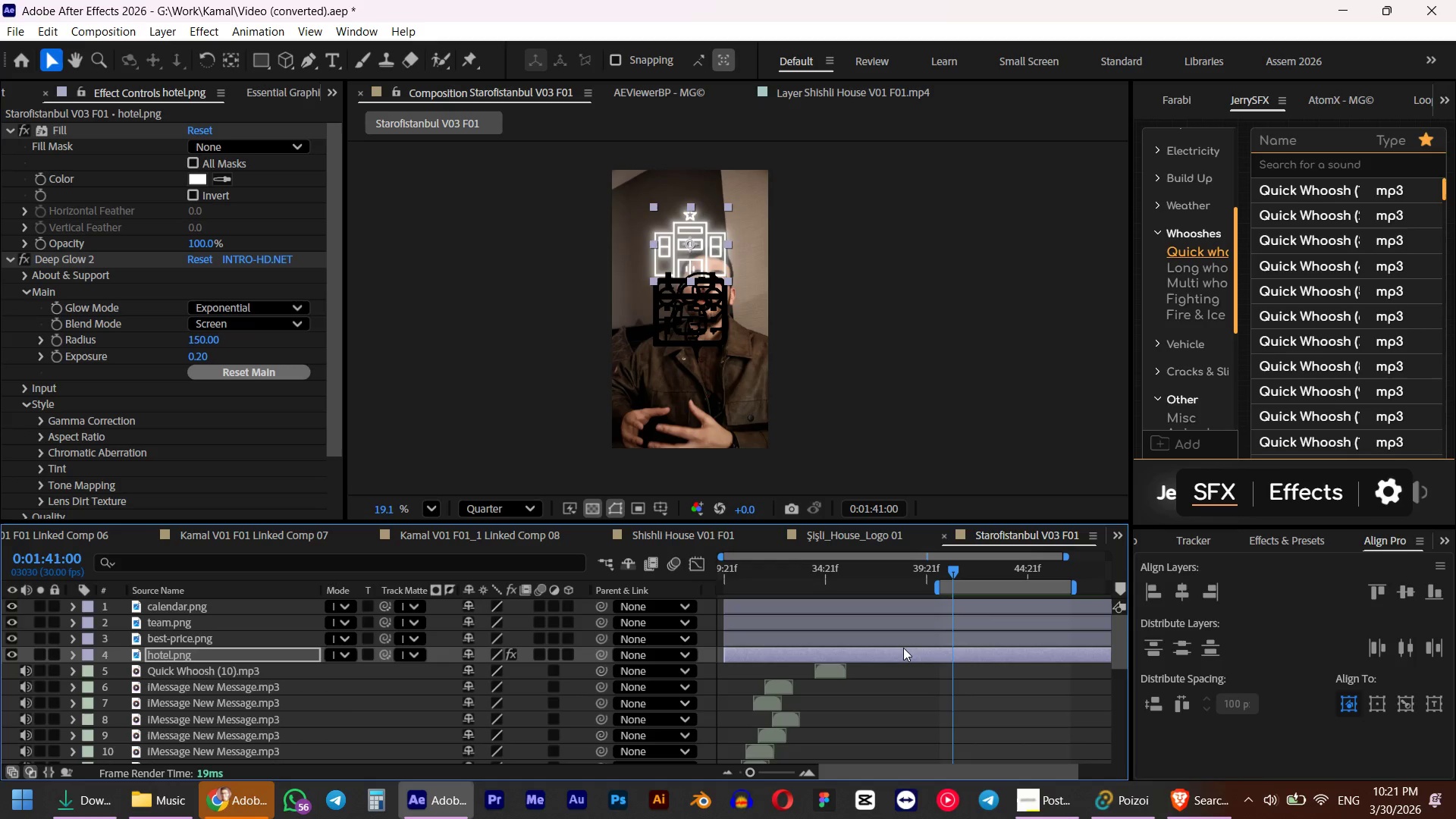 
key(Shift+ArrowUp)
 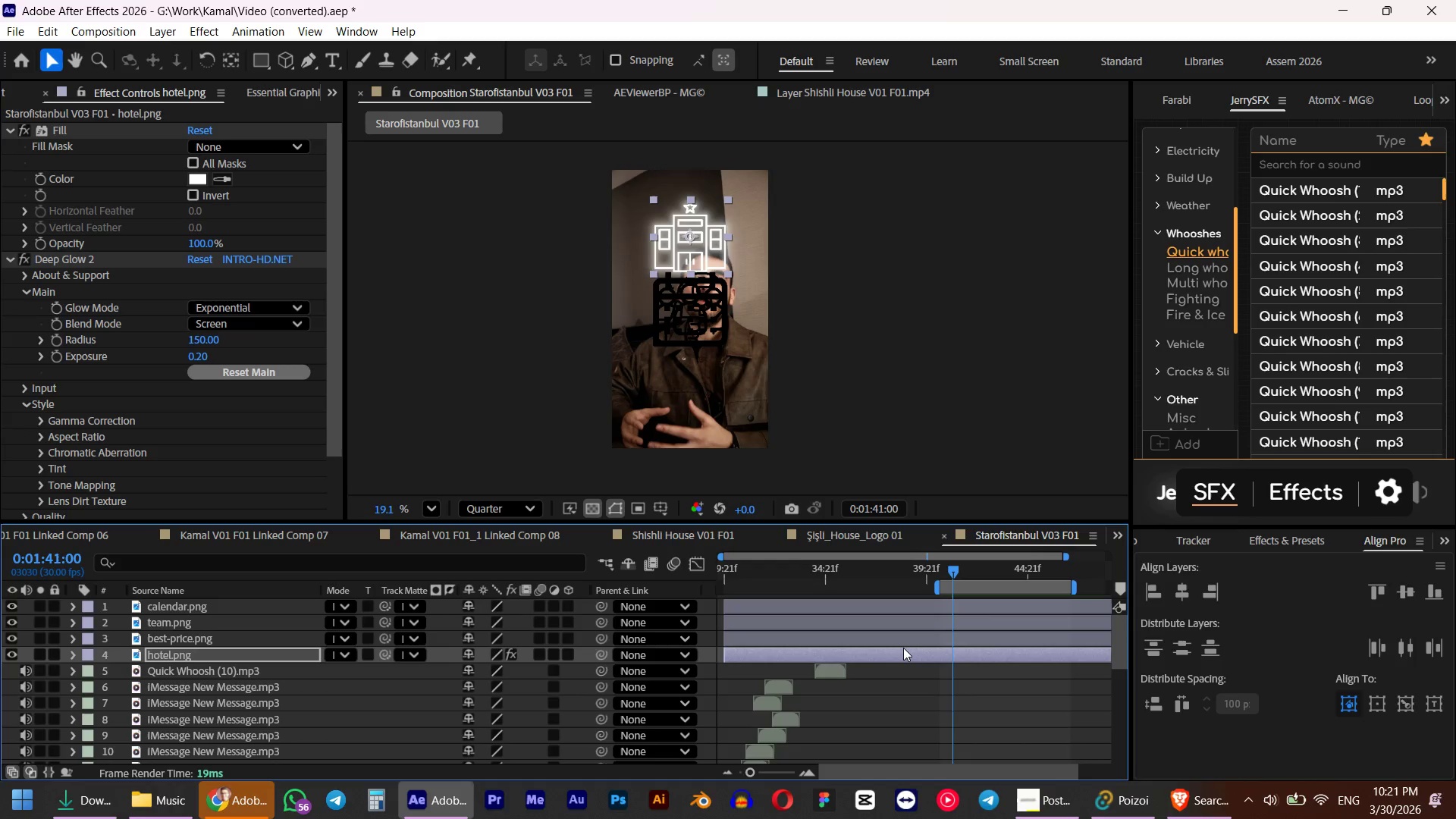 
key(Shift+ArrowUp)
 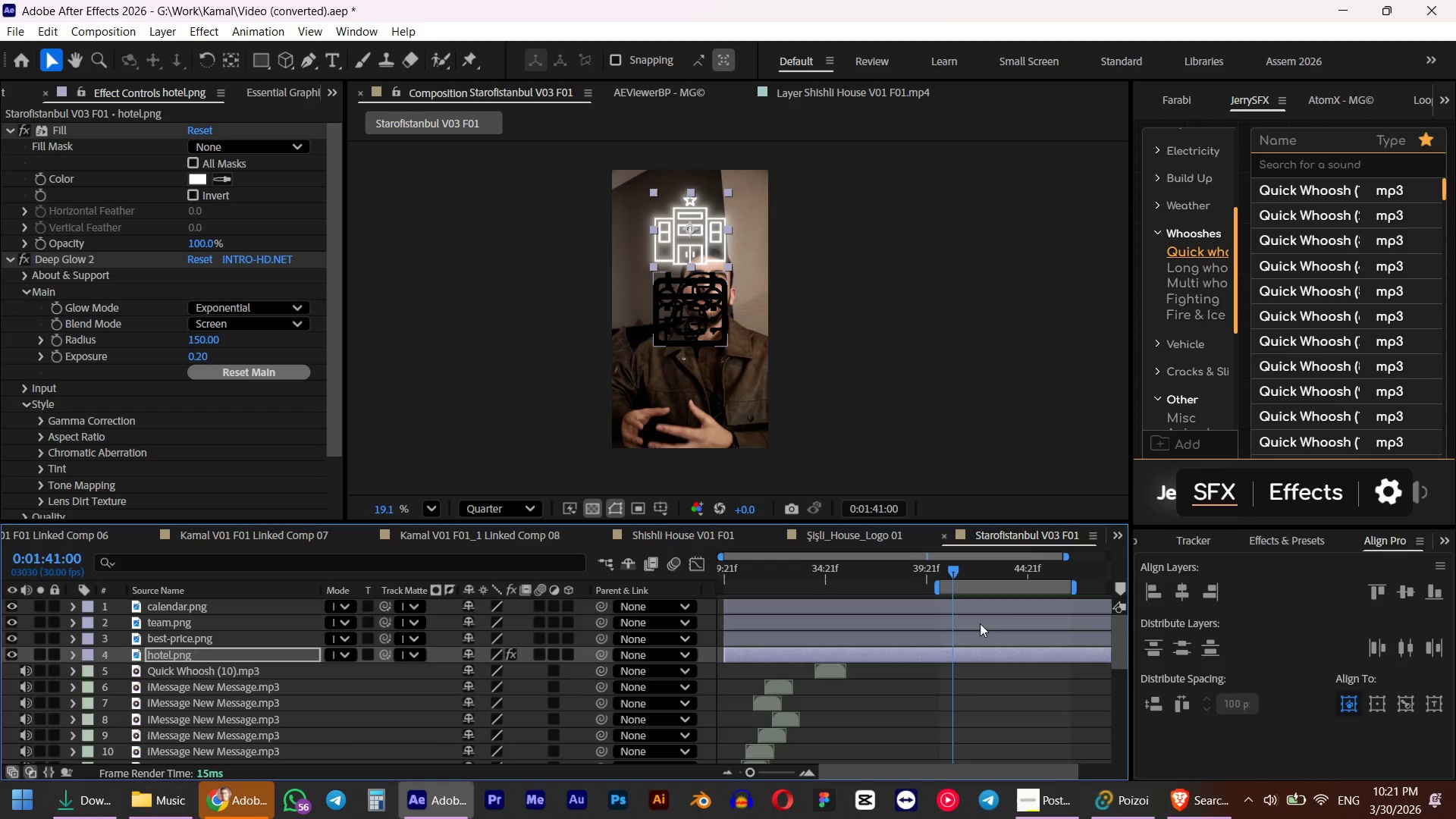 
left_click([965, 636])
 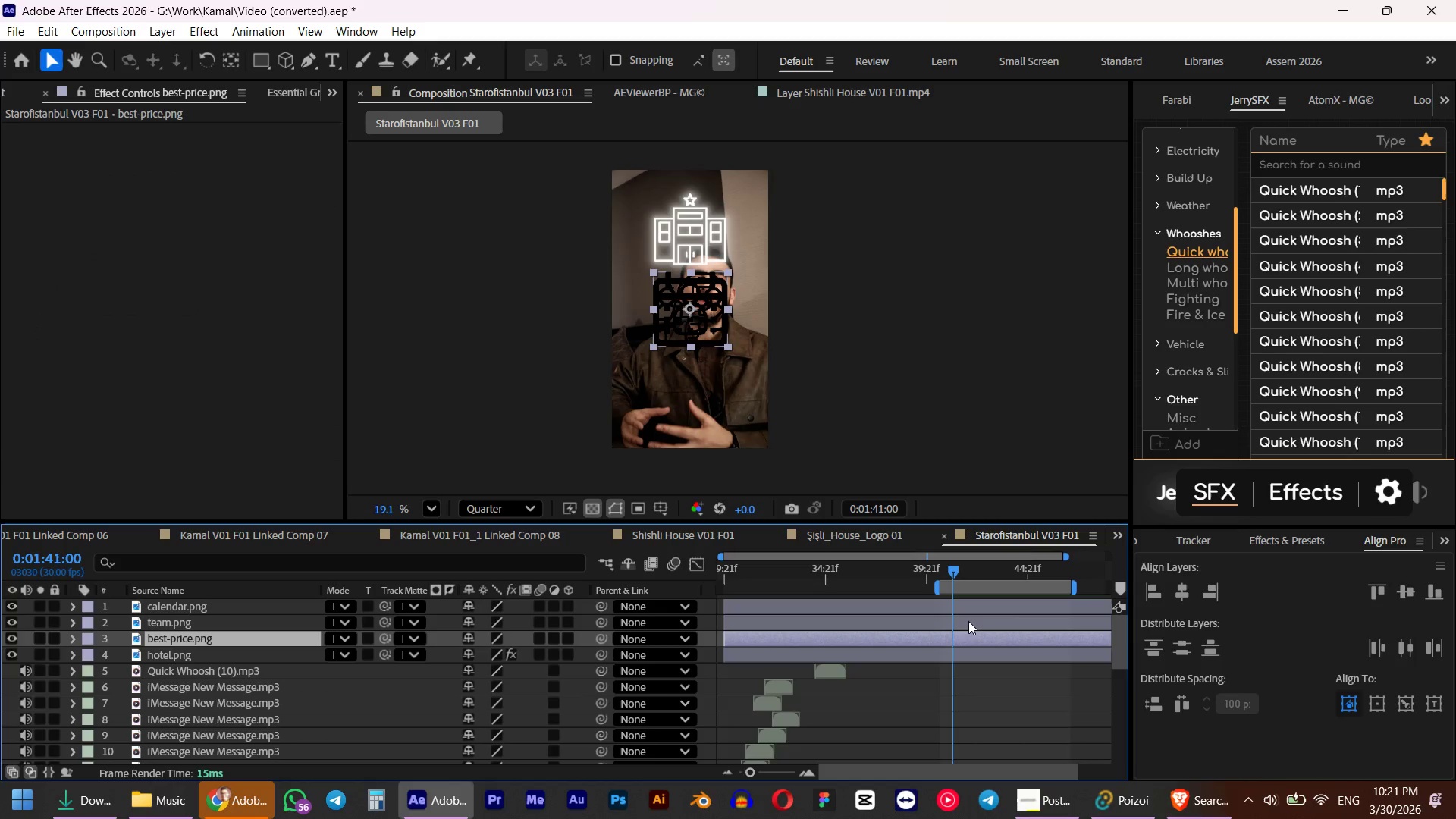 
hold_key(key=ShiftLeft, duration=0.45)
left_click([968, 613])
 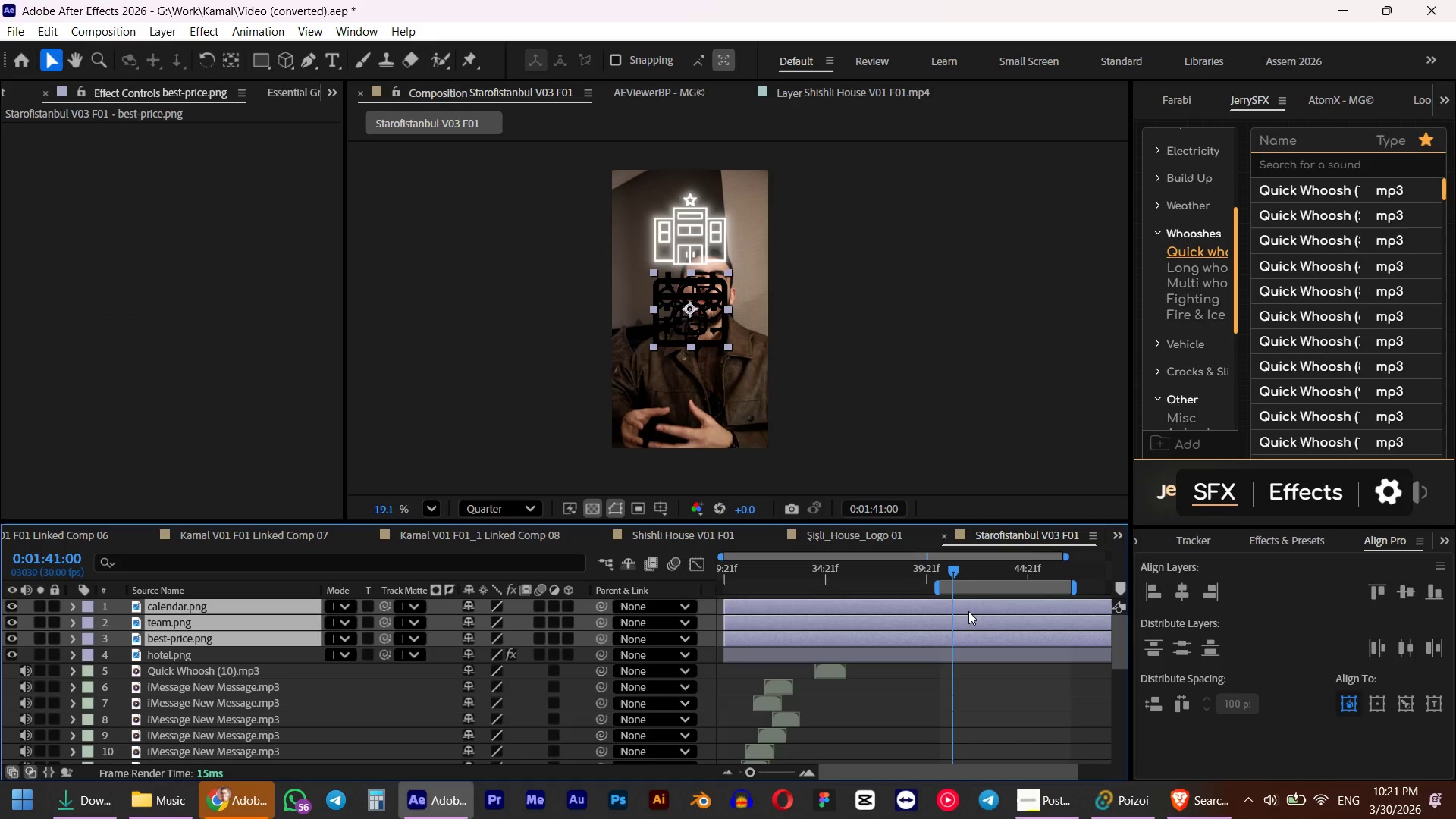 
key(Control+V)
 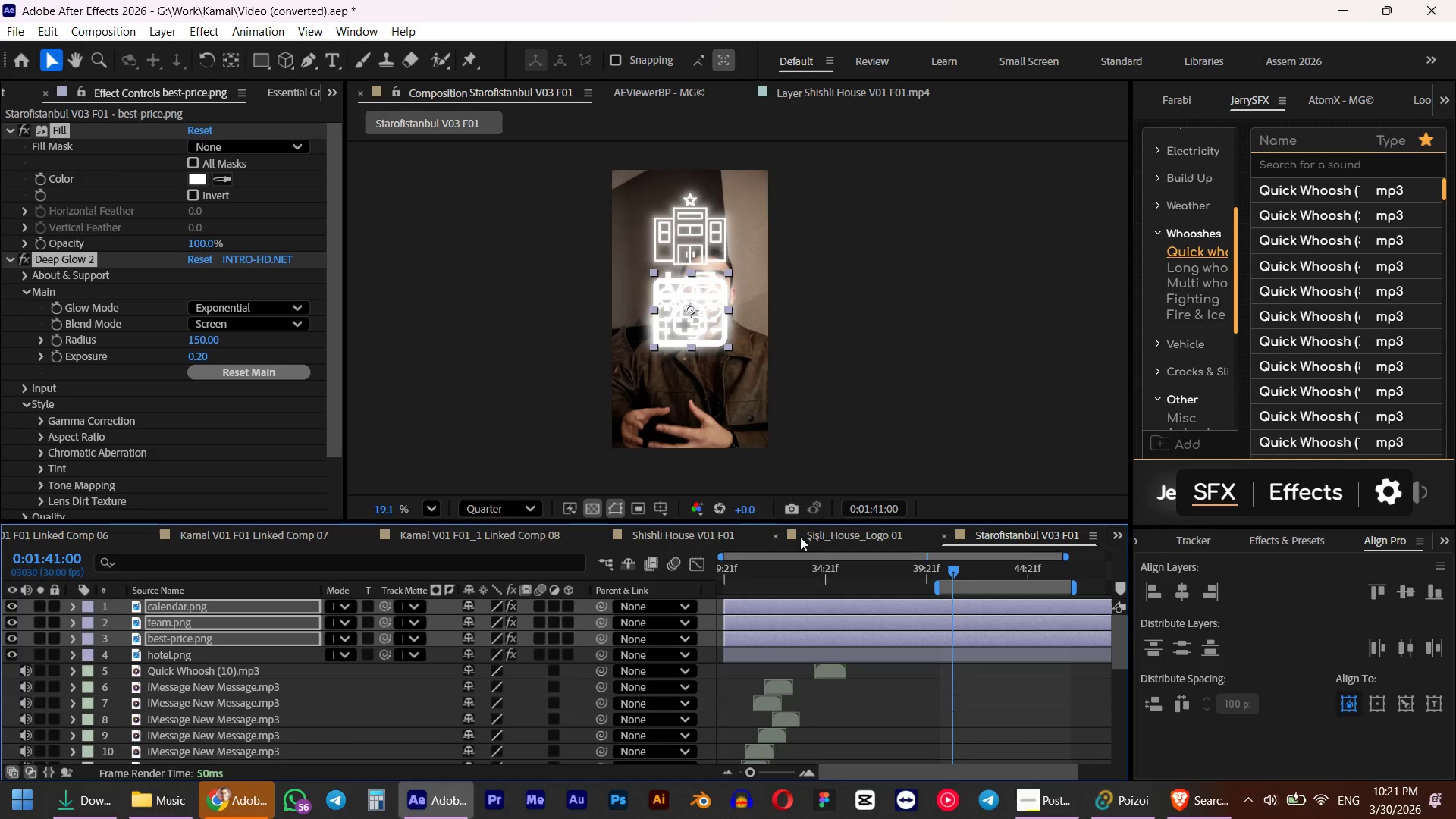 
left_click_drag(start_coordinate=[702, 311], to_coordinate=[731, 336])
 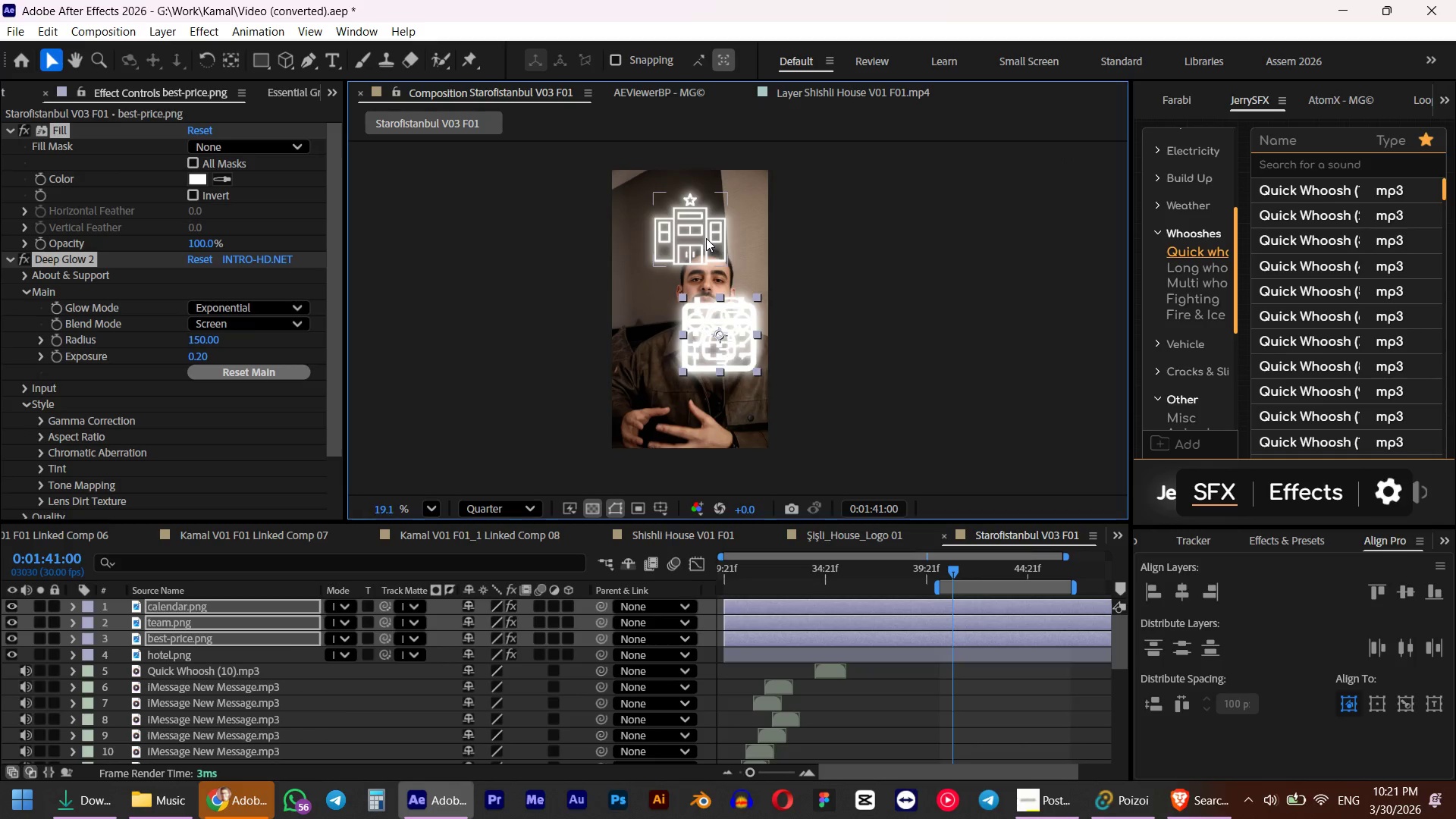 
left_click_drag(start_coordinate=[706, 238], to_coordinate=[704, 363])
 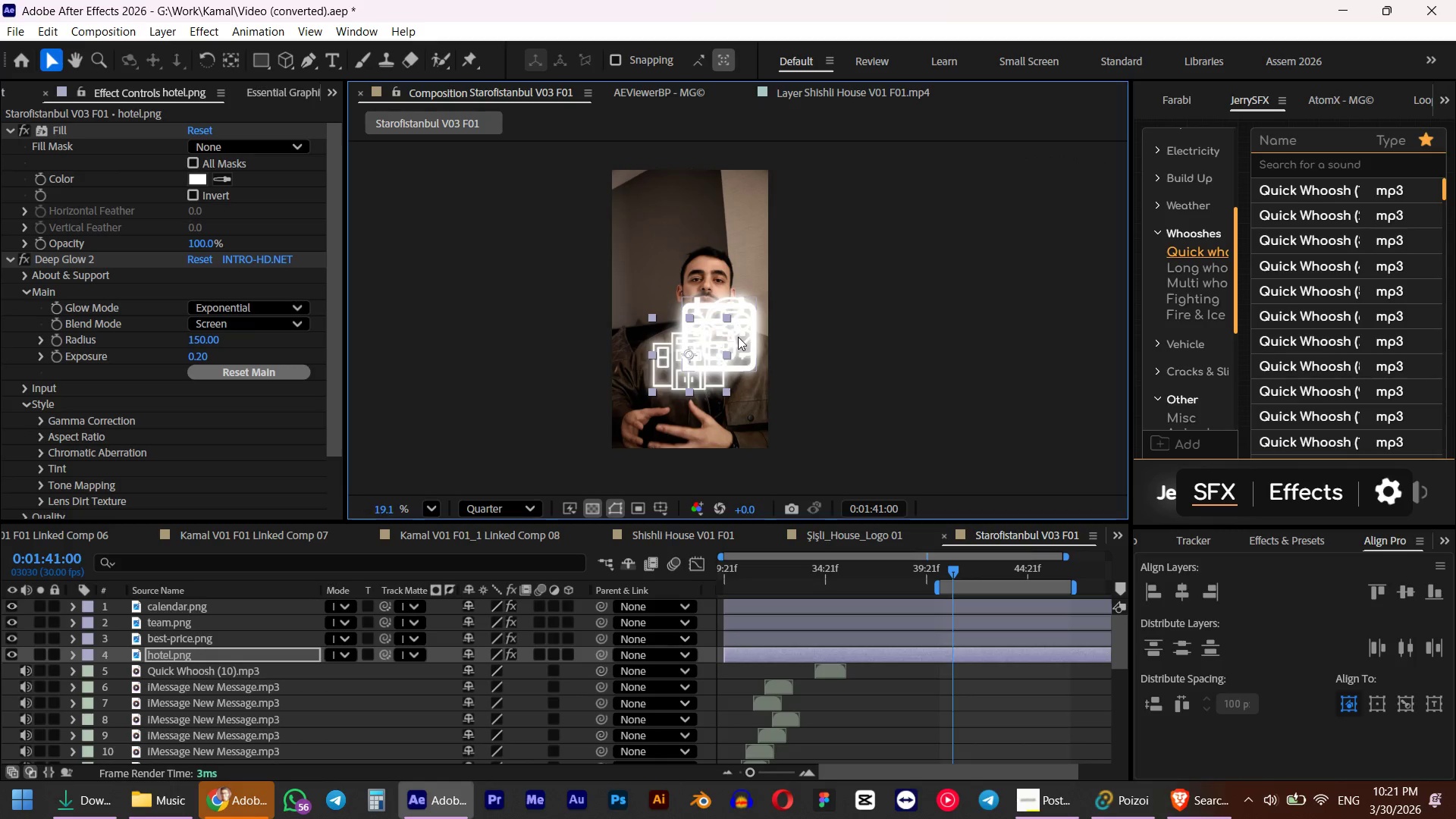 
left_click_drag(start_coordinate=[738, 337], to_coordinate=[686, 209])
 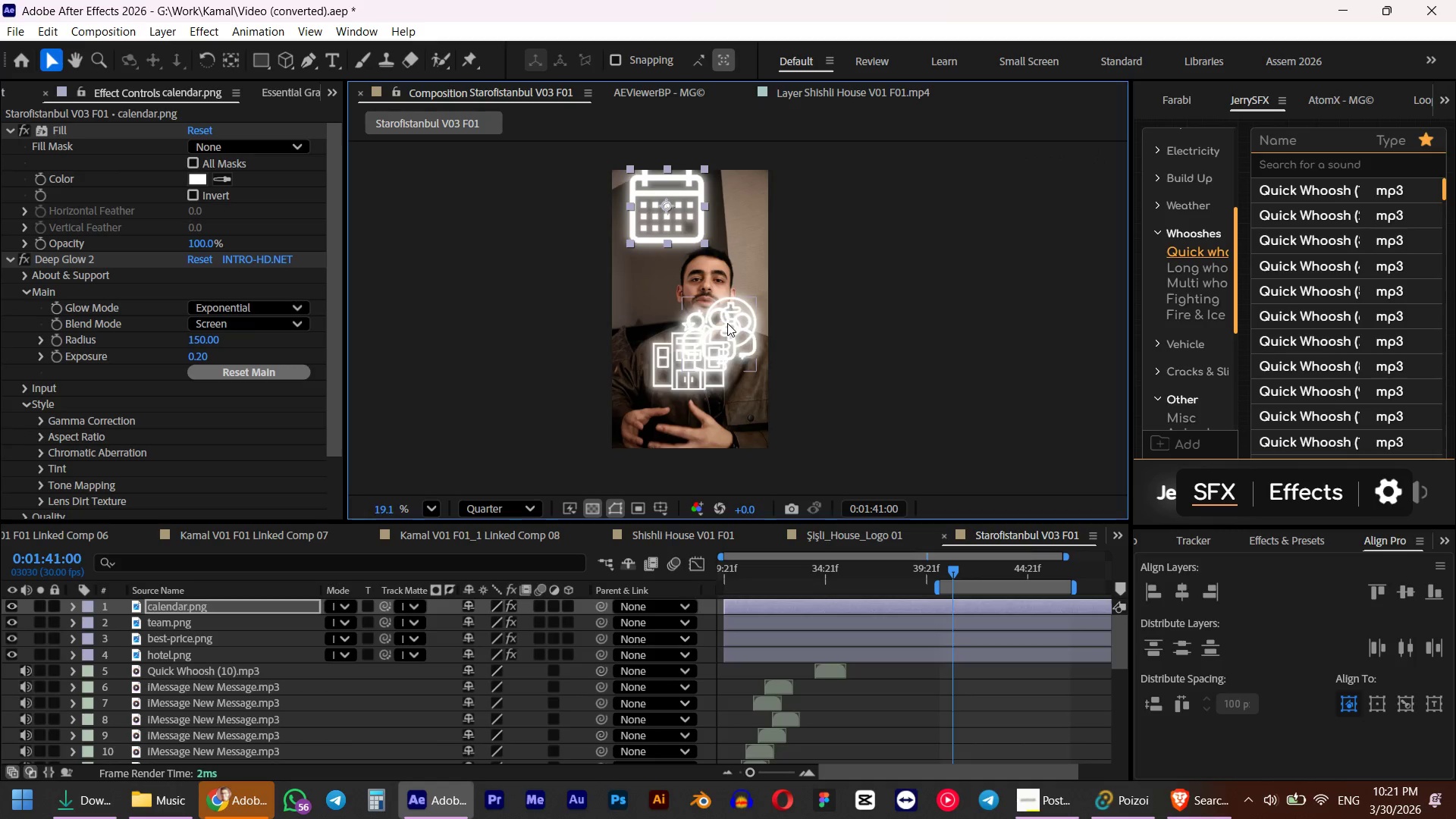 
left_click_drag(start_coordinate=[727, 323], to_coordinate=[736, 217])
 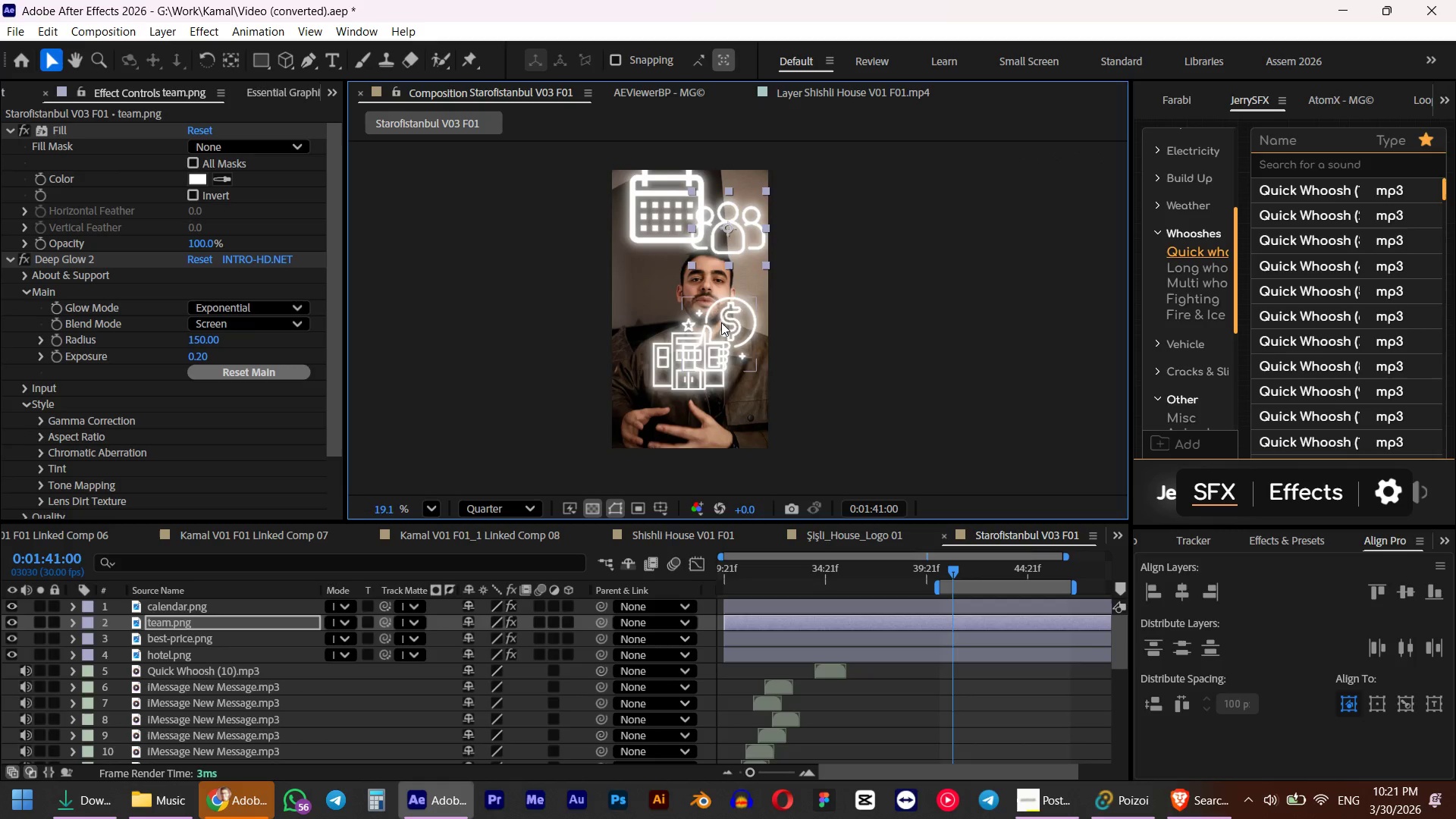 
left_click_drag(start_coordinate=[721, 322], to_coordinate=[644, 243])
 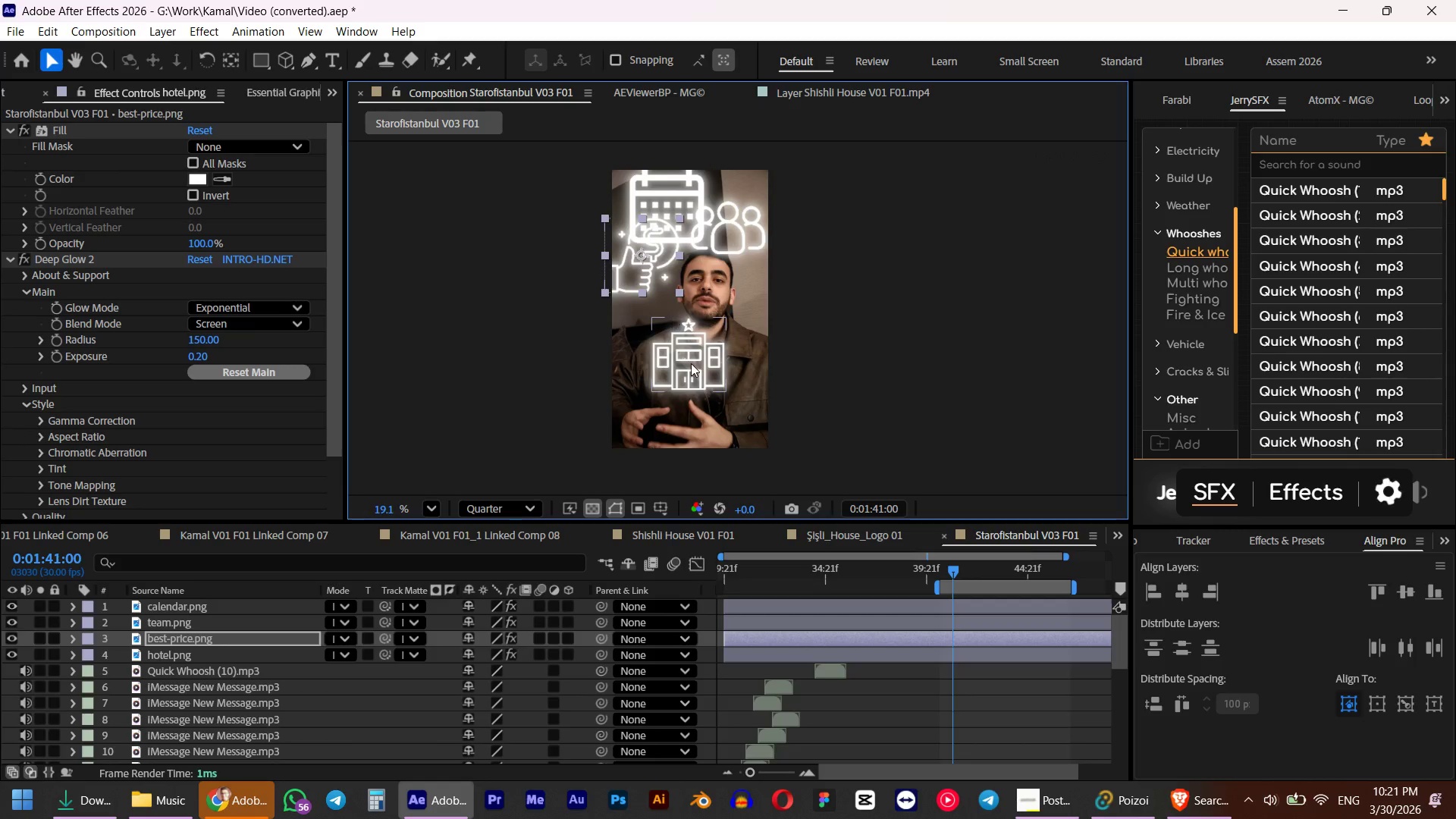 
left_click_drag(start_coordinate=[689, 362], to_coordinate=[700, 363])
 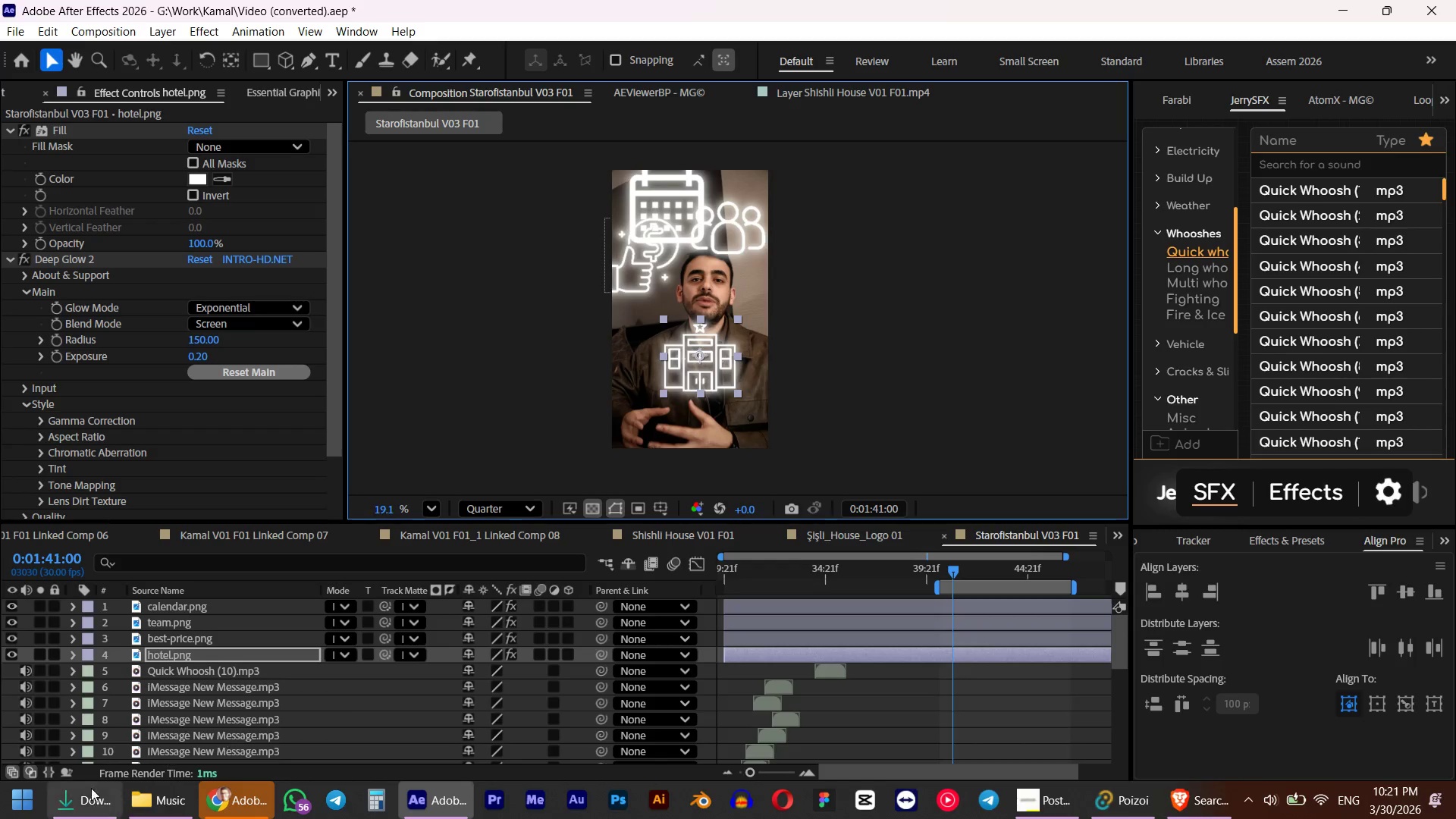 
left_click([84, 792])
 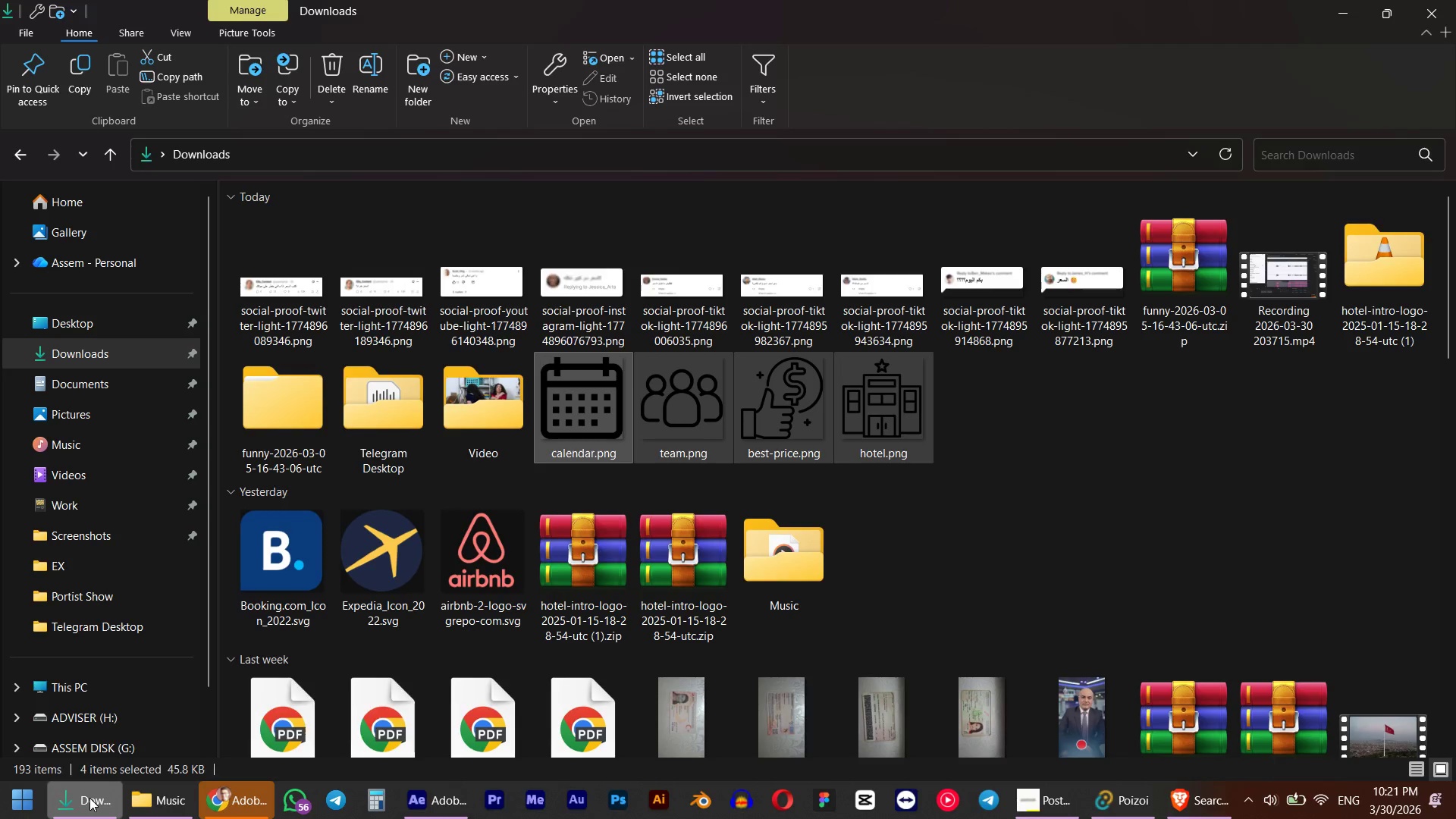 
left_click([89, 798])
 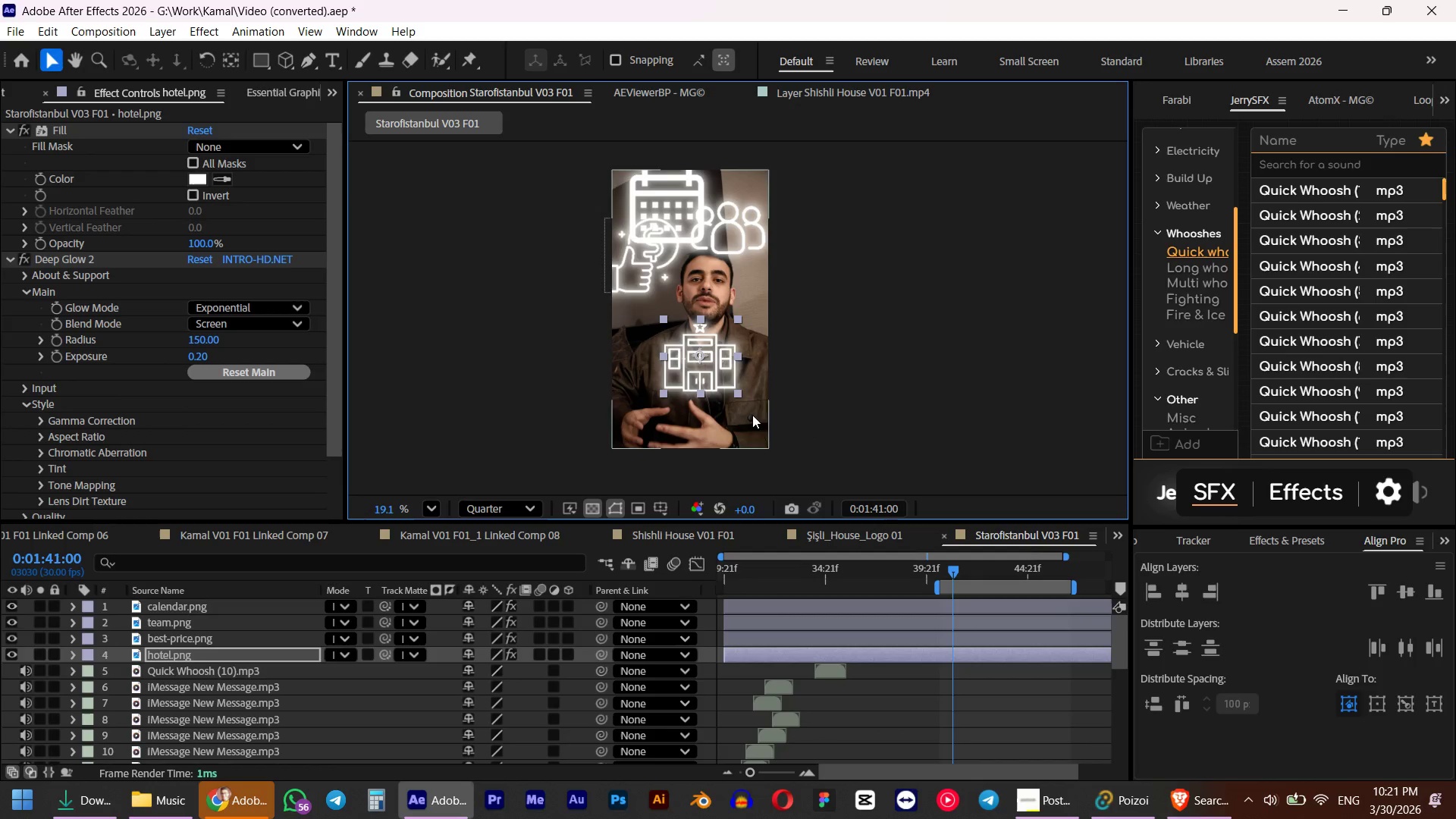 
left_click_drag(start_coordinate=[709, 370], to_coordinate=[700, 388])
 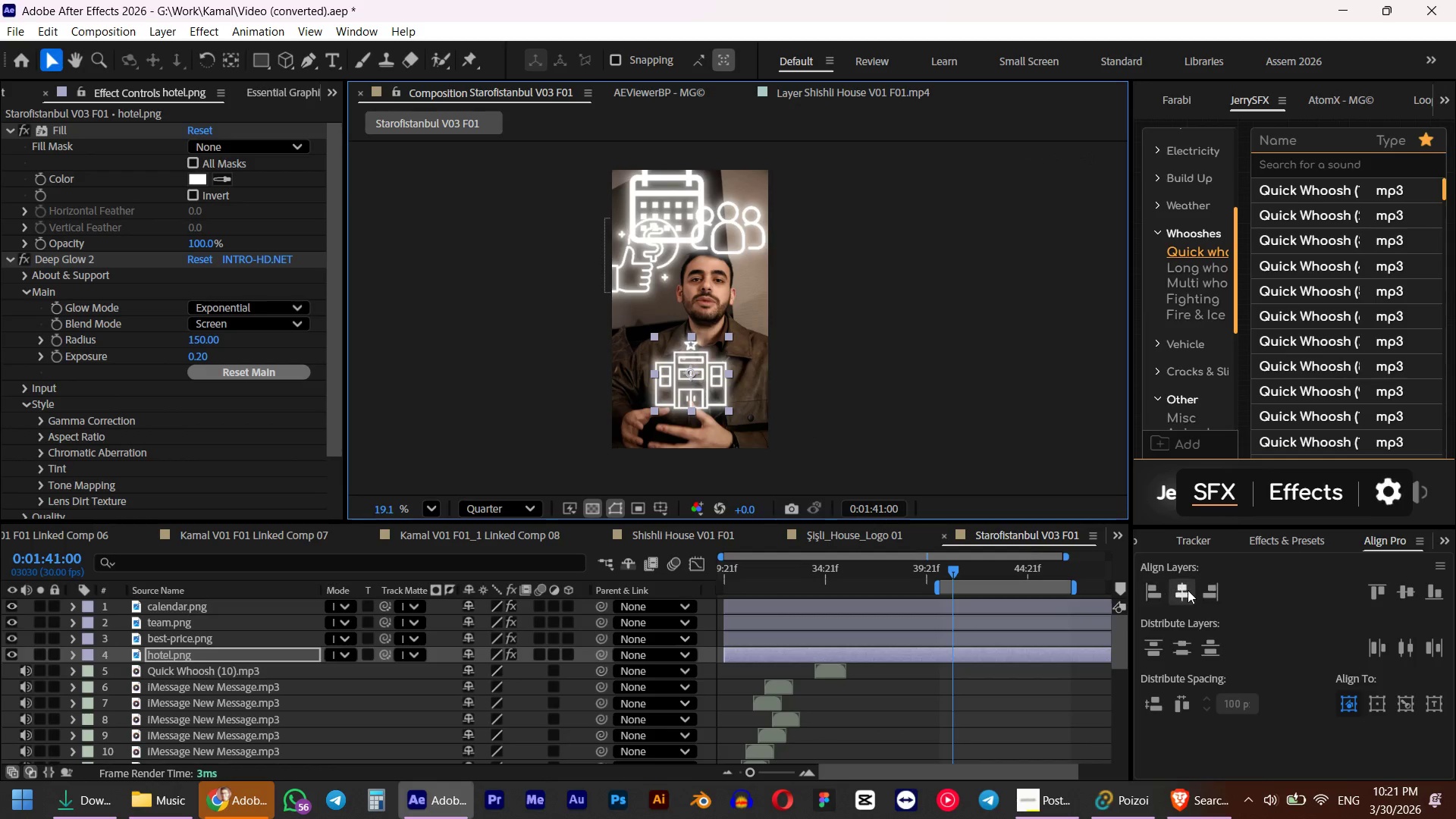 
left_click([1188, 590])
 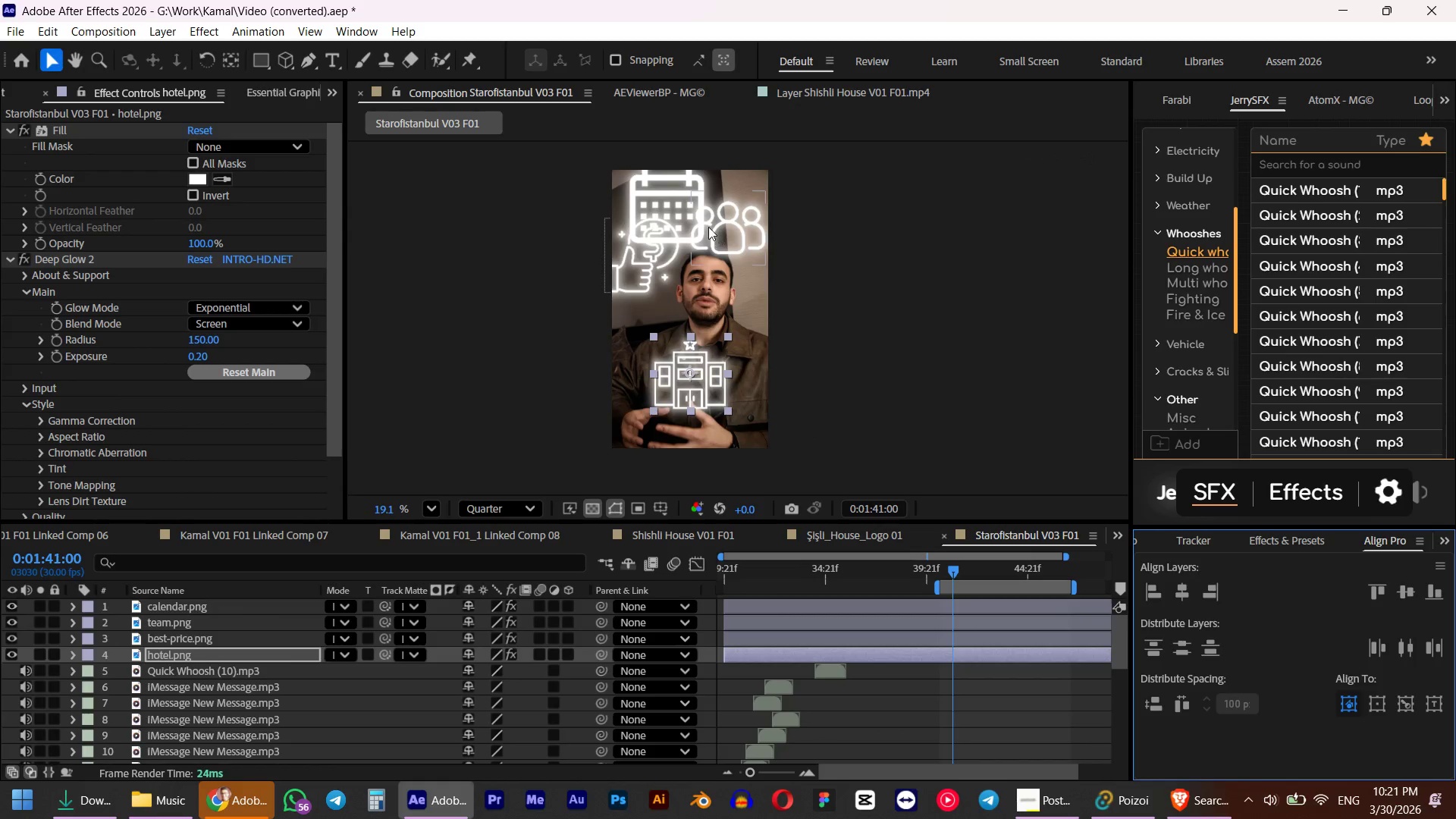 
left_click_drag(start_coordinate=[675, 199], to_coordinate=[682, 296])
 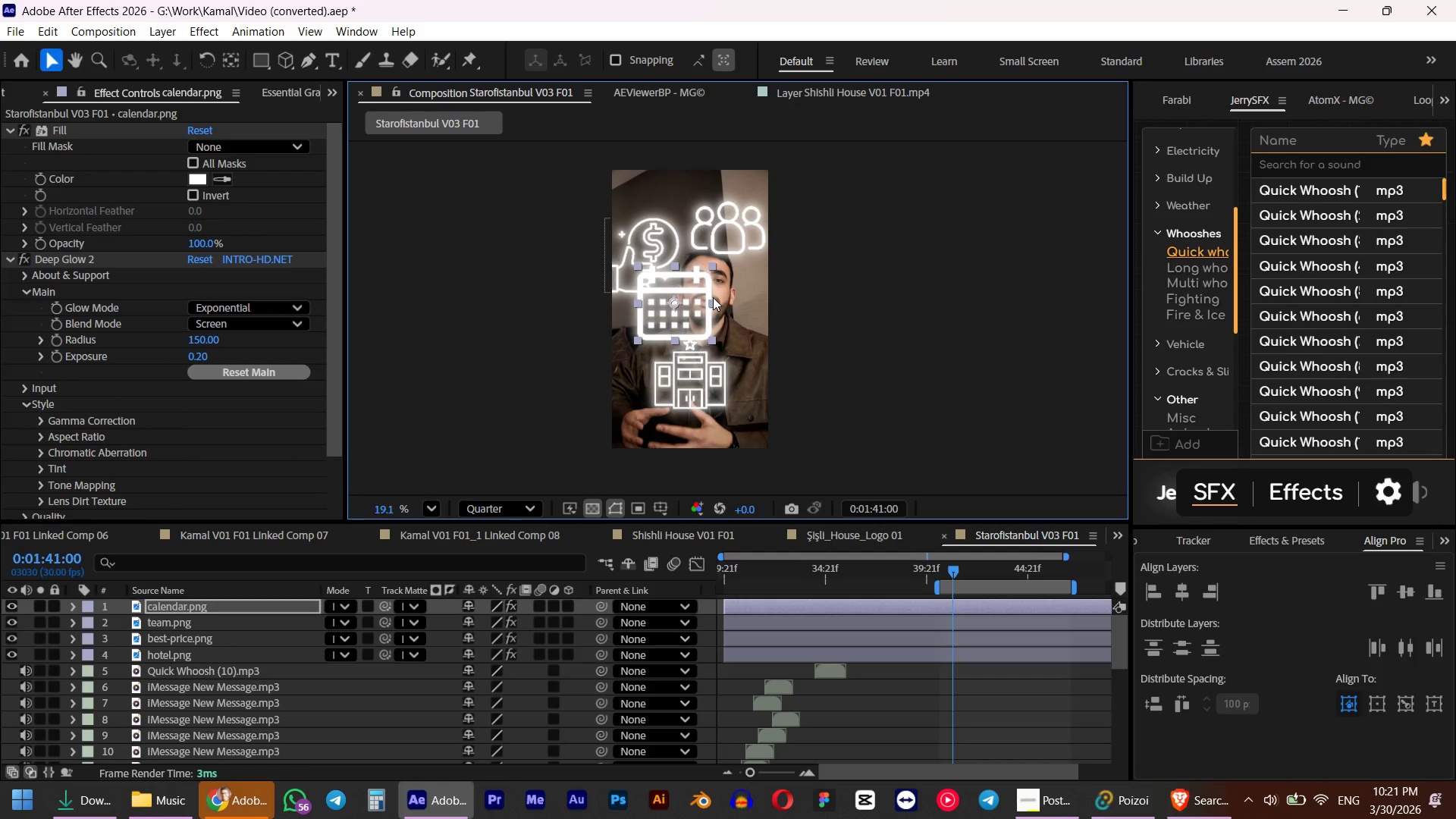 
left_click_drag(start_coordinate=[713, 297], to_coordinate=[698, 303])
 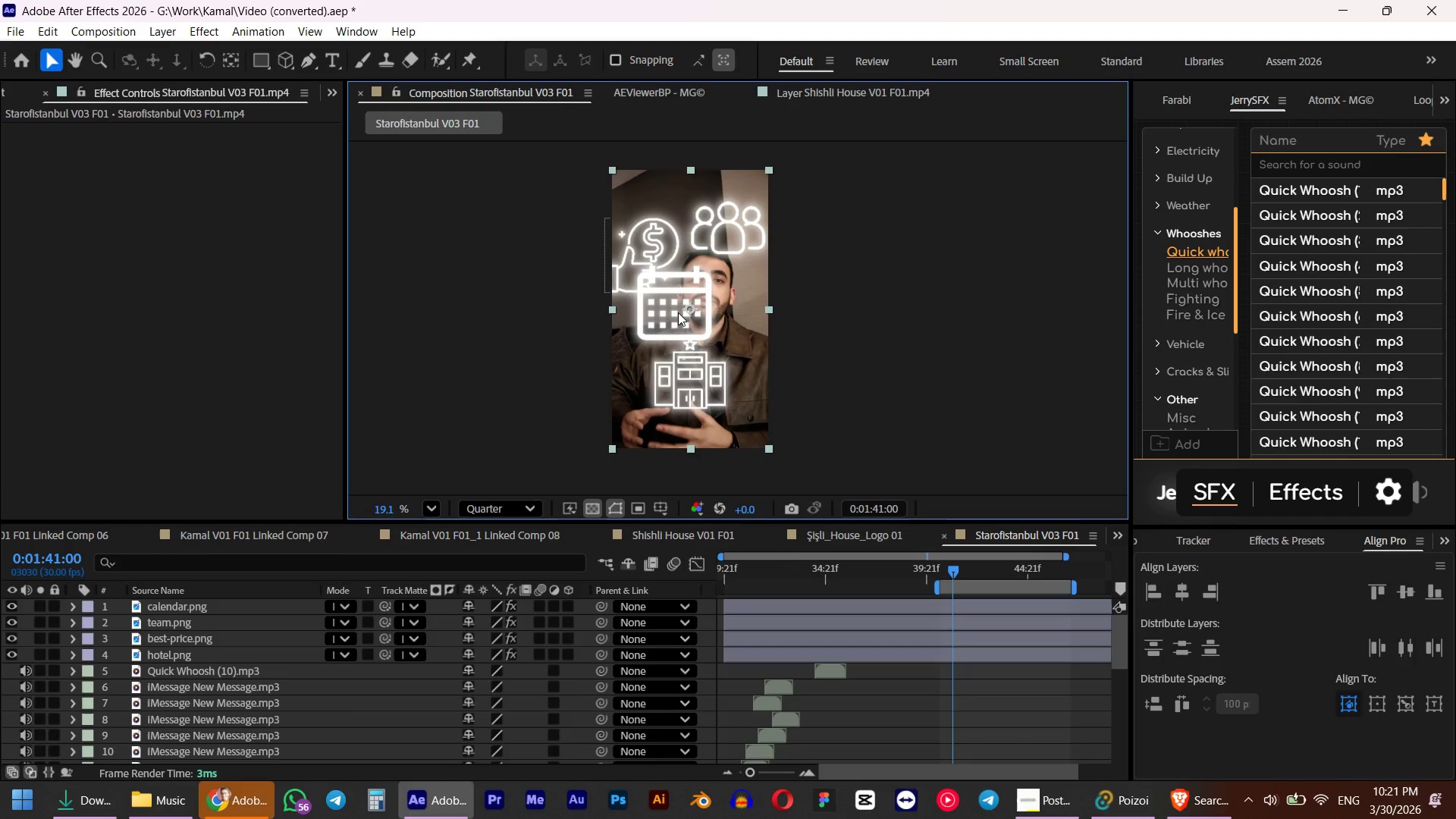 
hold_key(key=ShiftLeft, duration=0.48)
 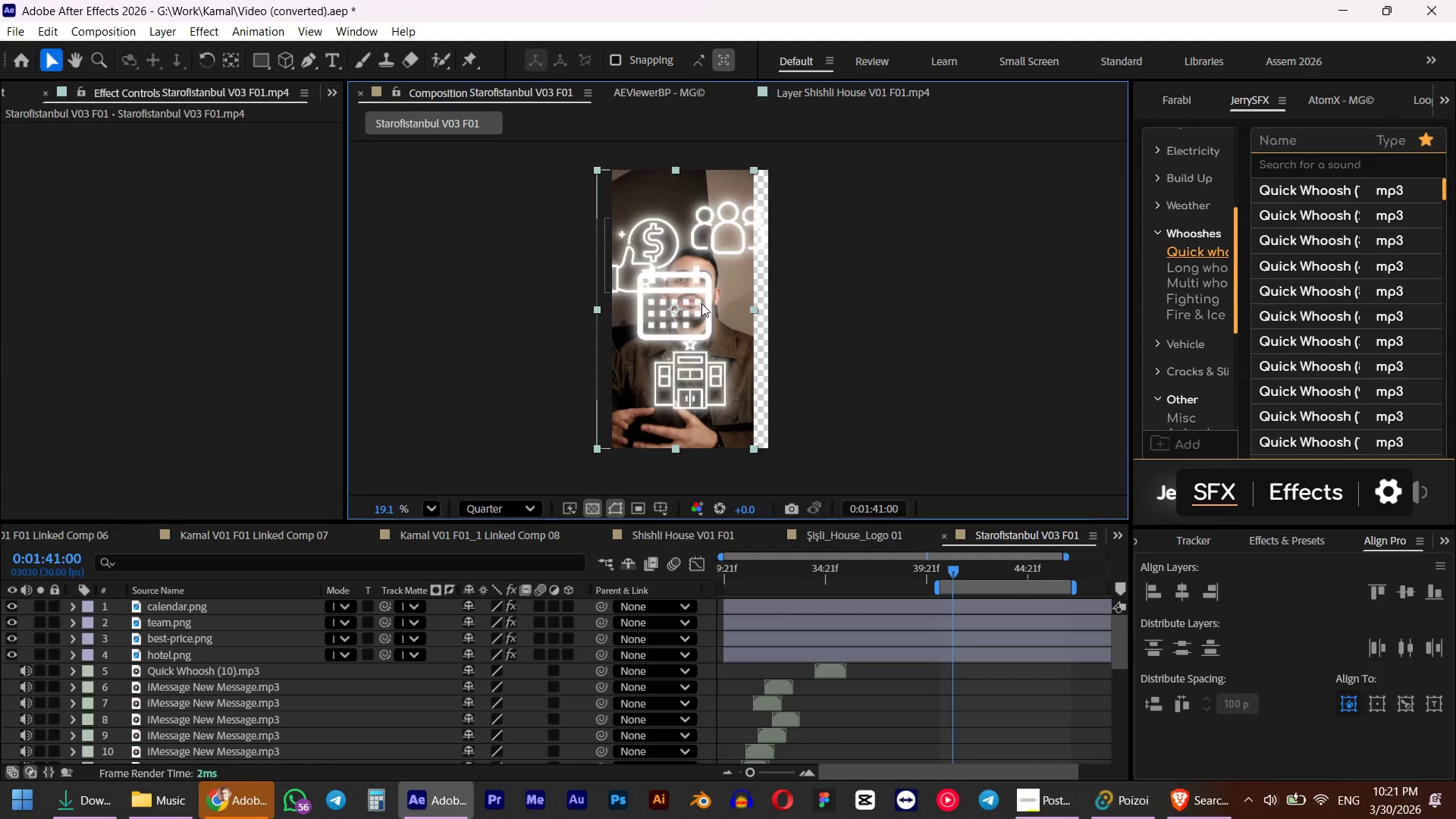 
key(Control+ControlLeft)
 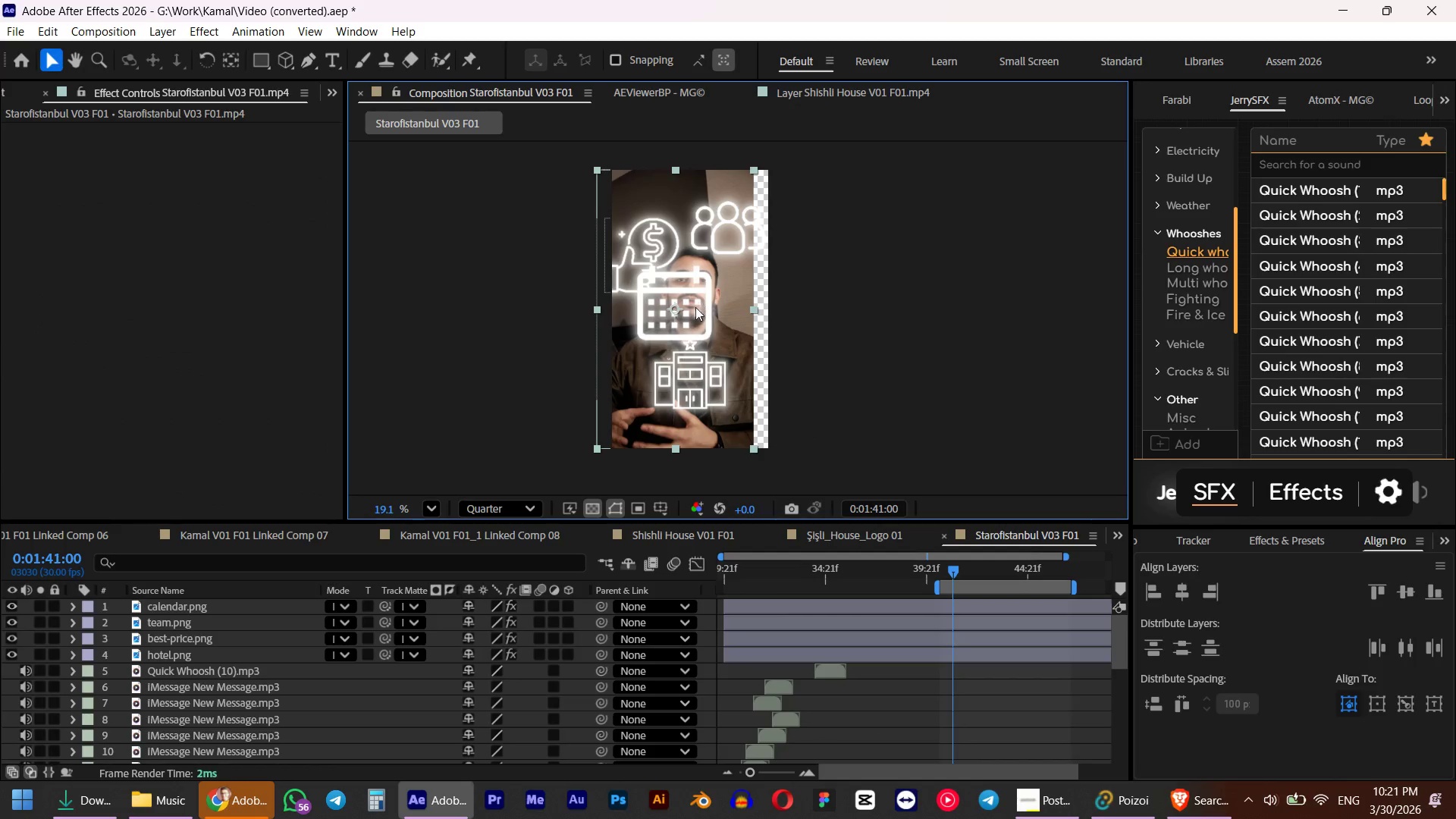 
key(Z)
 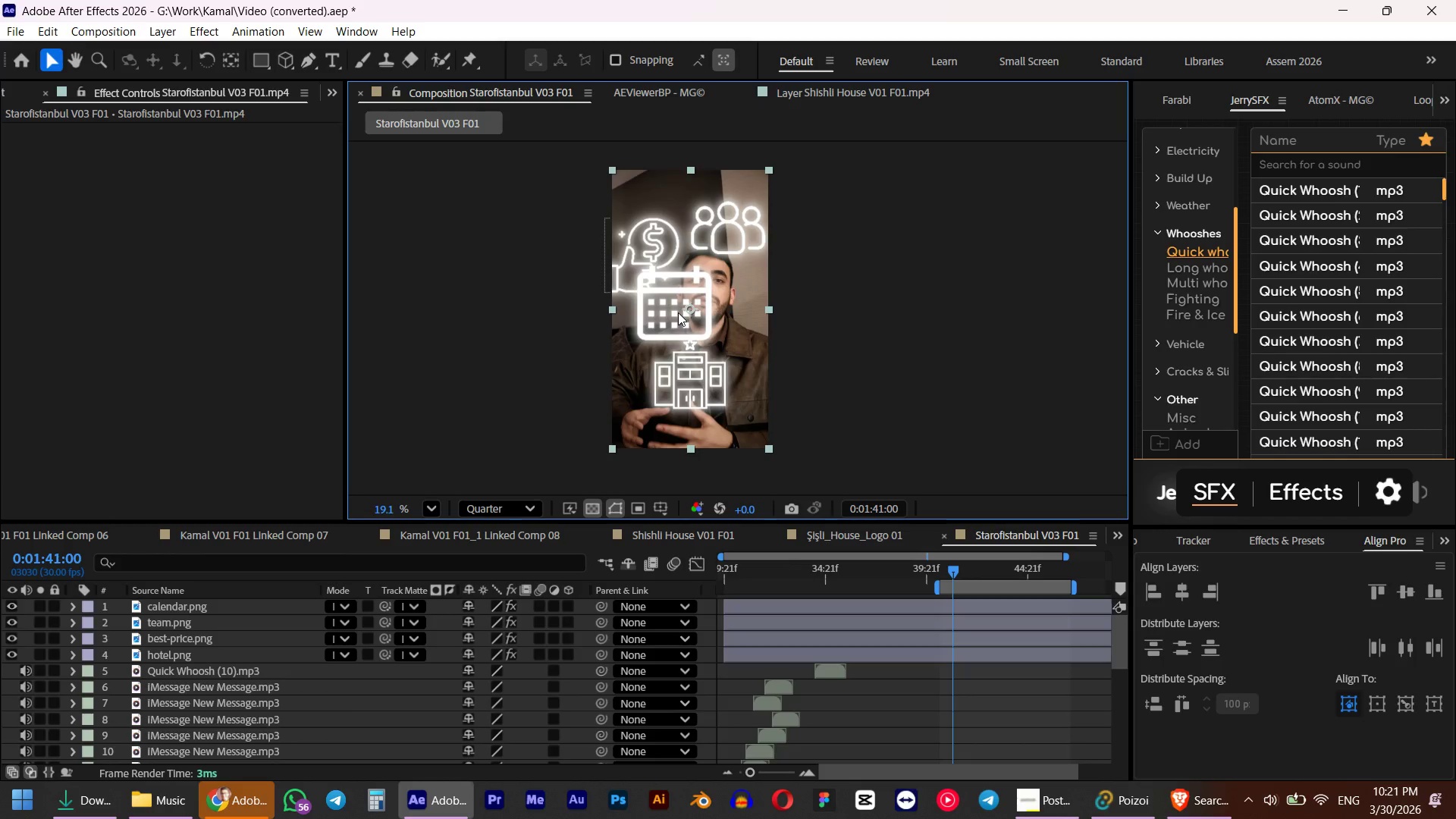 
left_click([678, 312])
 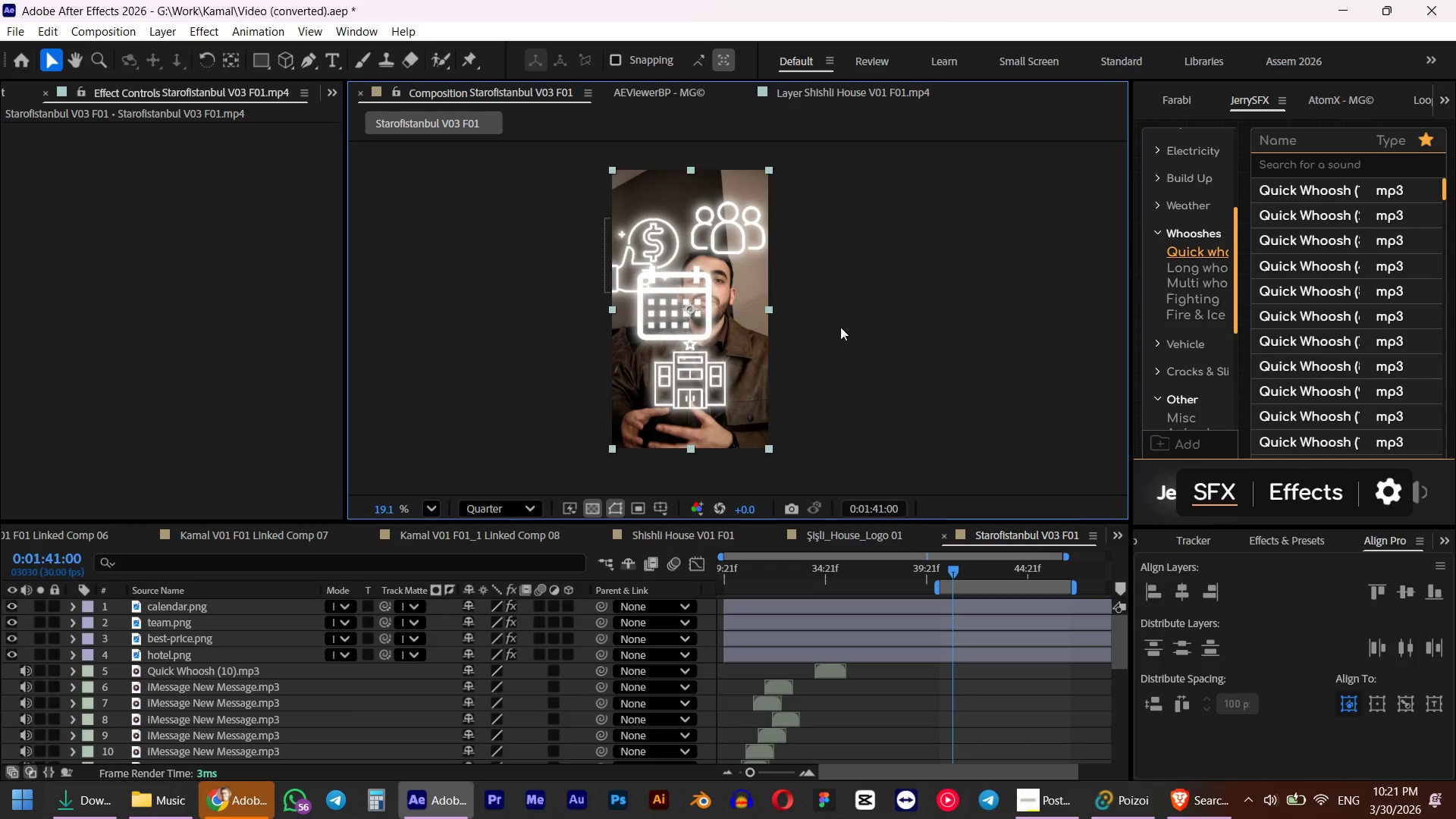 
left_click([855, 328])
 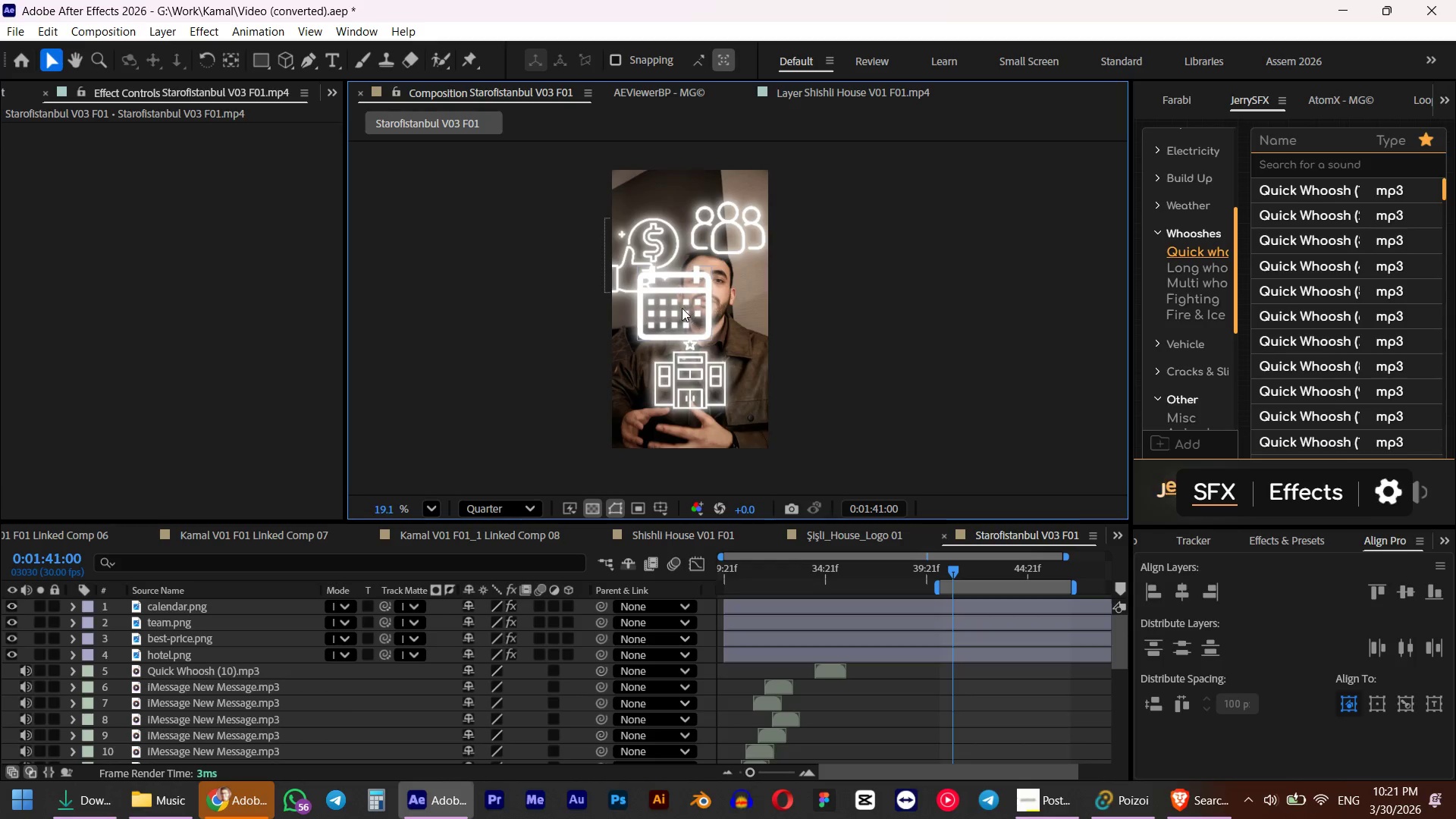 
left_click([682, 308])
 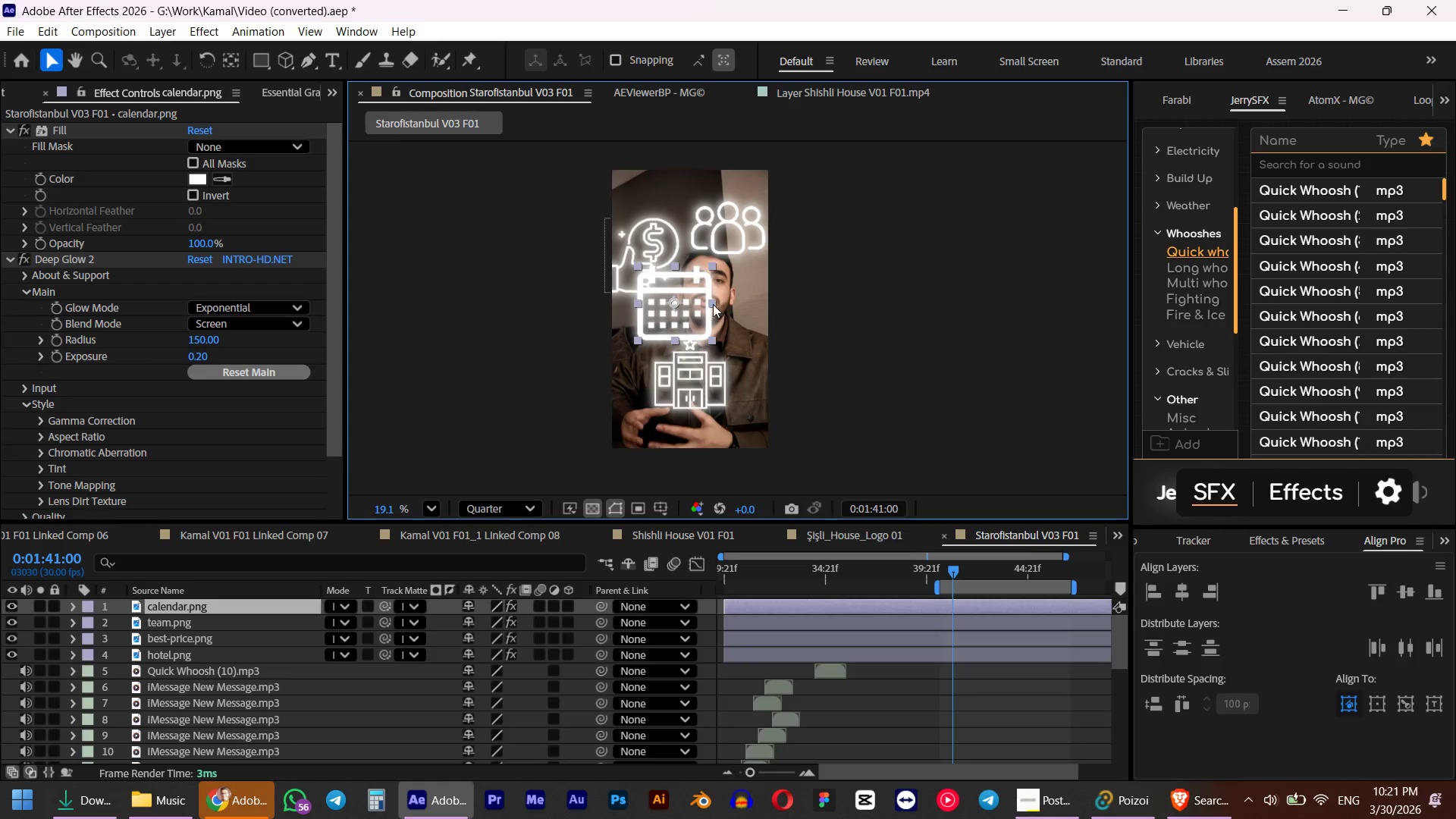 
left_click_drag(start_coordinate=[713, 304], to_coordinate=[694, 304])
 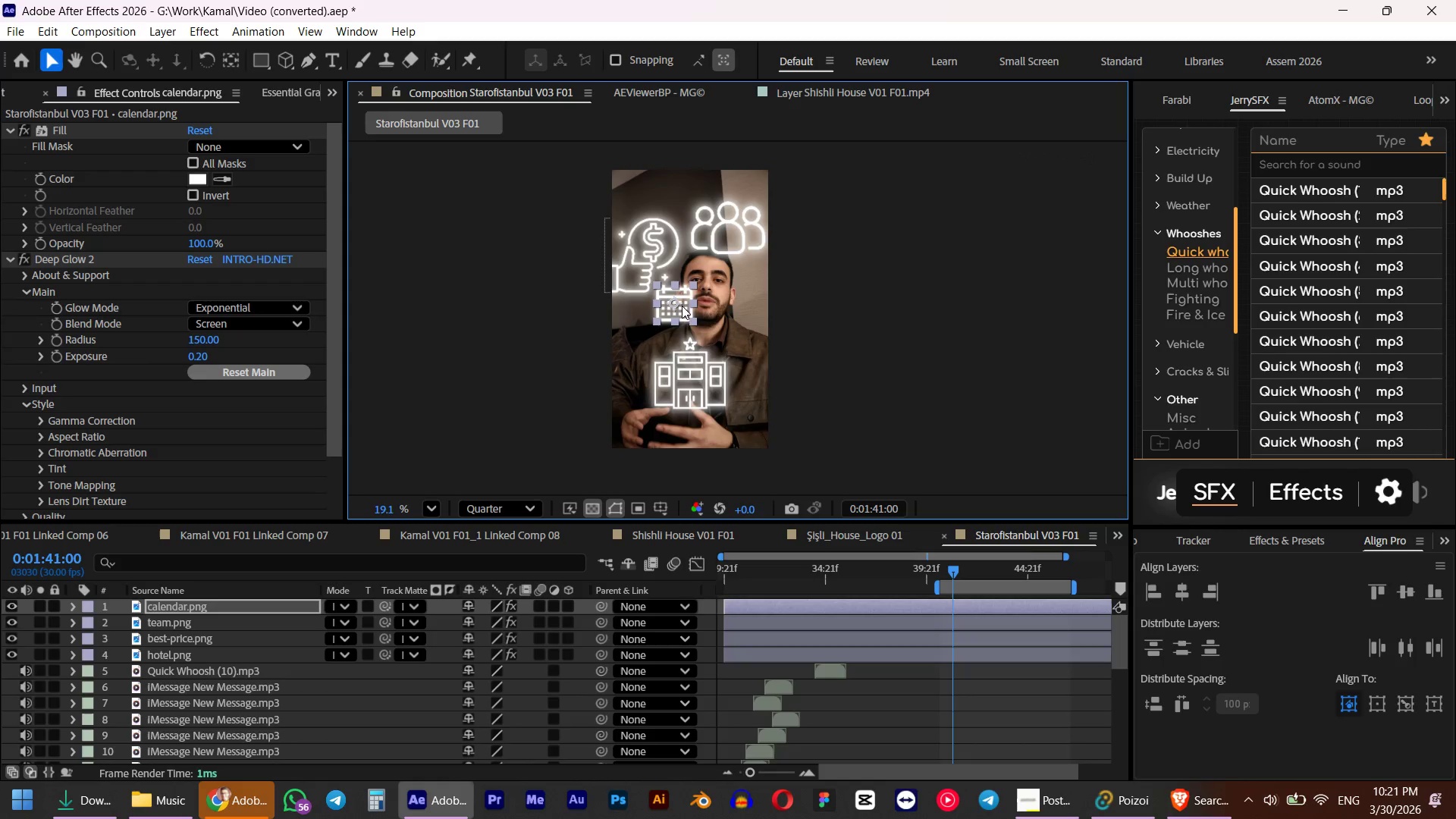 
hold_key(key=ShiftLeft, duration=1.22)
 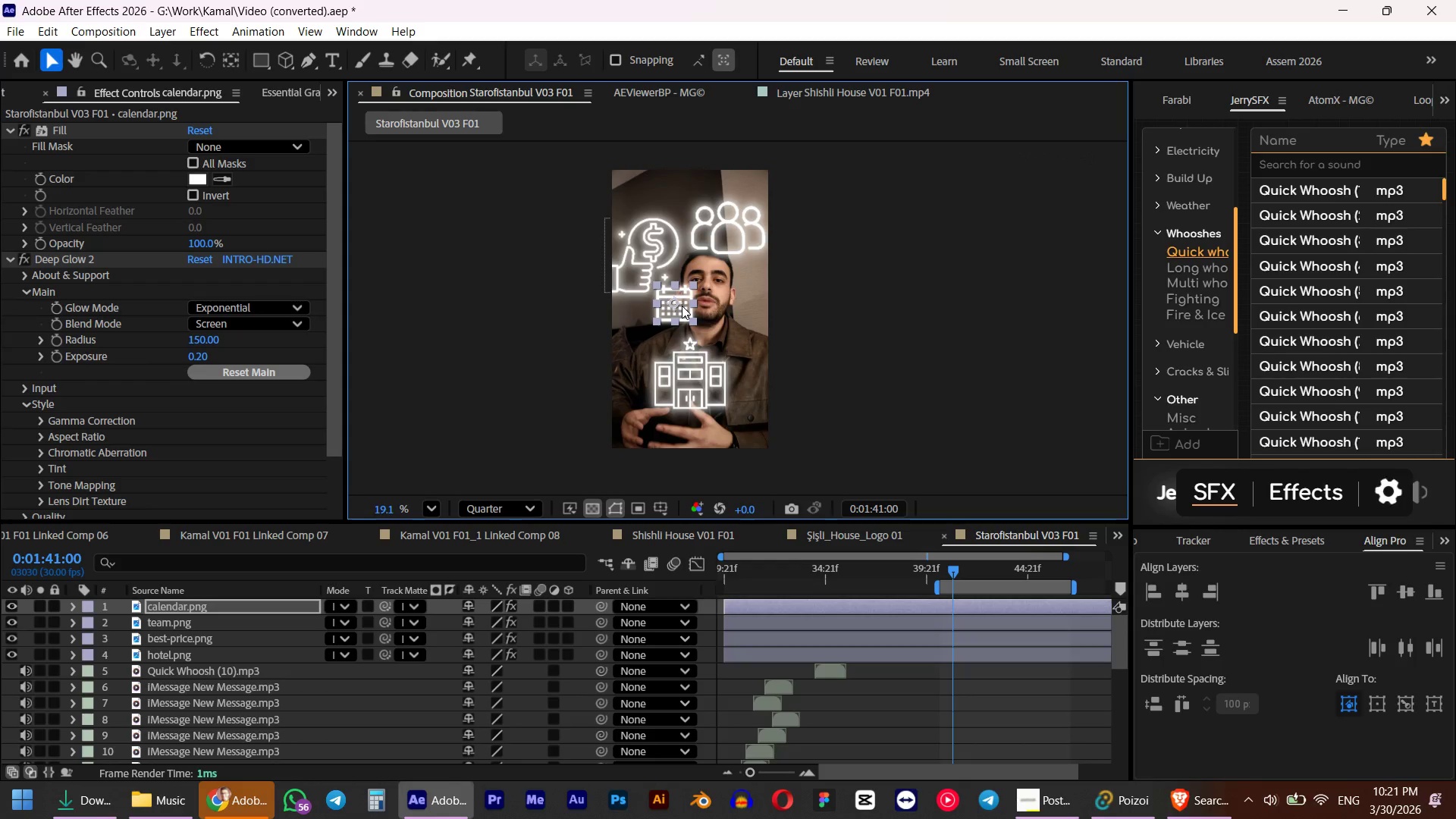 
left_click_drag(start_coordinate=[682, 306], to_coordinate=[654, 333])
 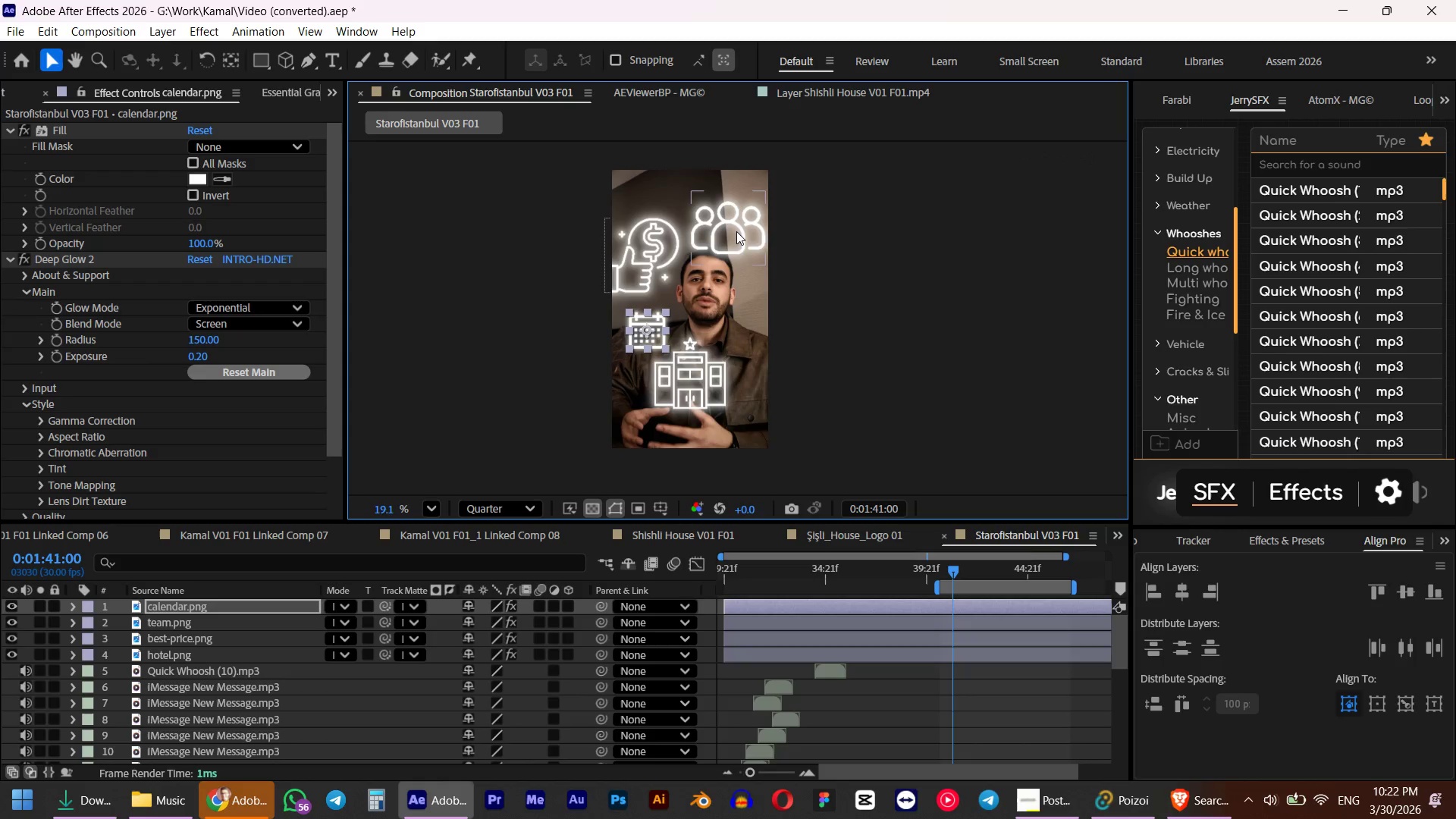 
left_click_drag(start_coordinate=[736, 231], to_coordinate=[717, 322])
 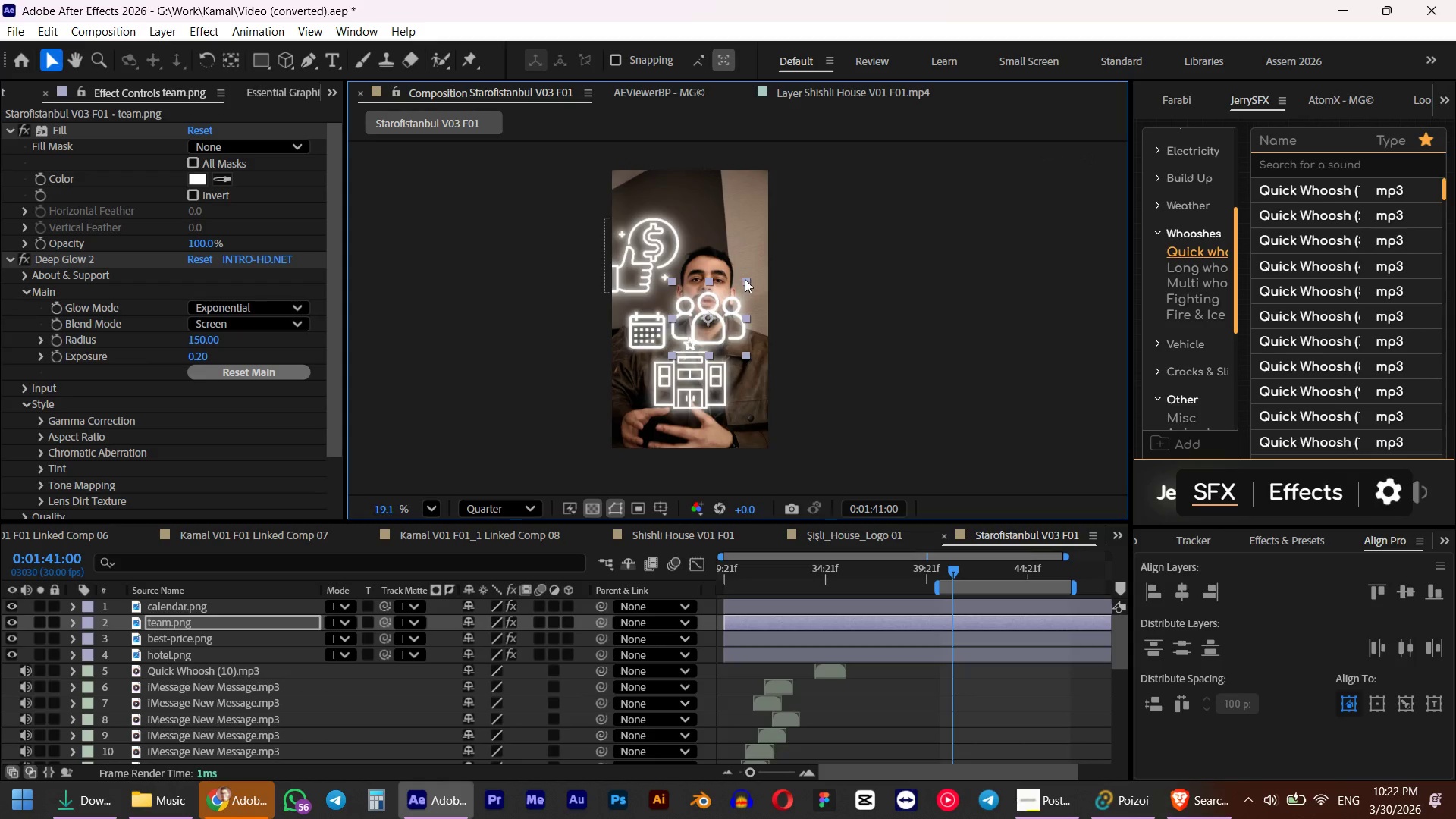 
left_click_drag(start_coordinate=[745, 278], to_coordinate=[733, 293])
 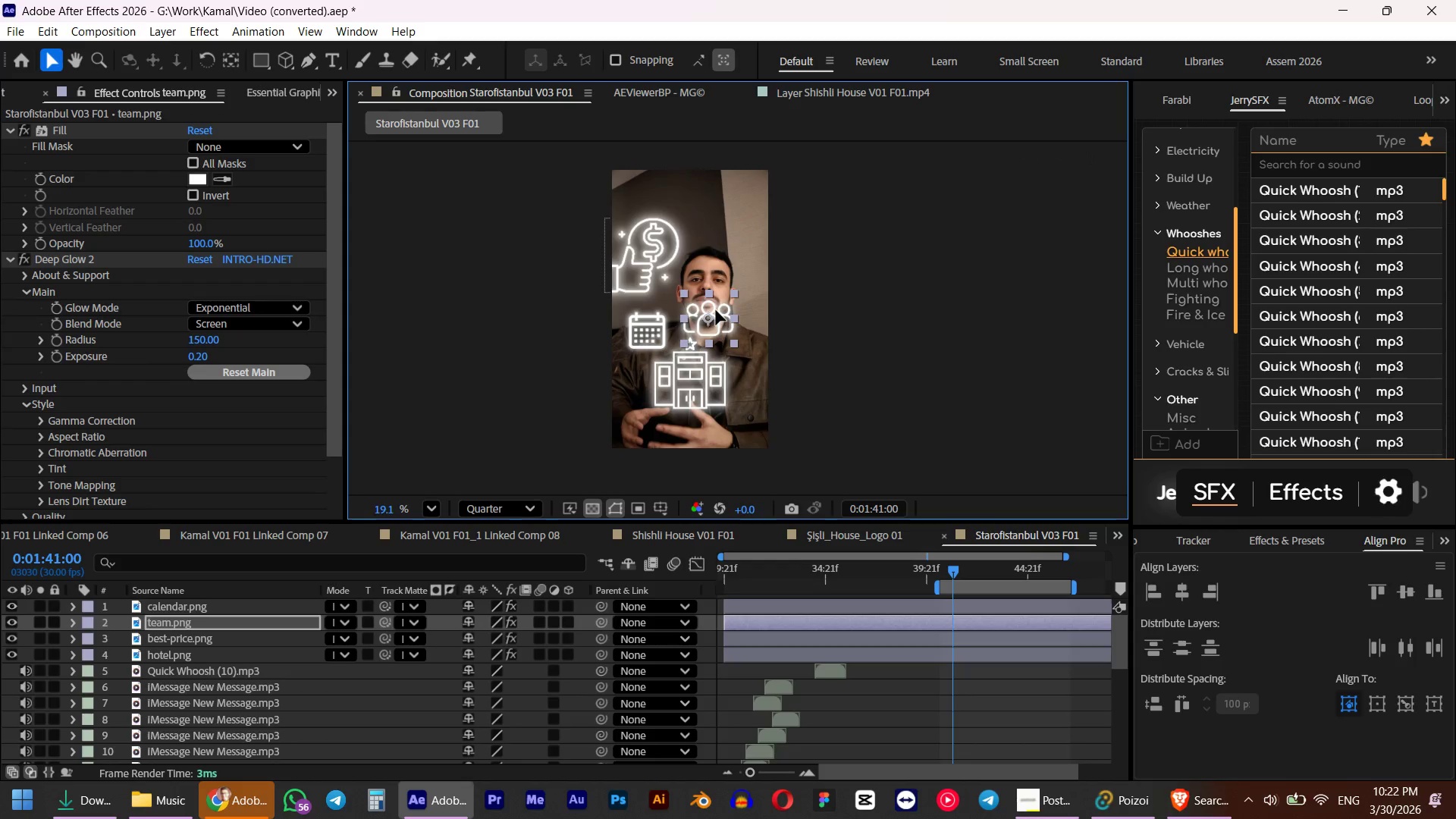 
hold_key(key=ShiftLeft, duration=1.5)
 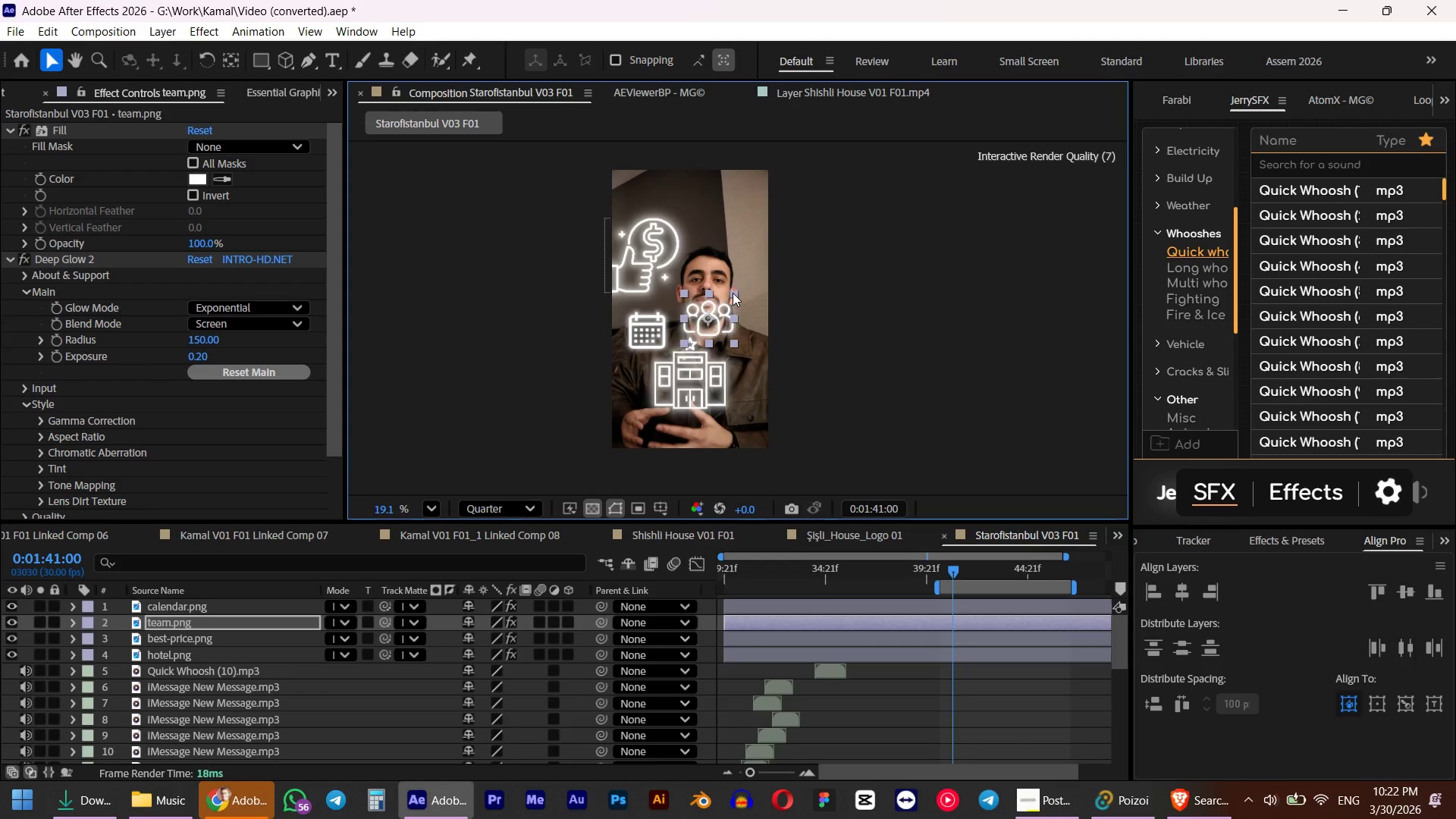 
key(Shift+ShiftLeft)
 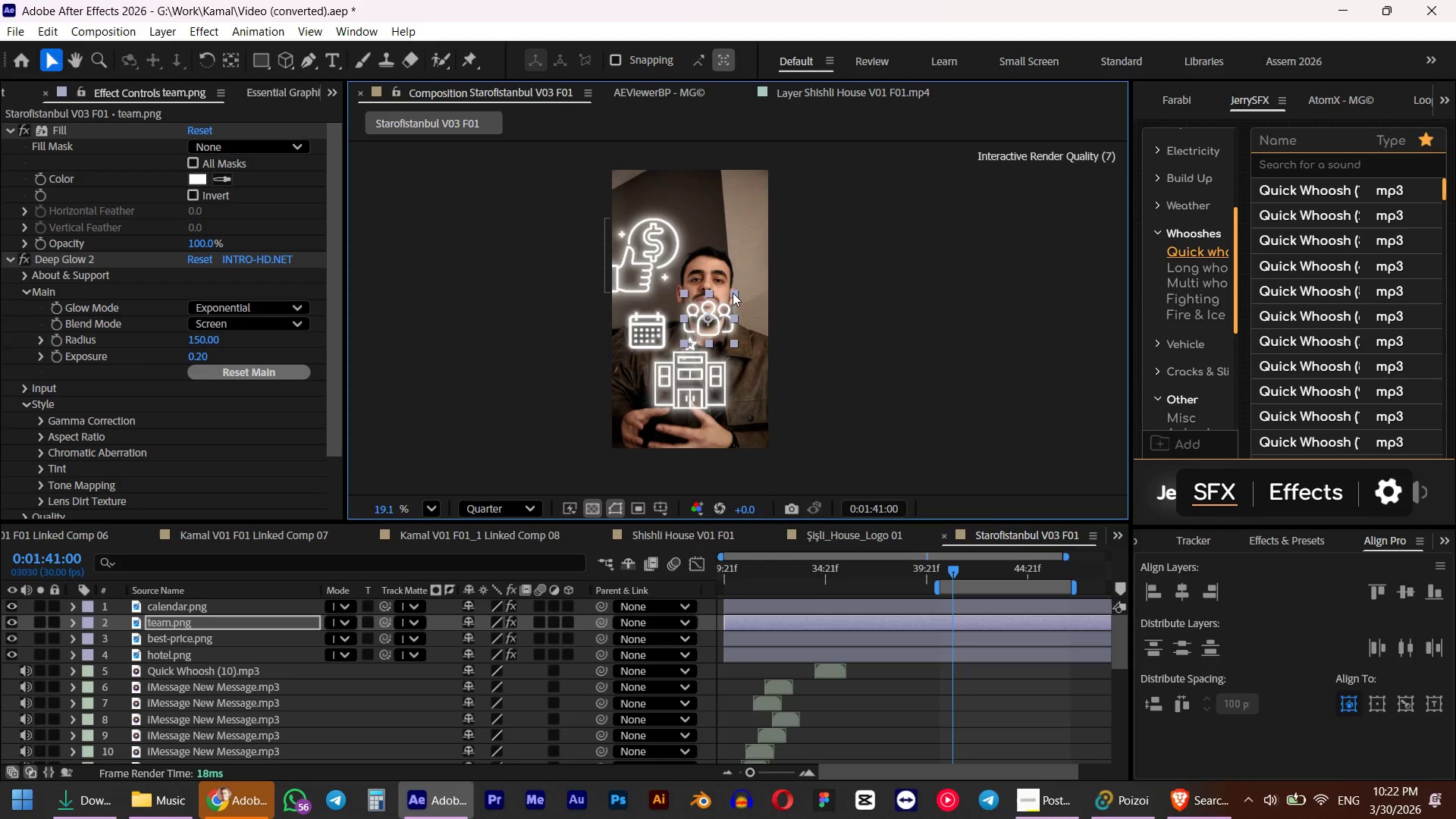 
key(Shift+ShiftLeft)
 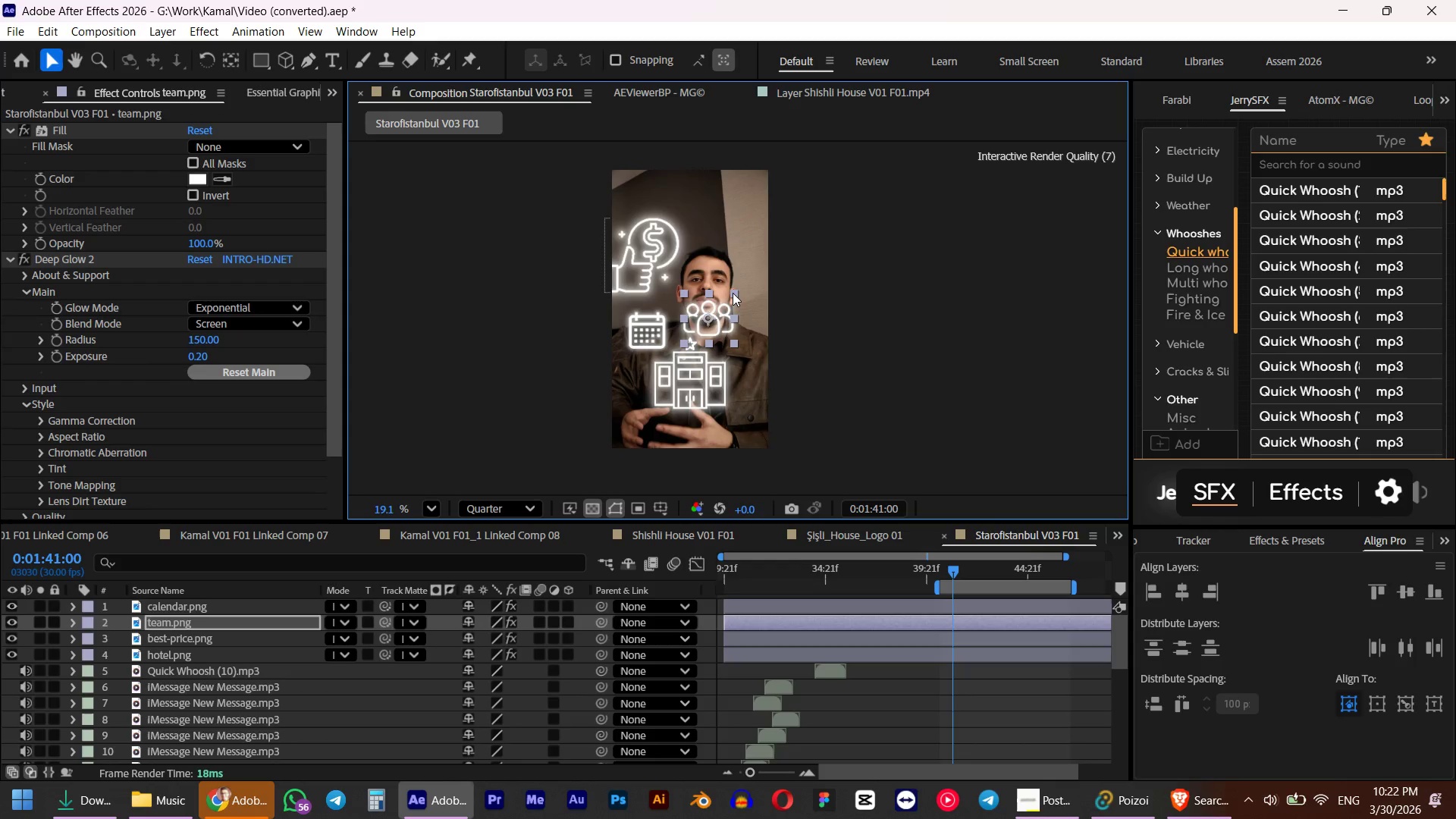 
key(Shift+ShiftLeft)
 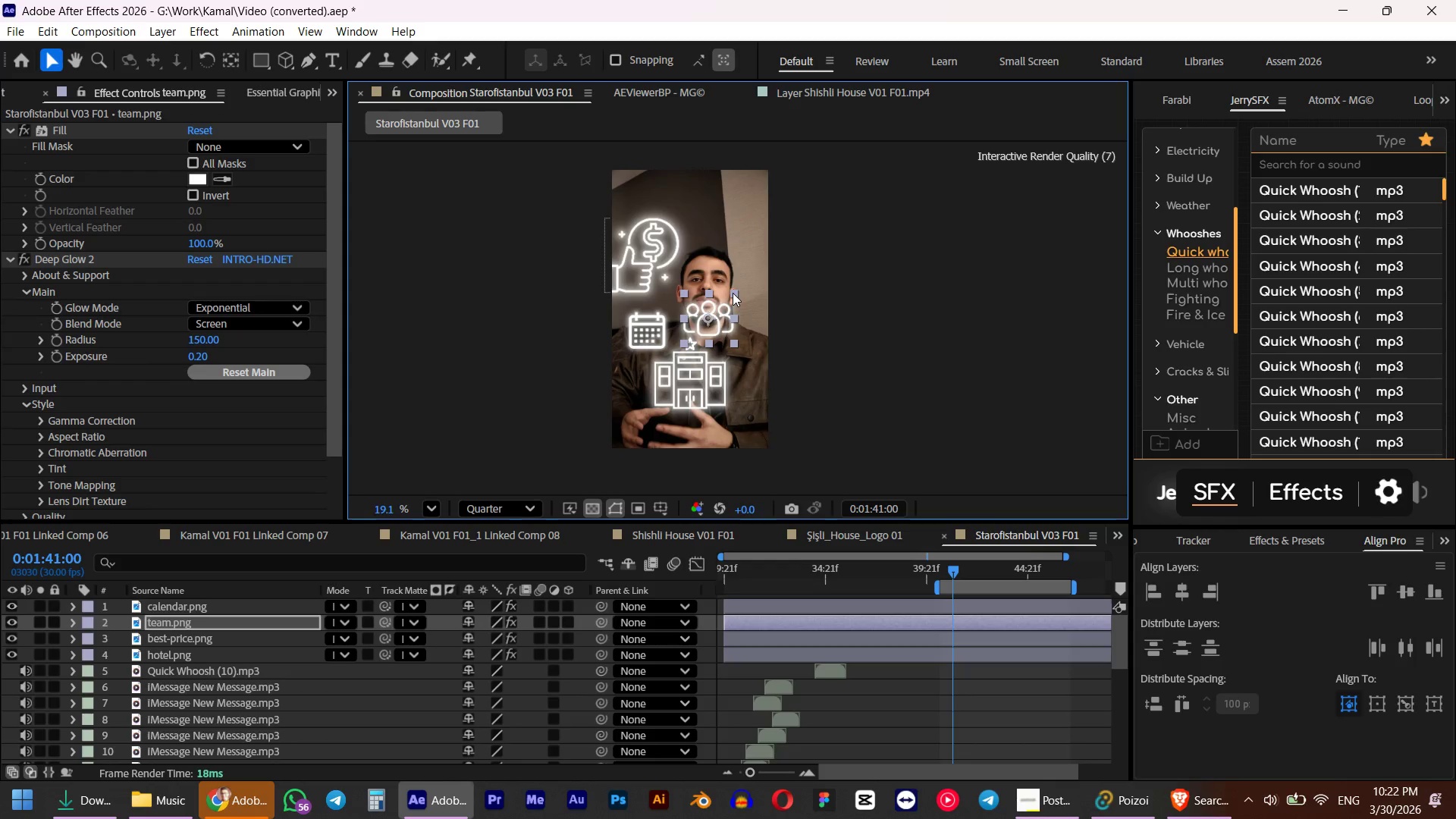 
key(Shift+ShiftLeft)
 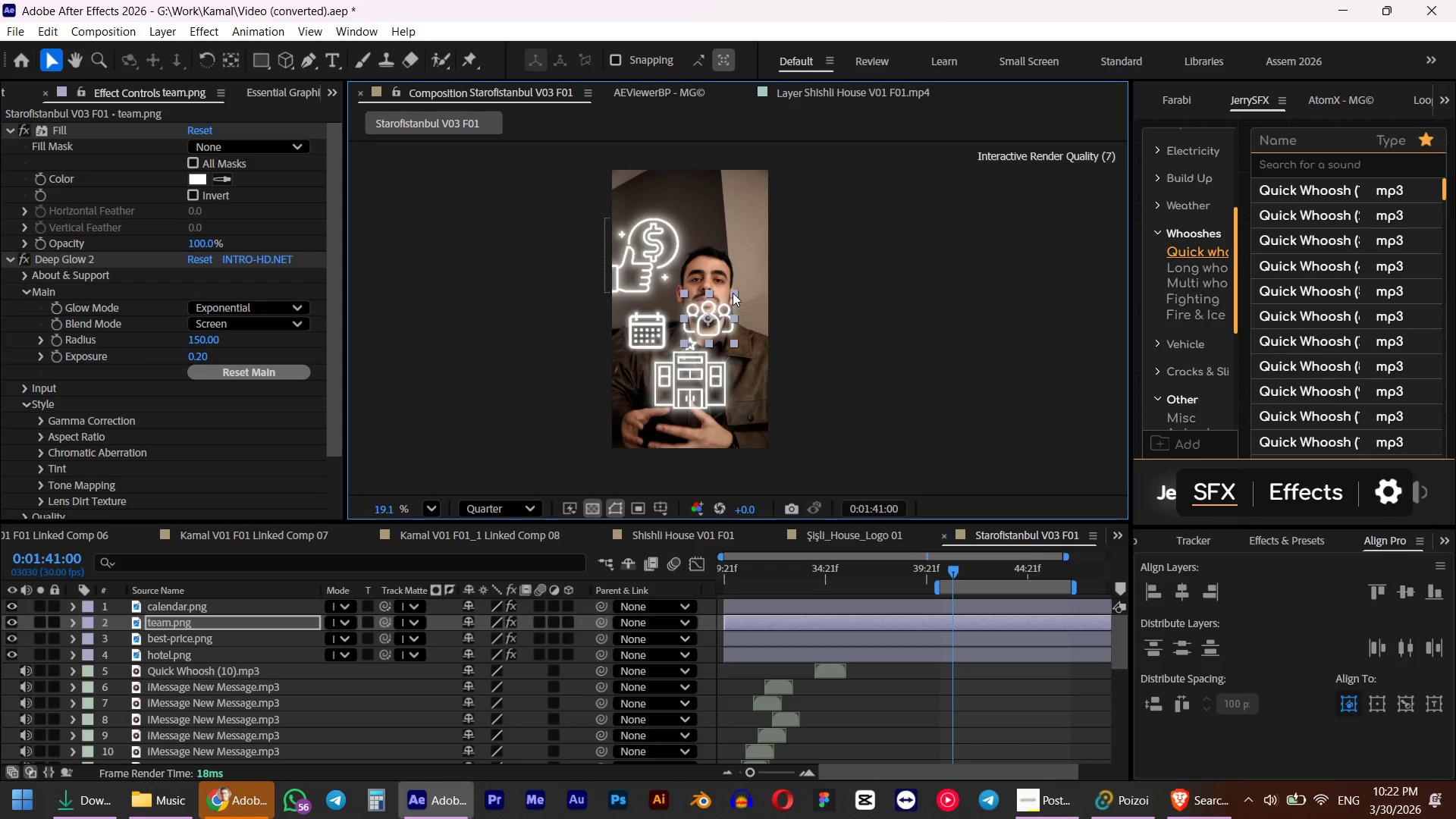 
key(Shift+ShiftLeft)
 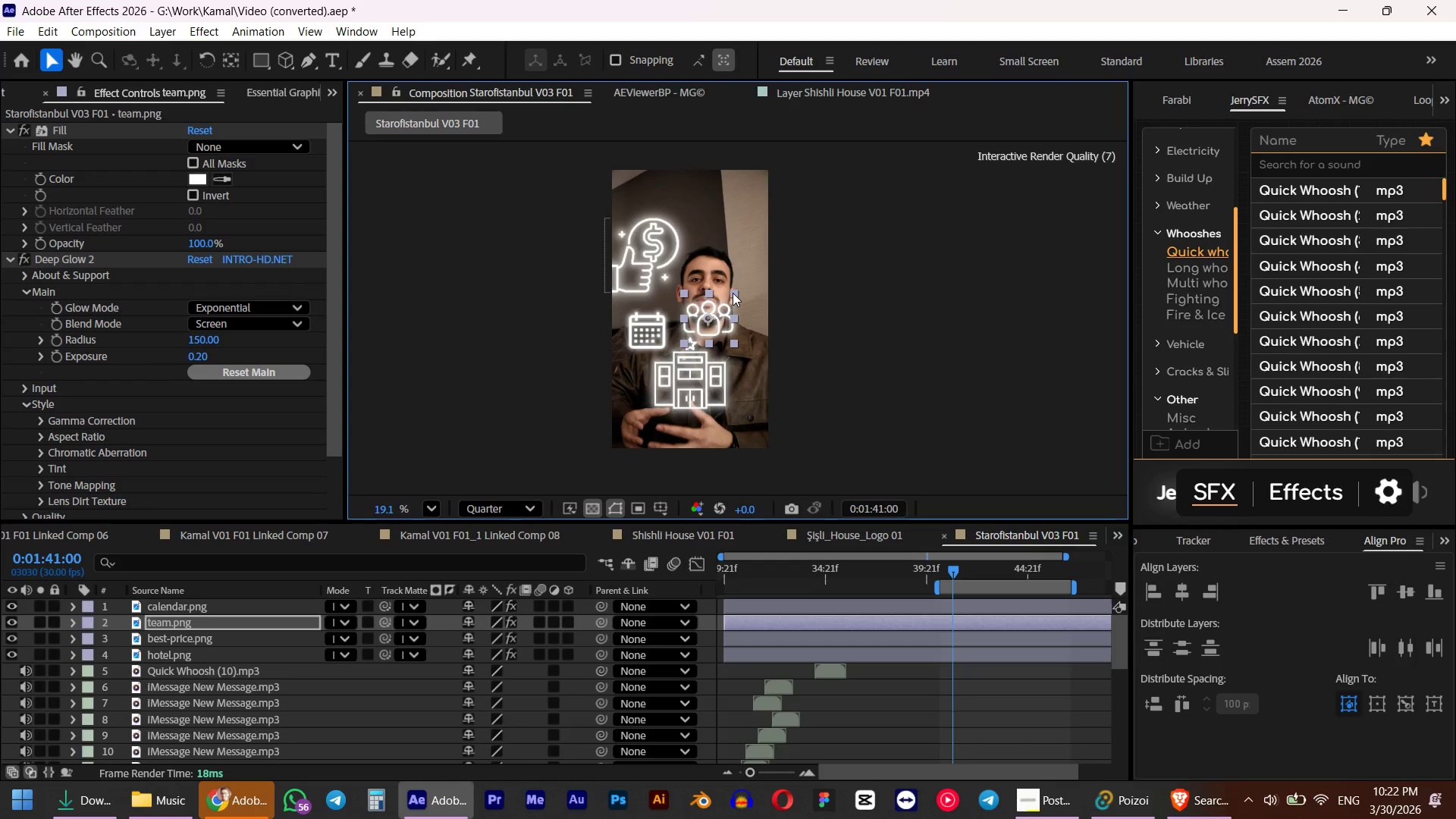 
key(Shift+ShiftLeft)
 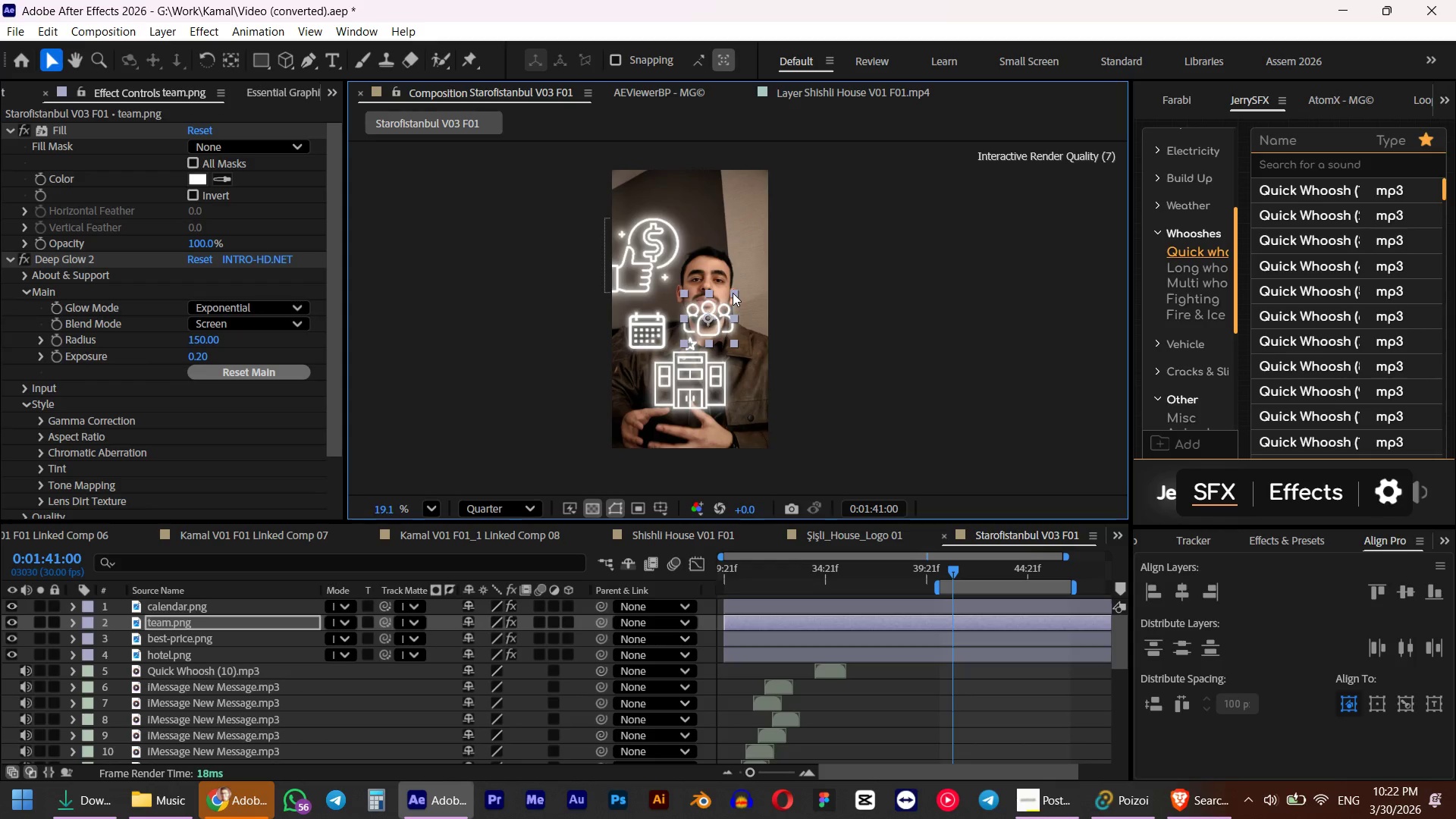 
key(Shift+ShiftLeft)
 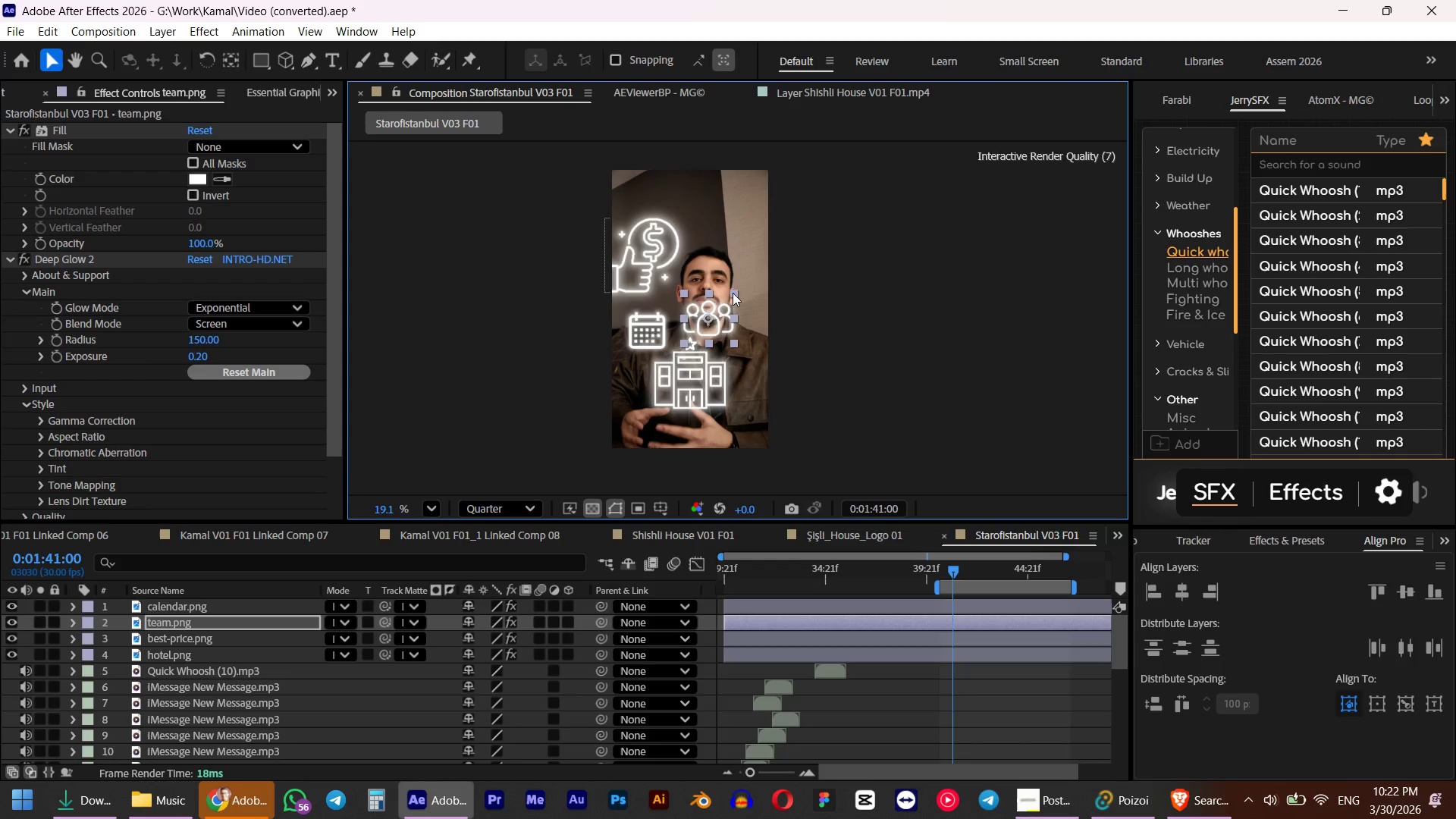 
key(Shift+ShiftLeft)
 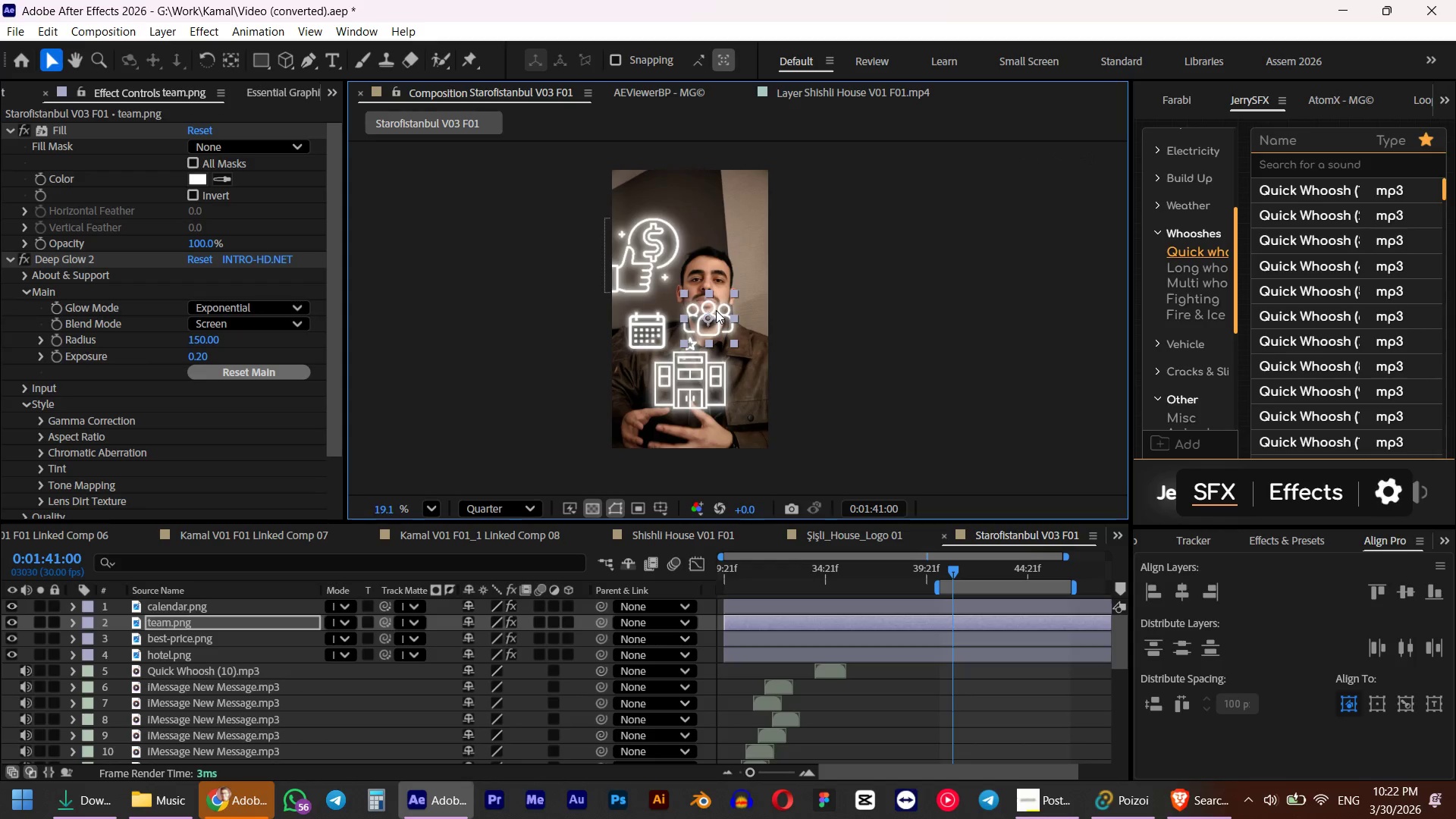 
left_click_drag(start_coordinate=[716, 310], to_coordinate=[711, 319])
 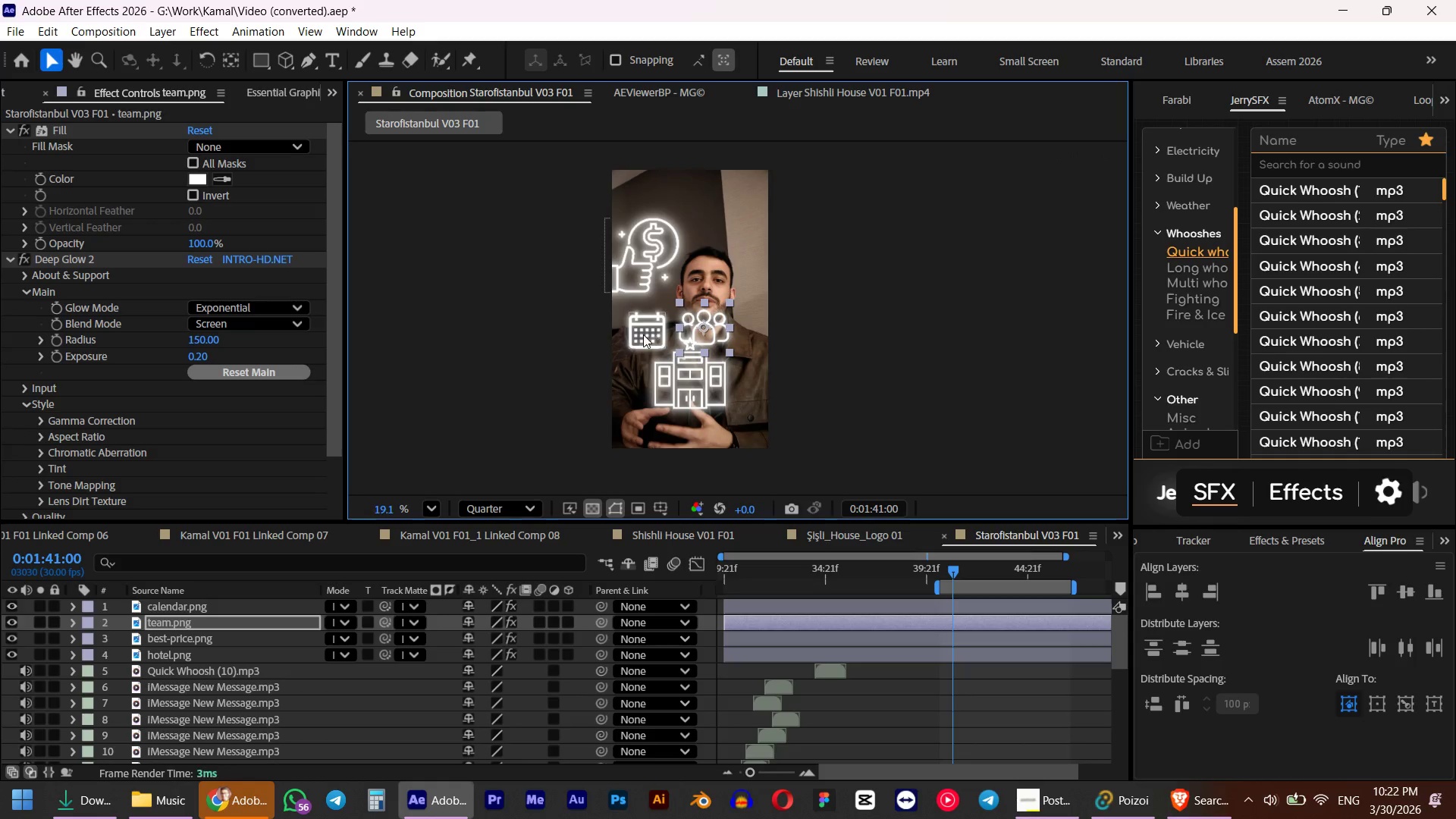 
hold_key(key=ShiftLeft, duration=0.64)
left_click([642, 334])
 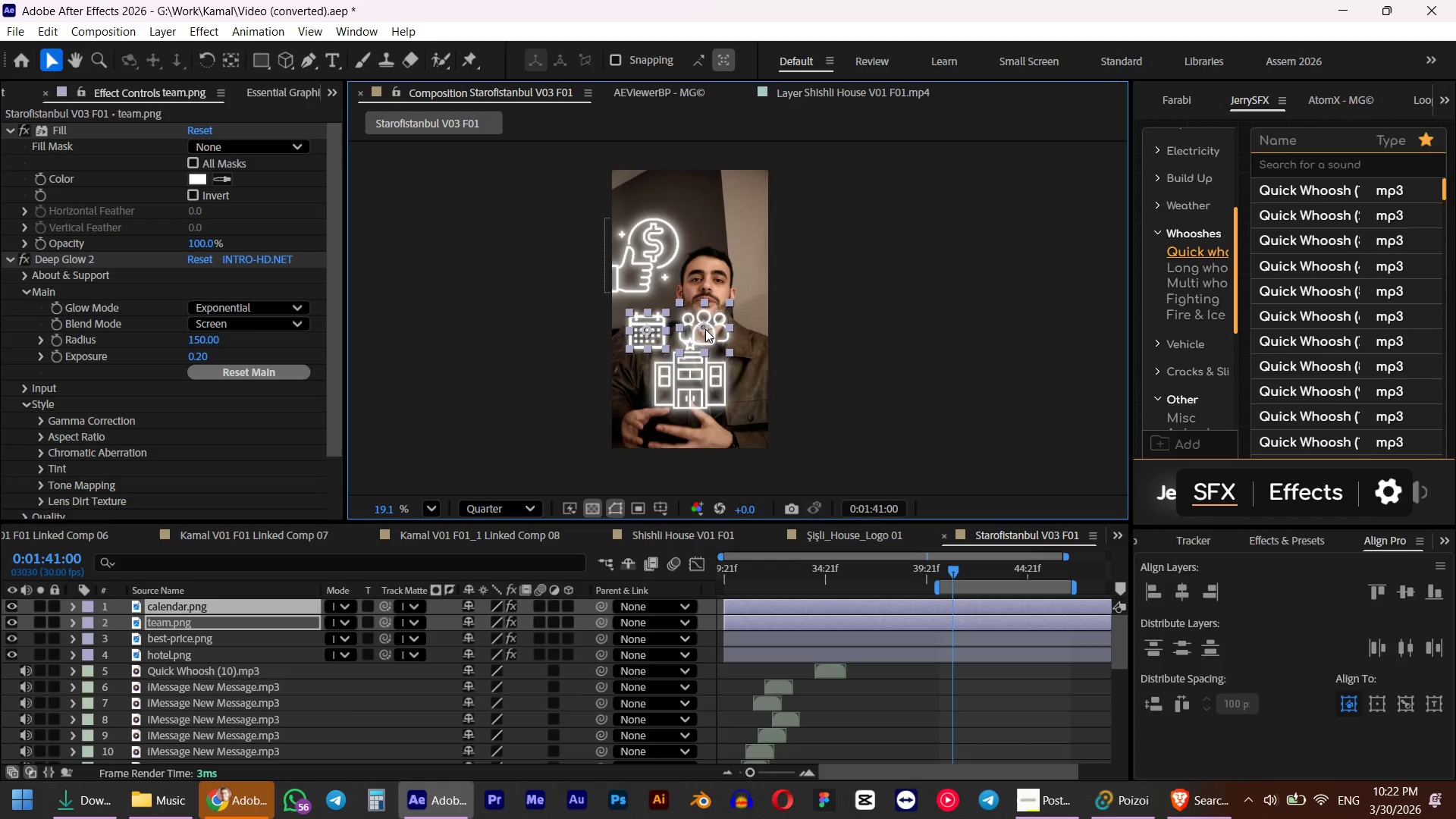 
left_click_drag(start_coordinate=[707, 329], to_coordinate=[725, 323])
 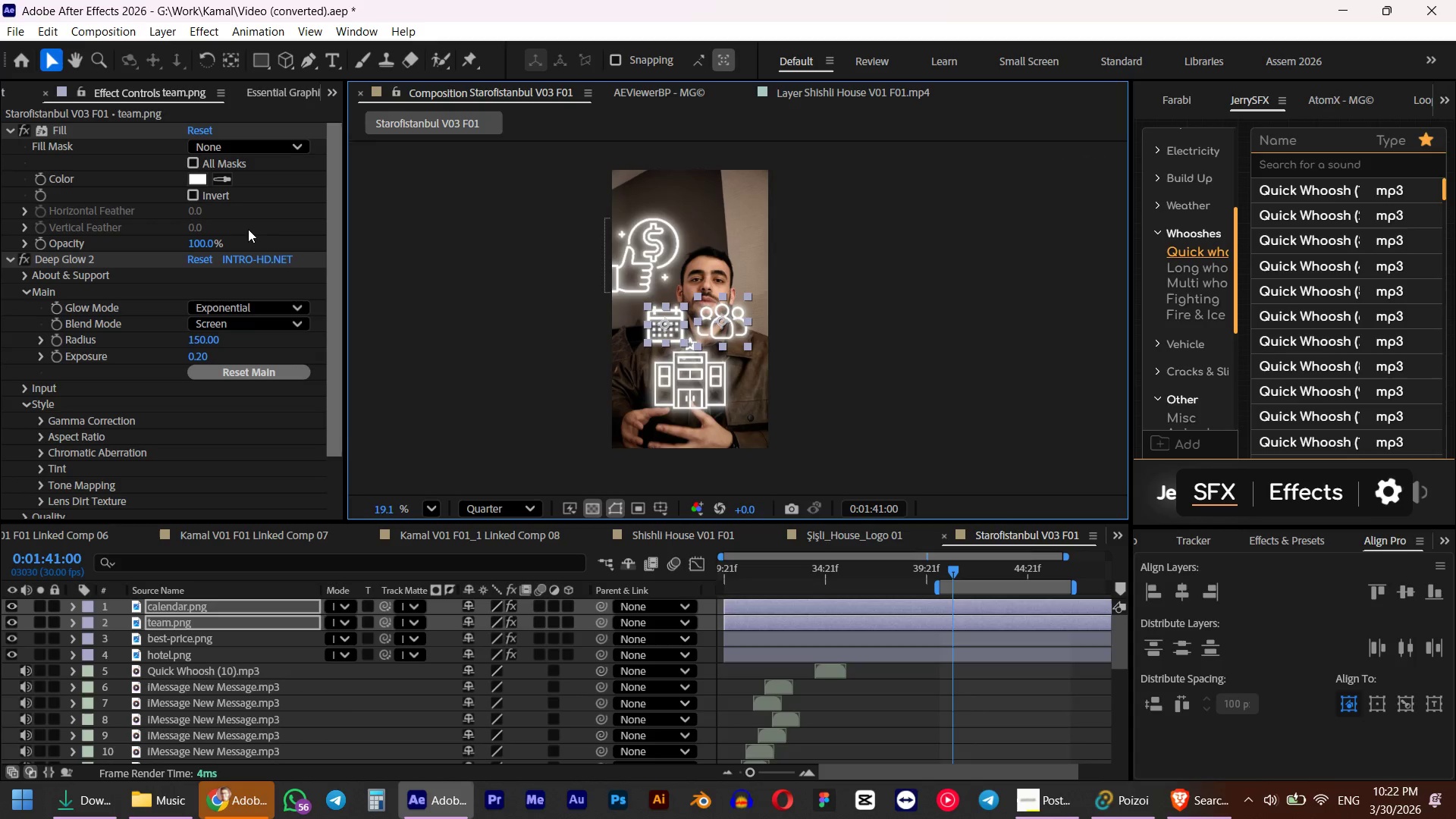 
left_click([202, 184])
 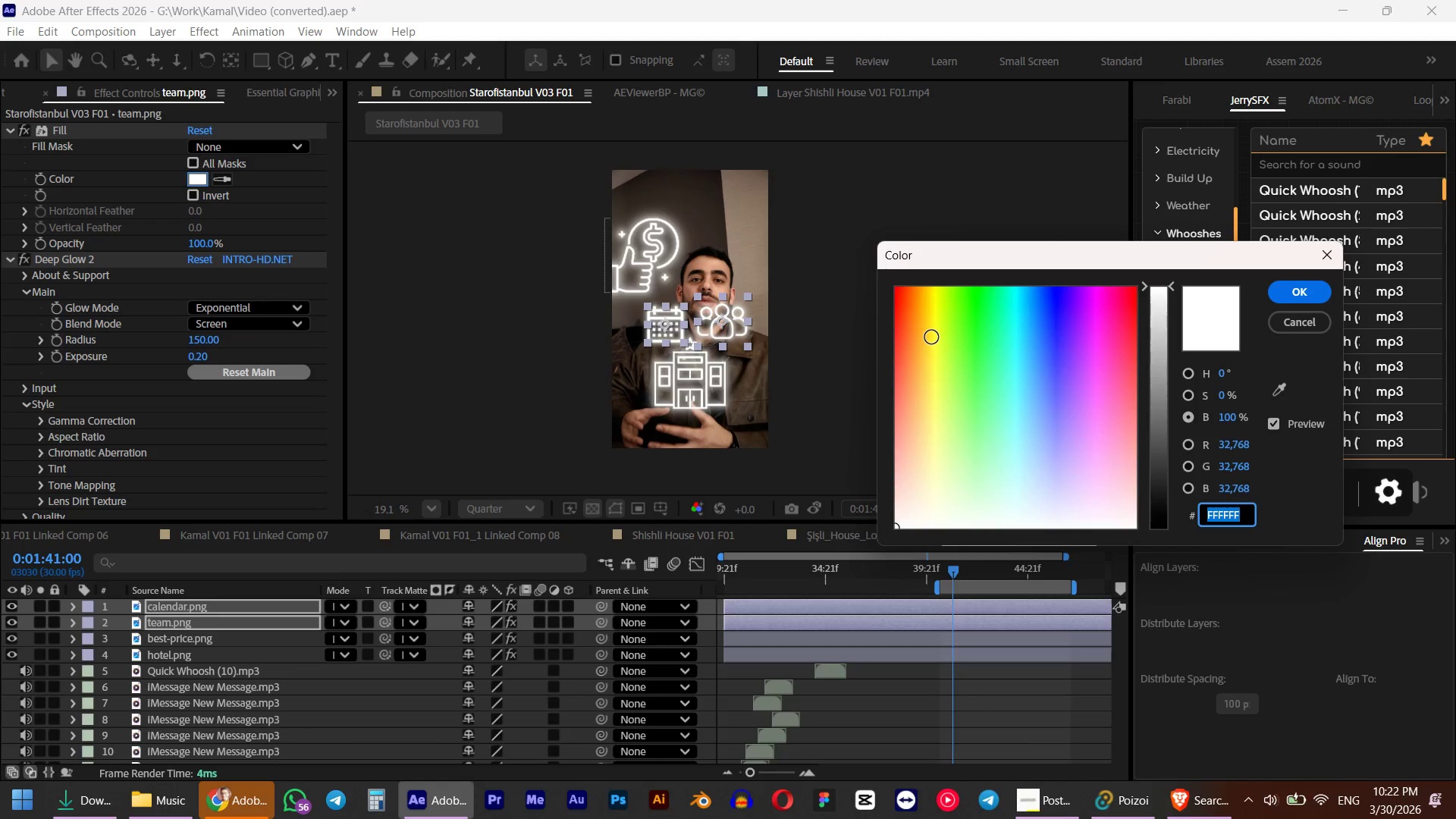 
left_click_drag(start_coordinate=[932, 337], to_coordinate=[930, 288])
 